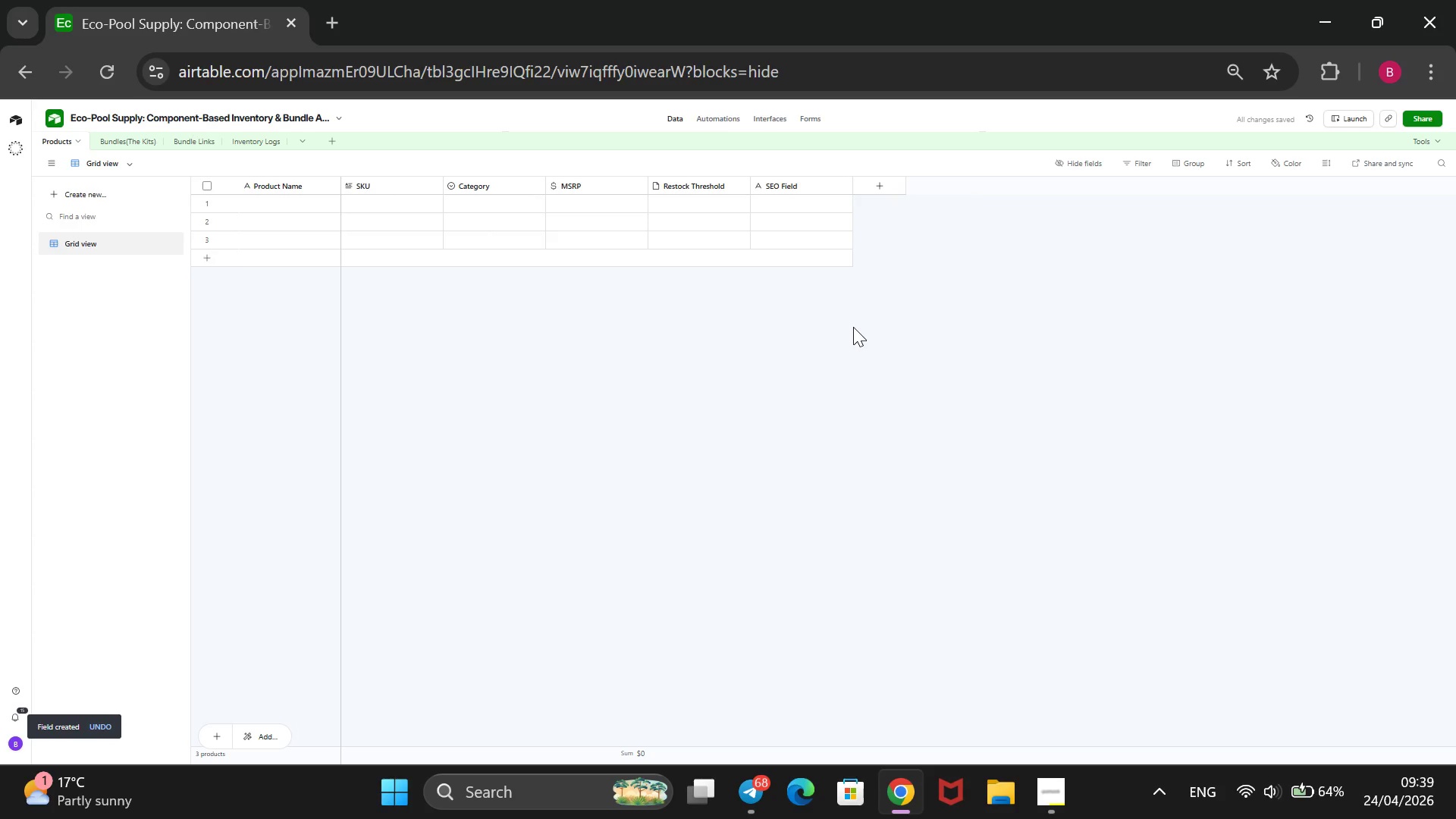 
left_click([877, 190])
 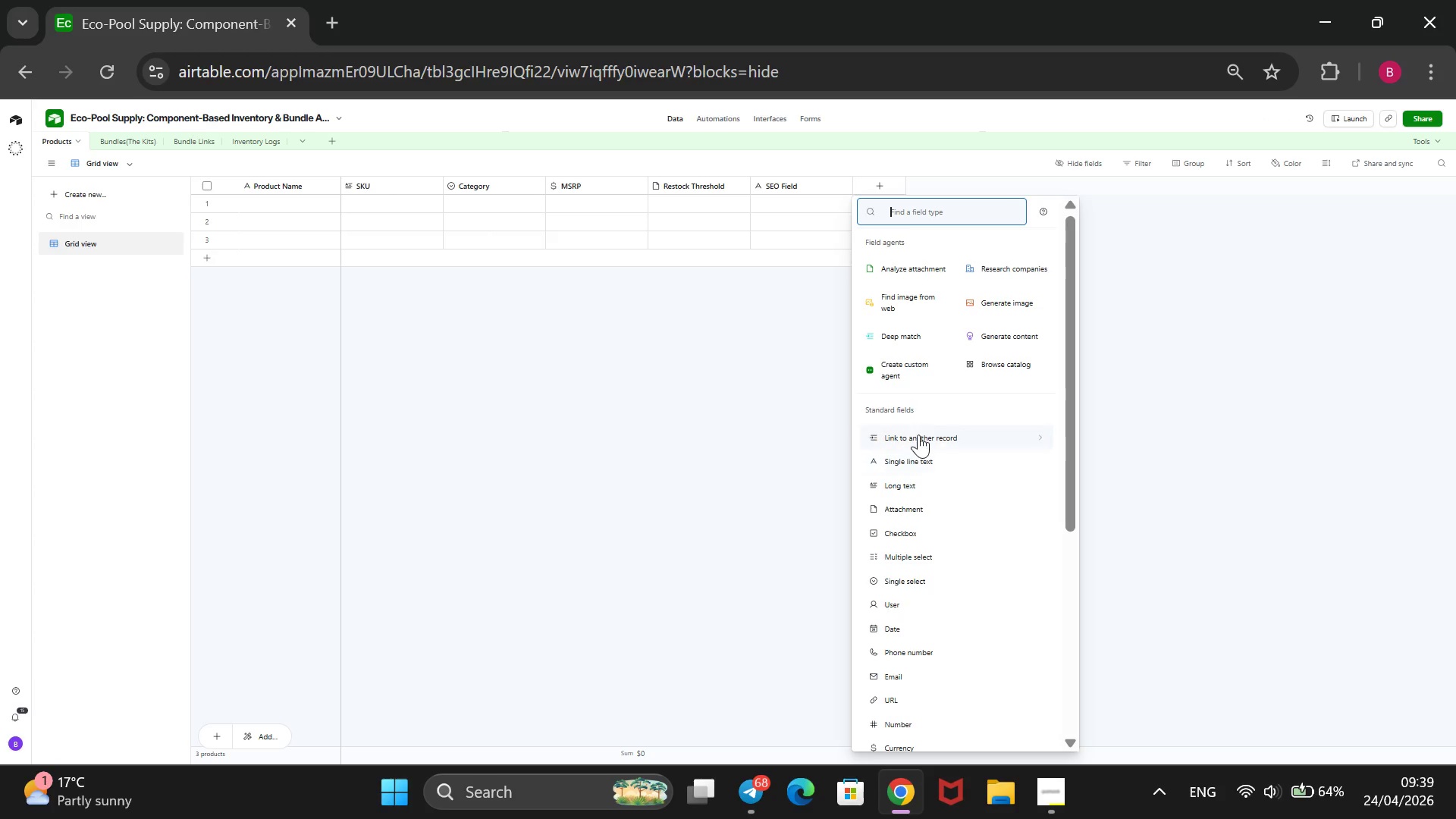 
left_click([918, 432])
 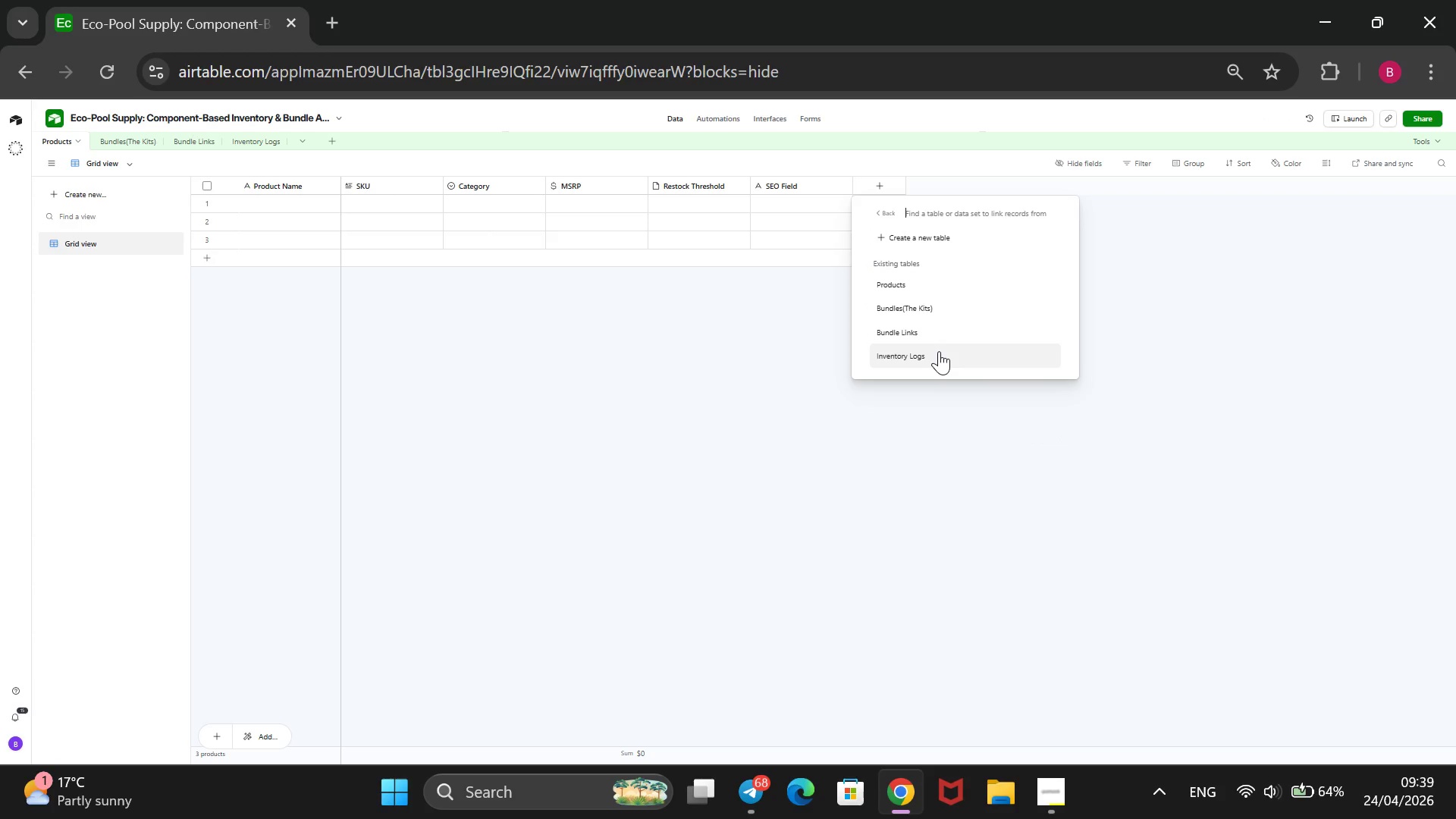 
left_click([939, 351])
 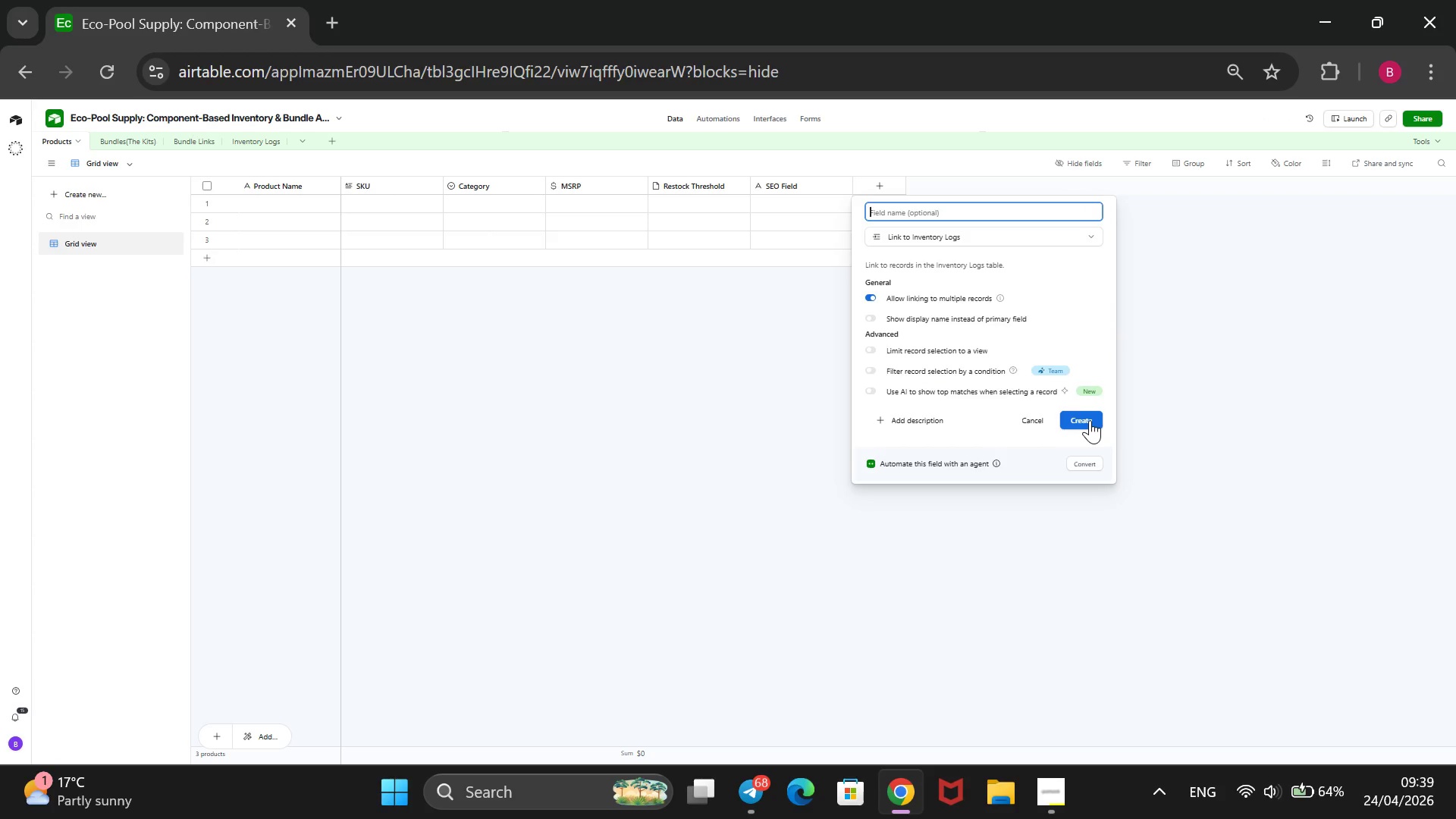 
left_click([1090, 420])
 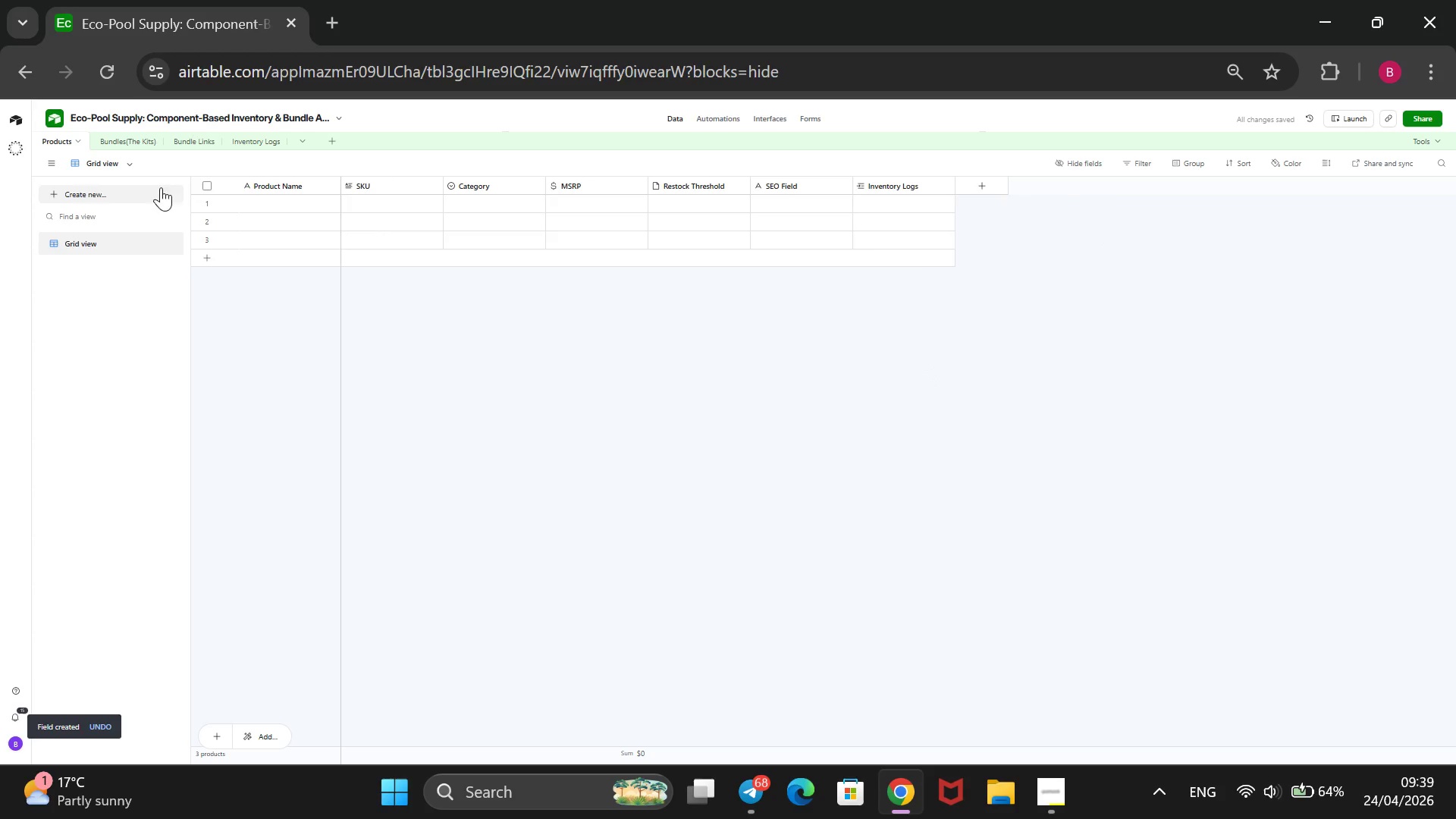 
left_click([152, 149])
 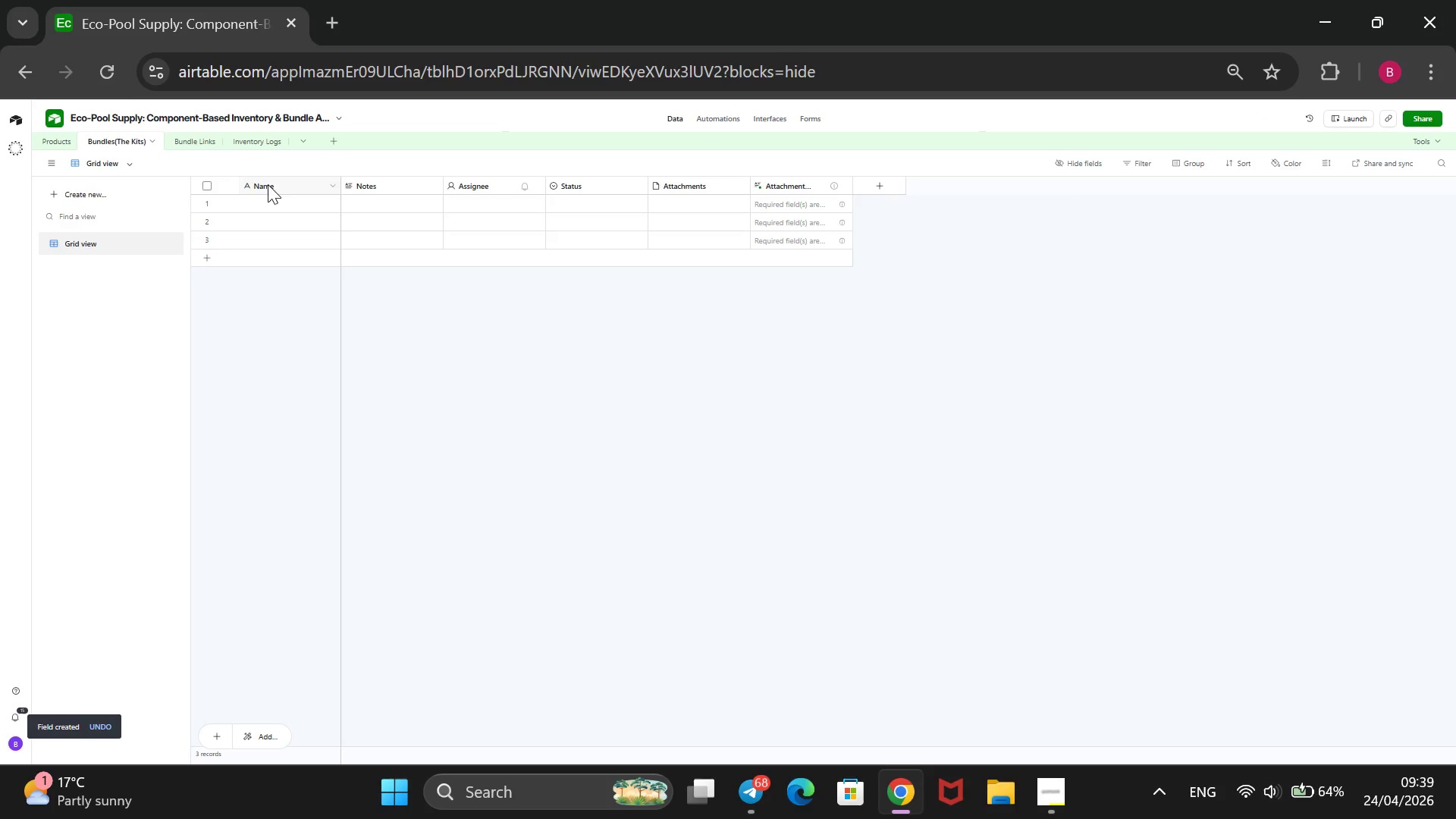 
right_click([278, 186])
 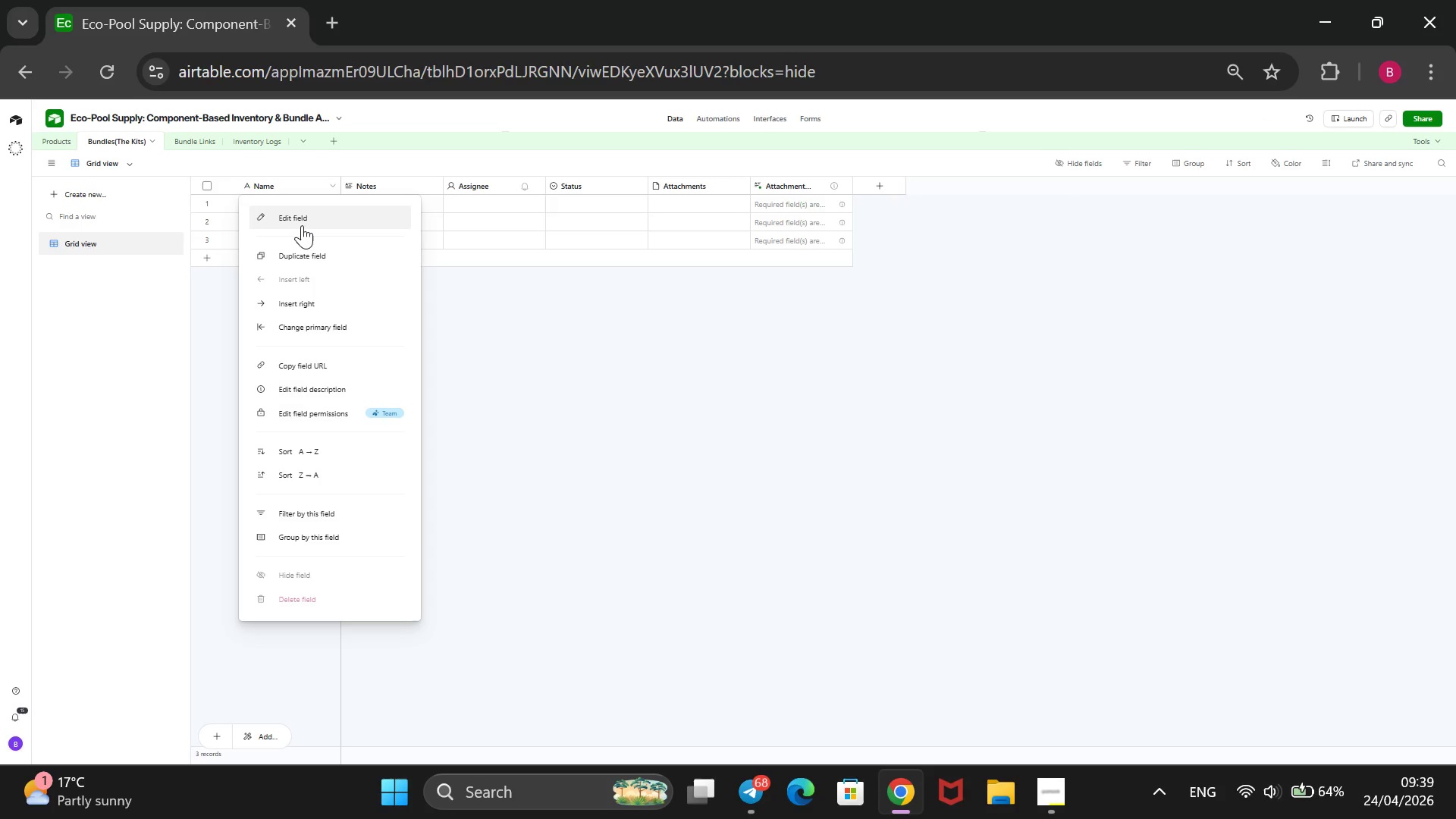 
left_click([302, 225])
 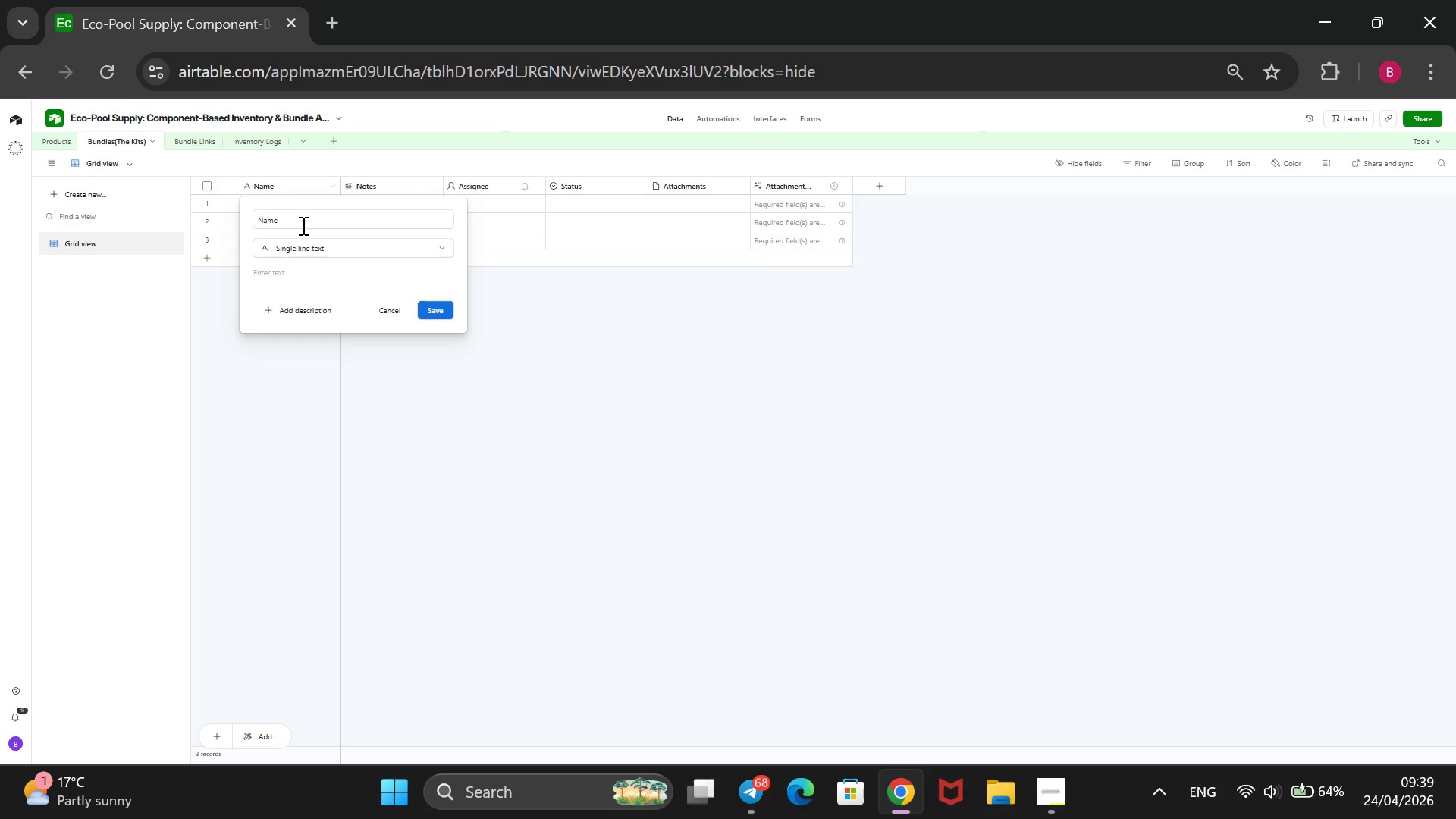 
left_click([302, 225])
 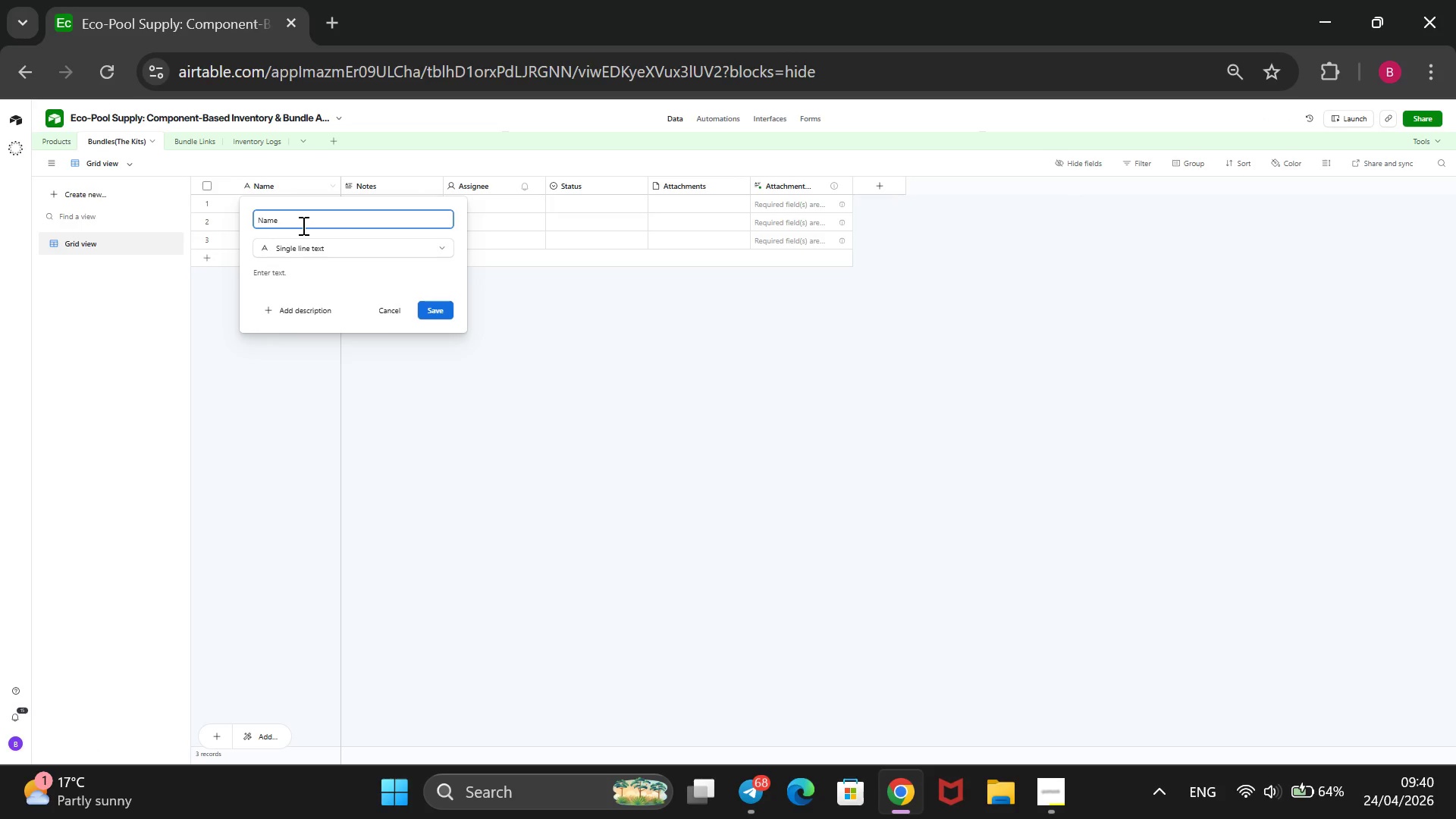 
key(ArrowLeft)
 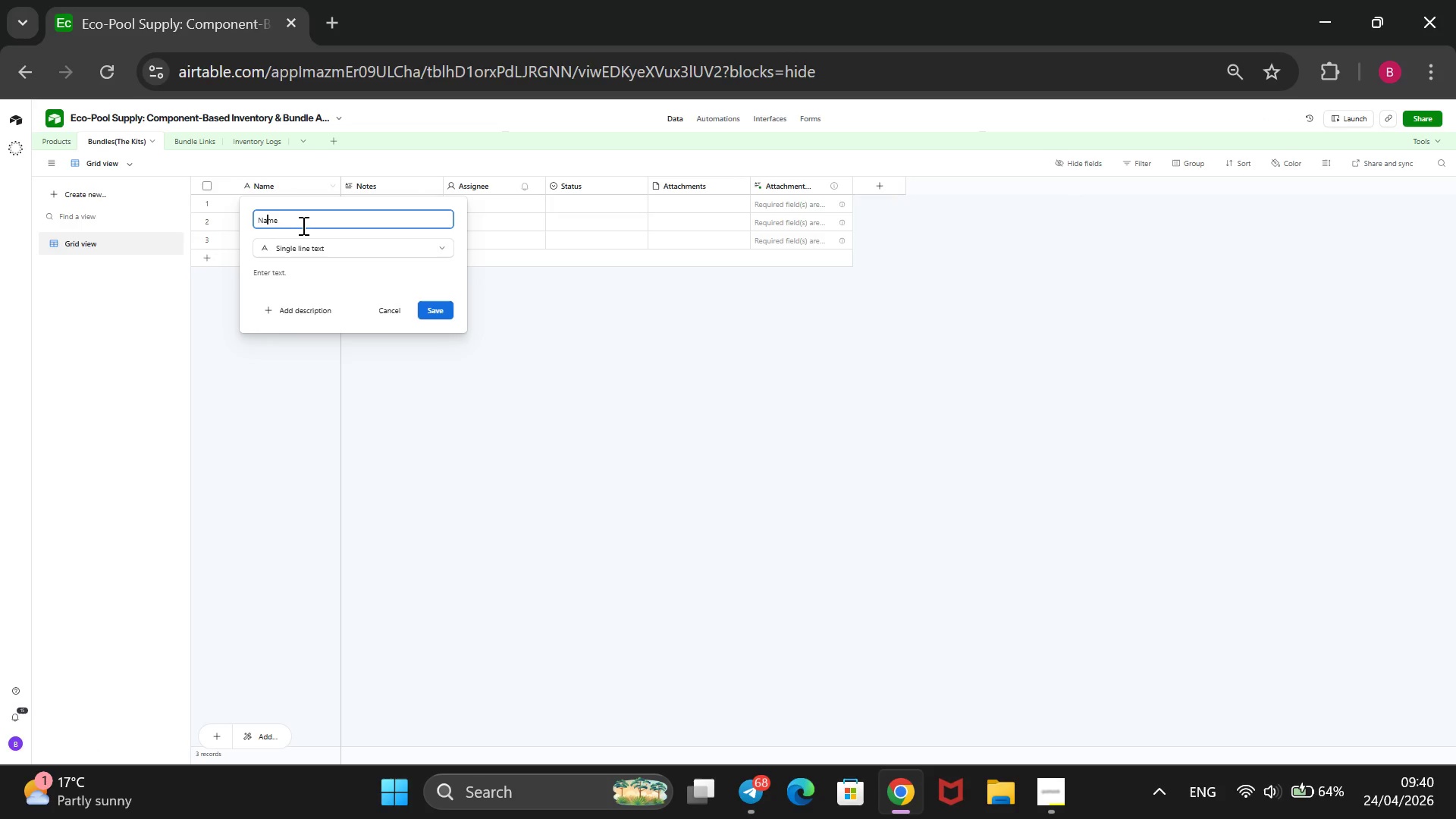 
key(ArrowLeft)
 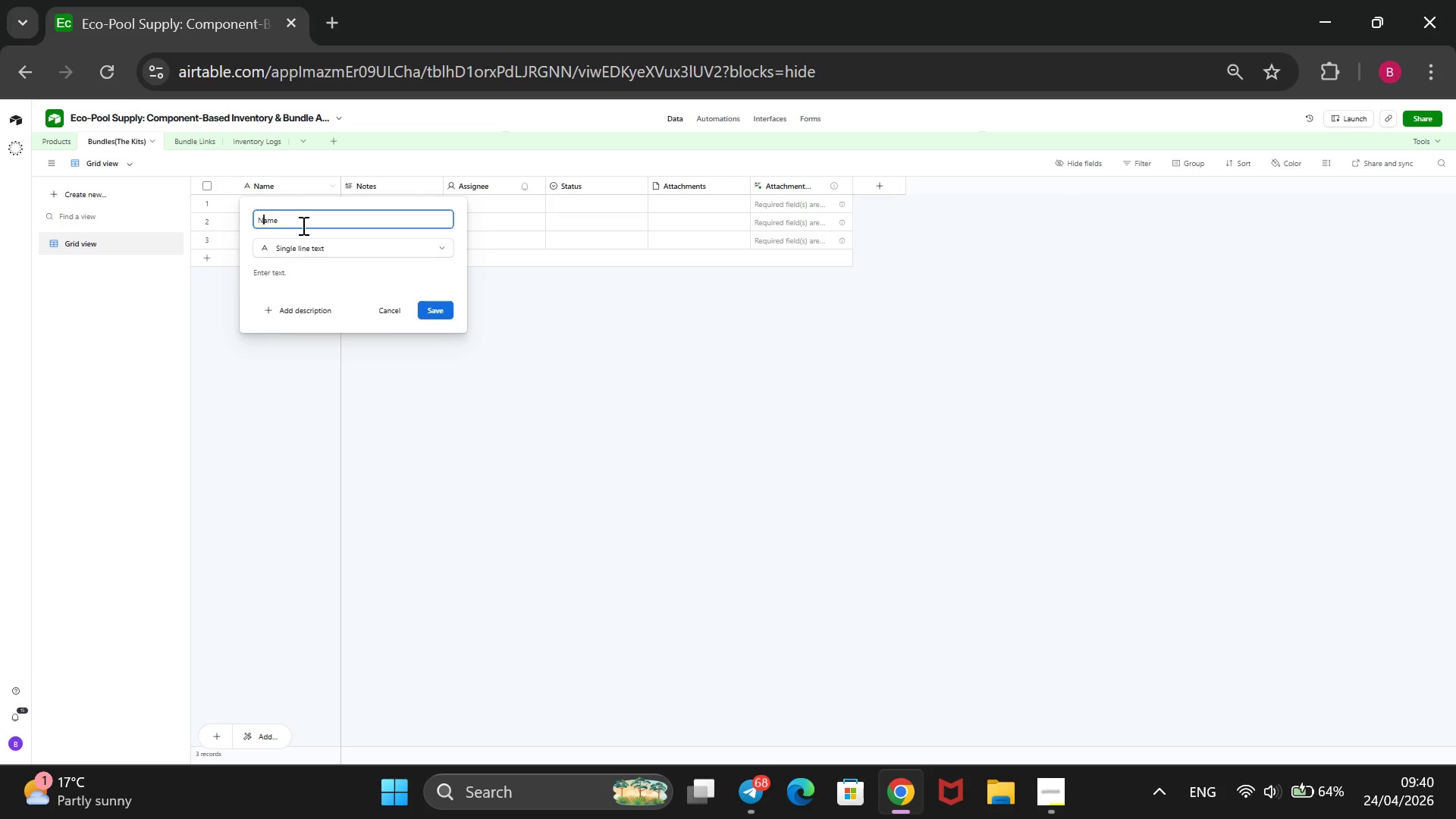 
key(ArrowLeft)
 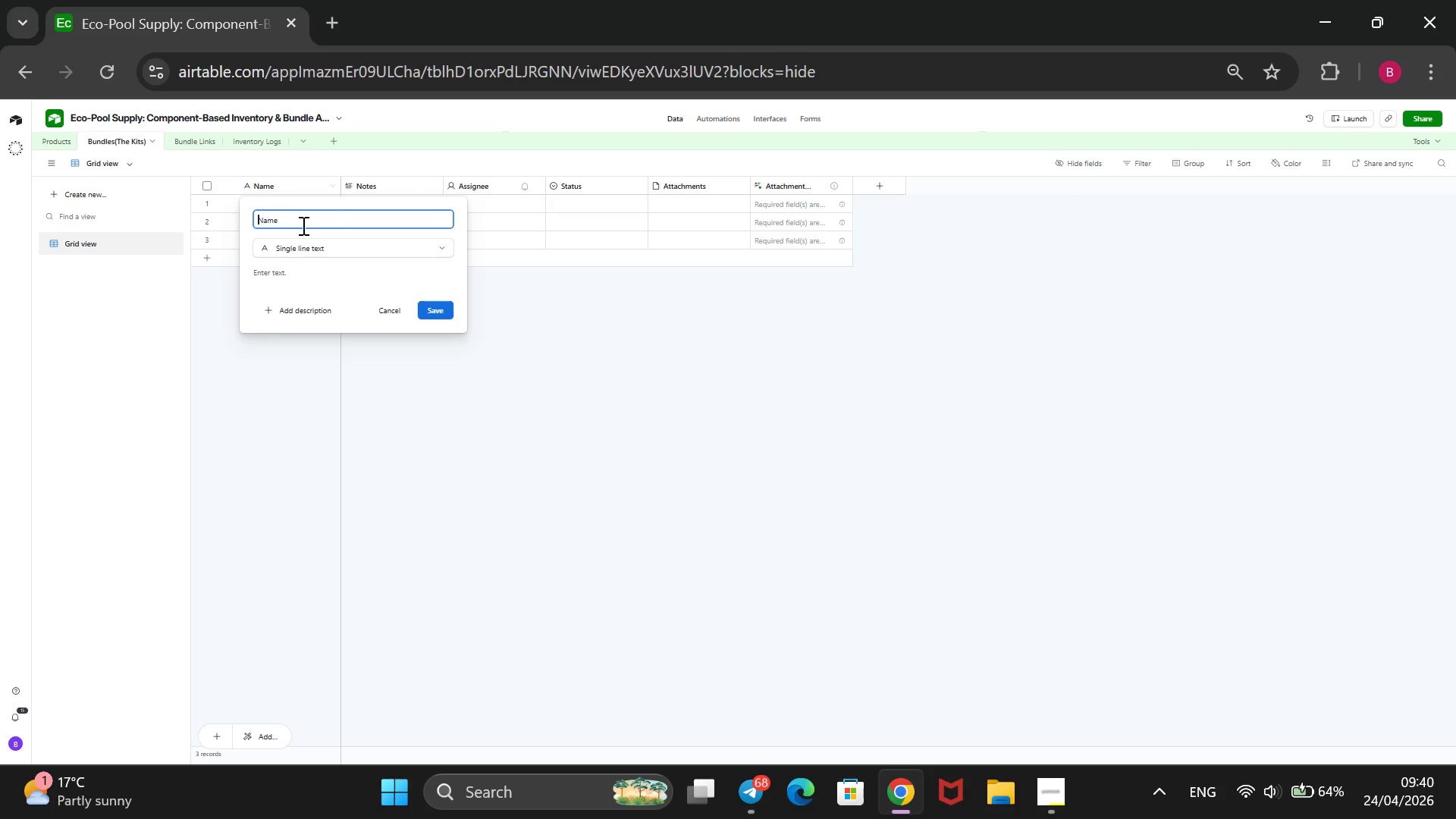 
key(ArrowLeft)
 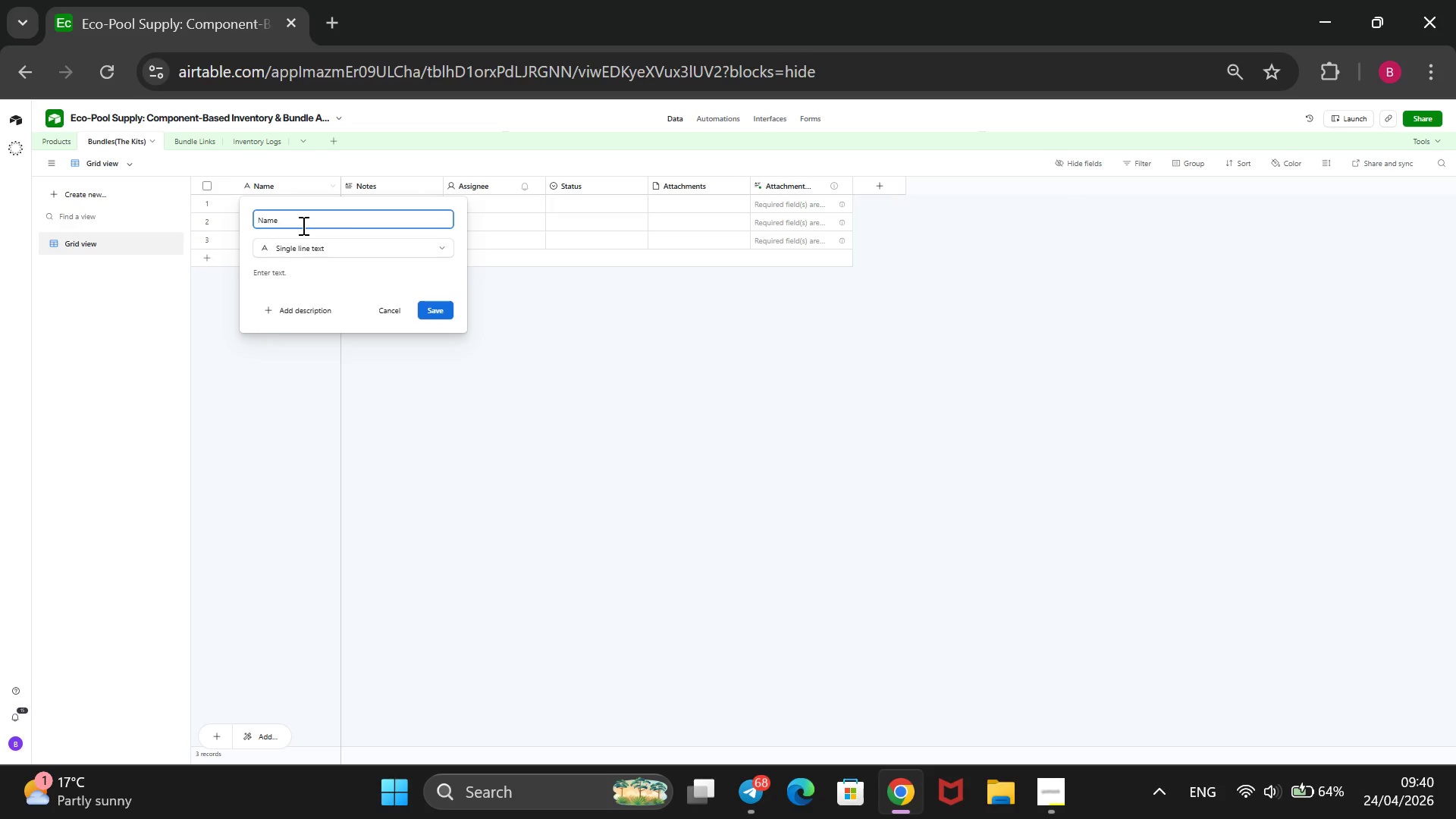 
type(Bundle )
 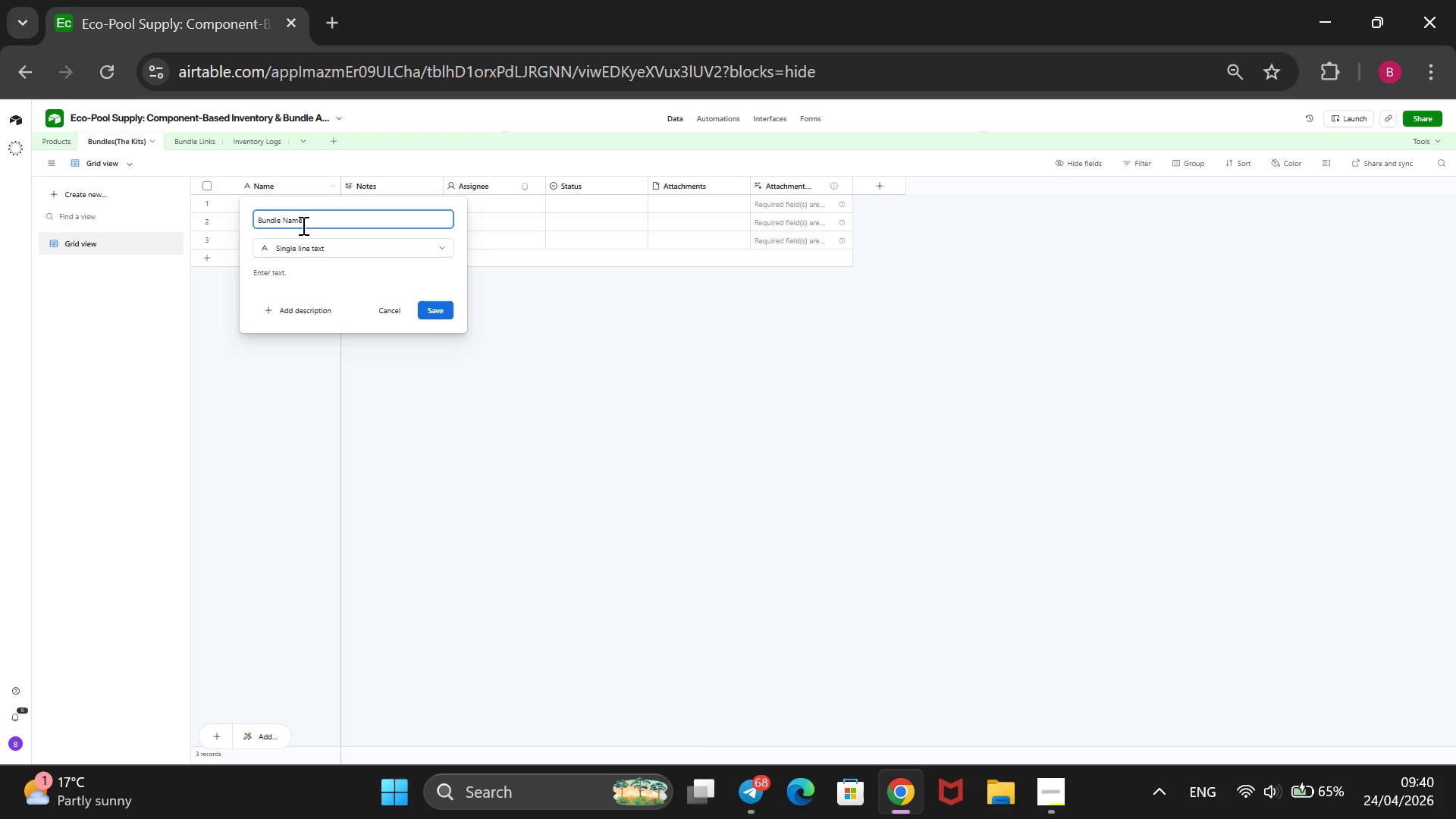 
key(Enter)
 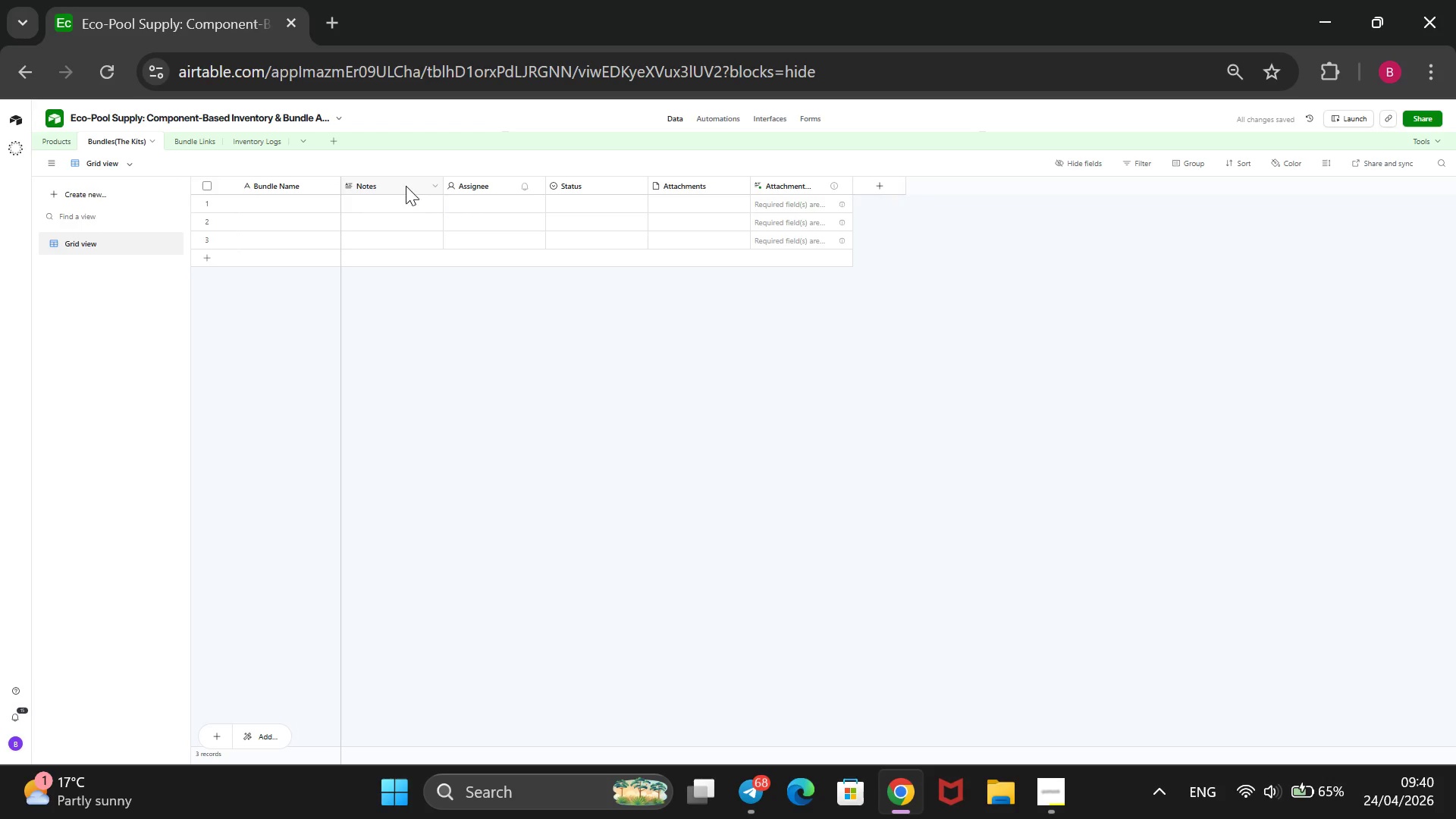 
right_click([406, 186])
 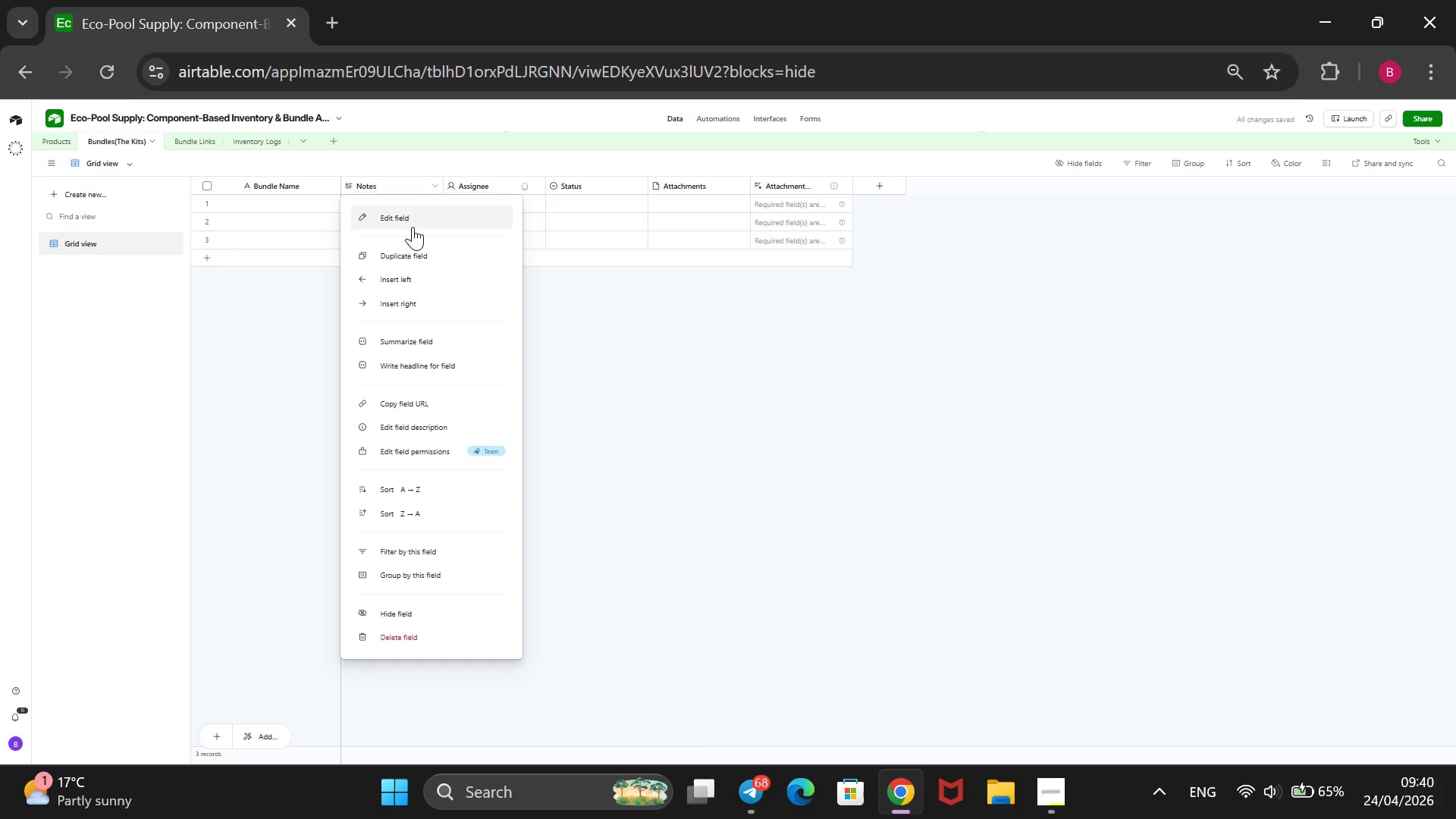 
left_click([413, 222])
 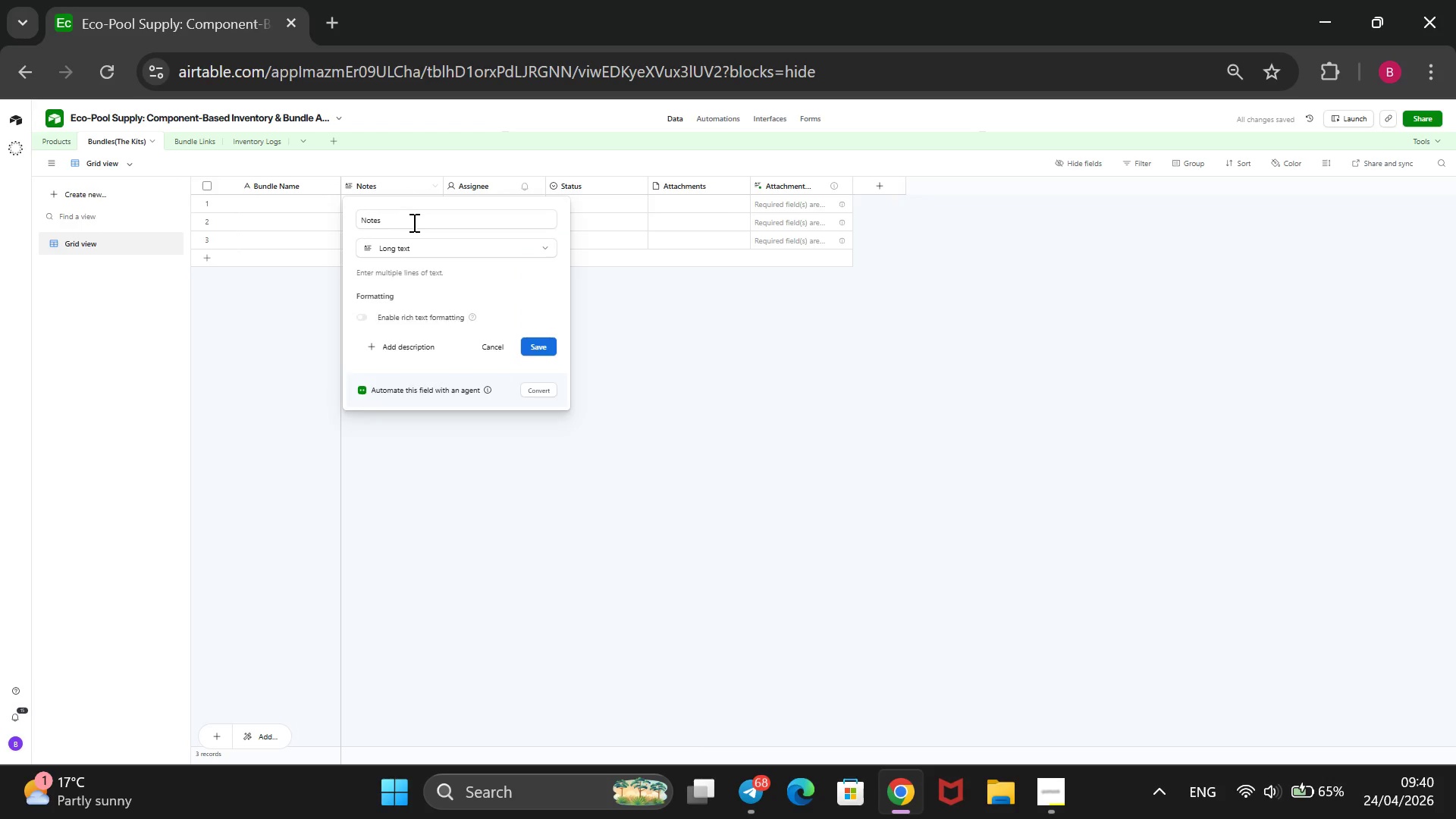 
left_click([413, 222])
 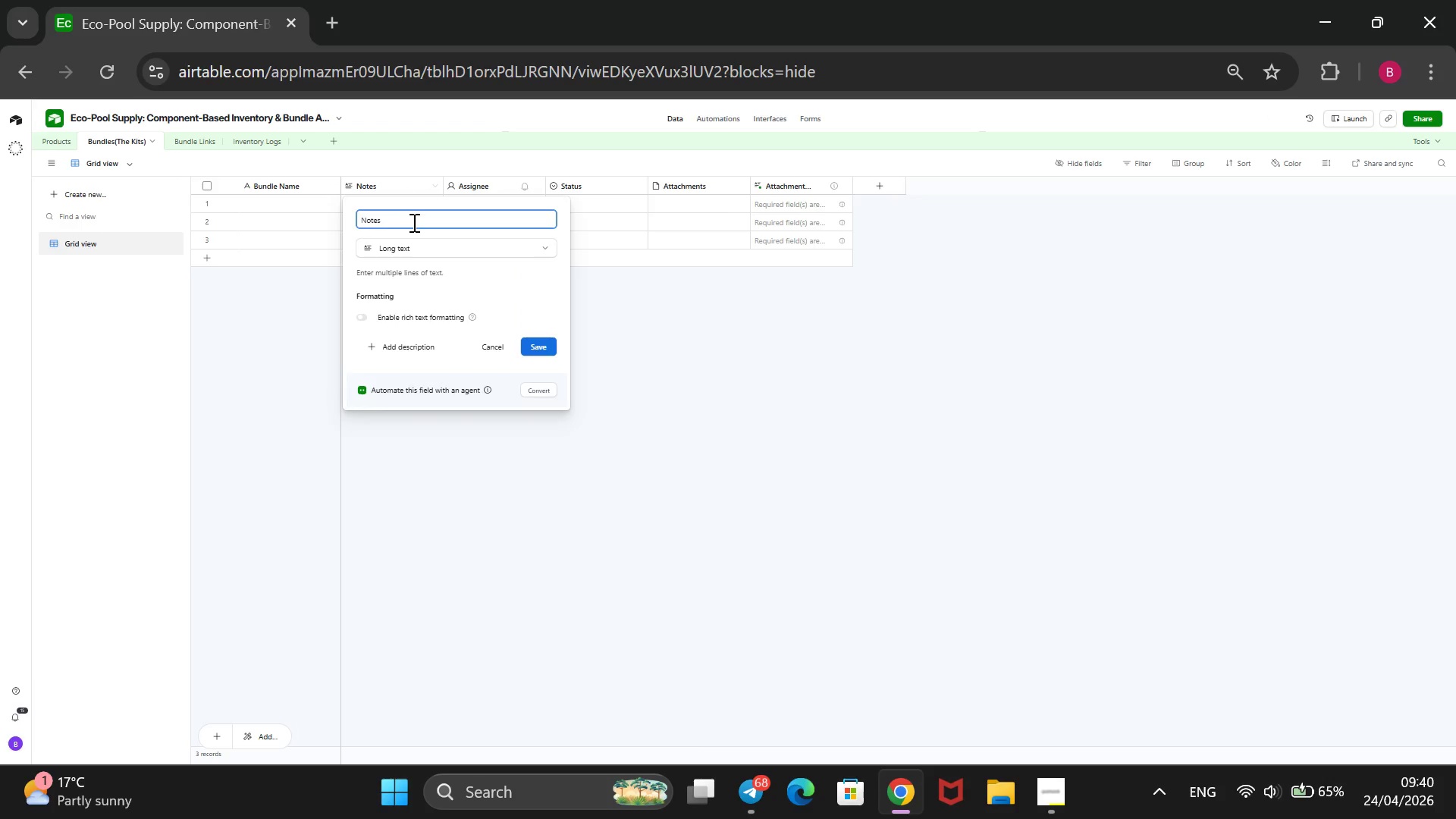 
key(Backspace)
key(Backspace)
key(Backspace)
key(Backspace)
key(Backspace)
type(Bundle Price)
 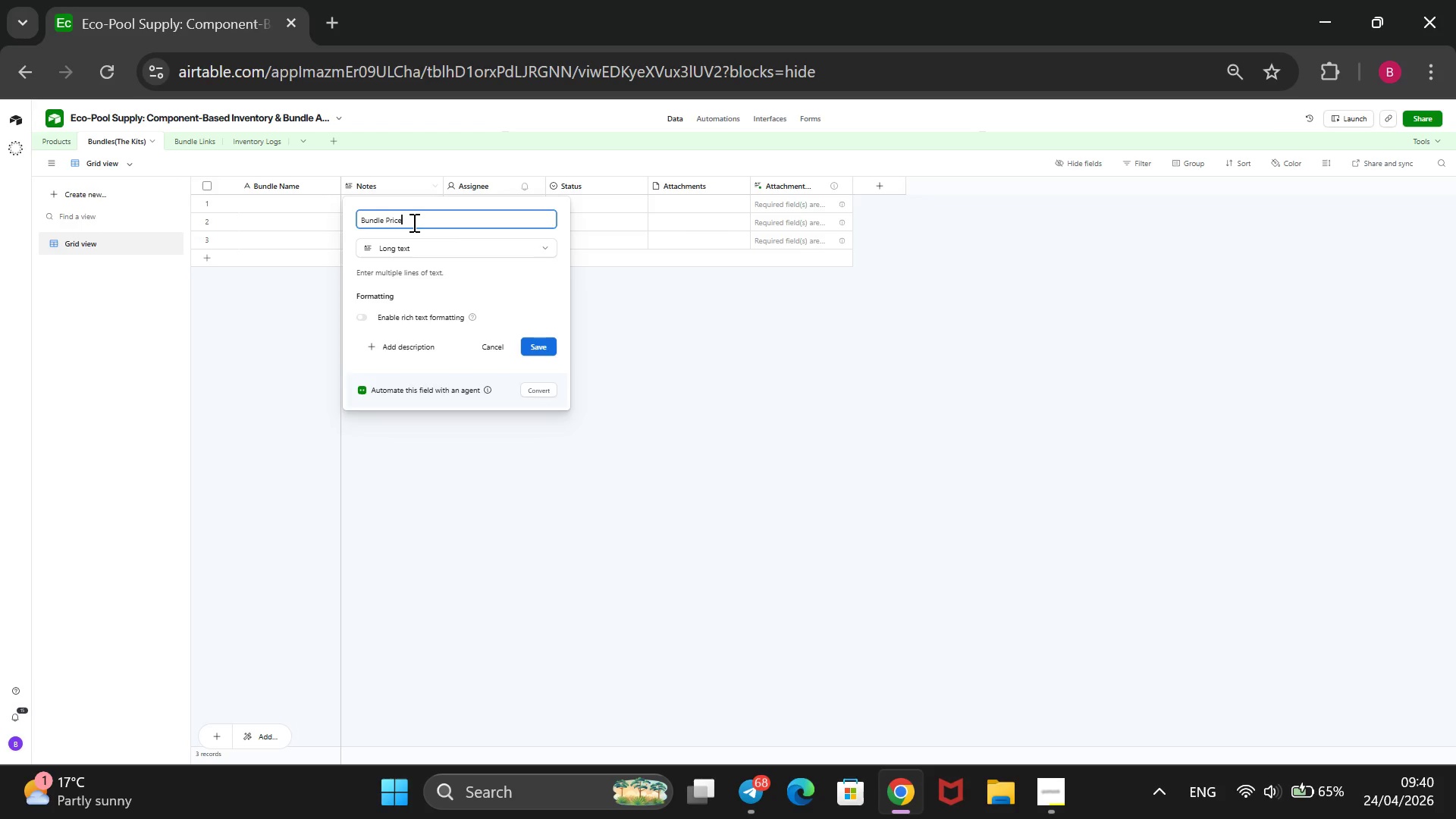 
key(Enter)
 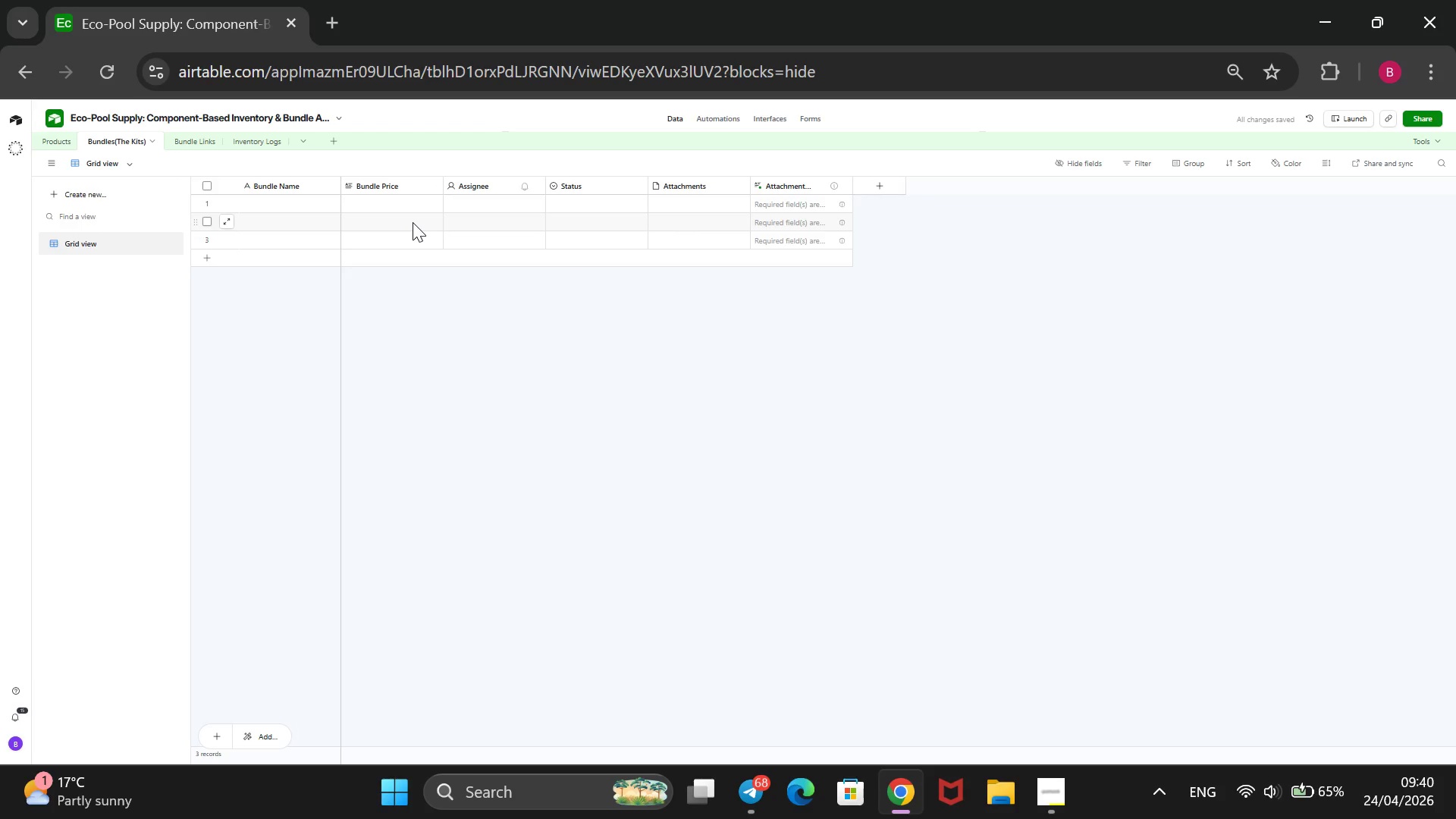 
wait(6.88)
 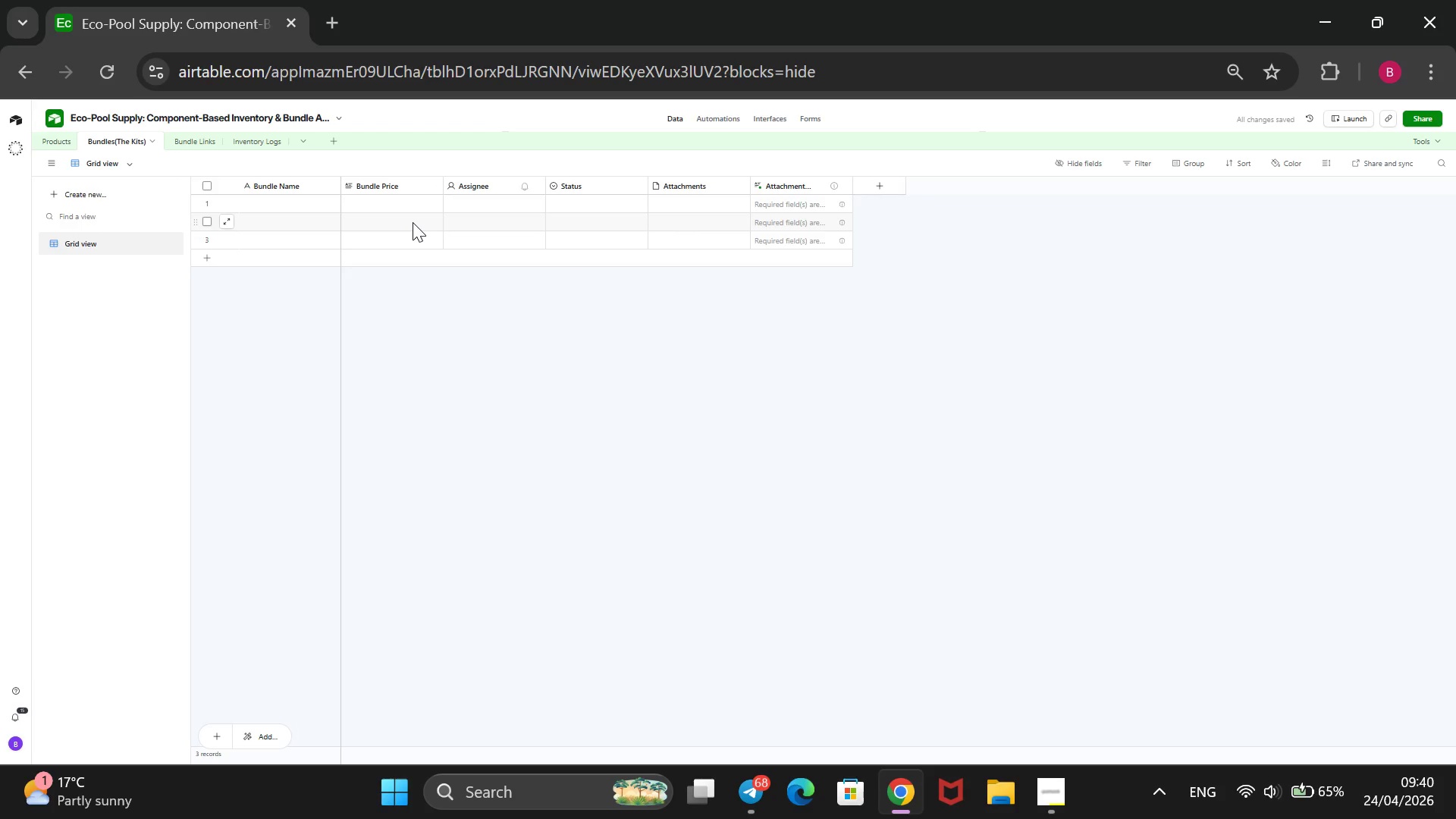 
left_click([178, 140])
 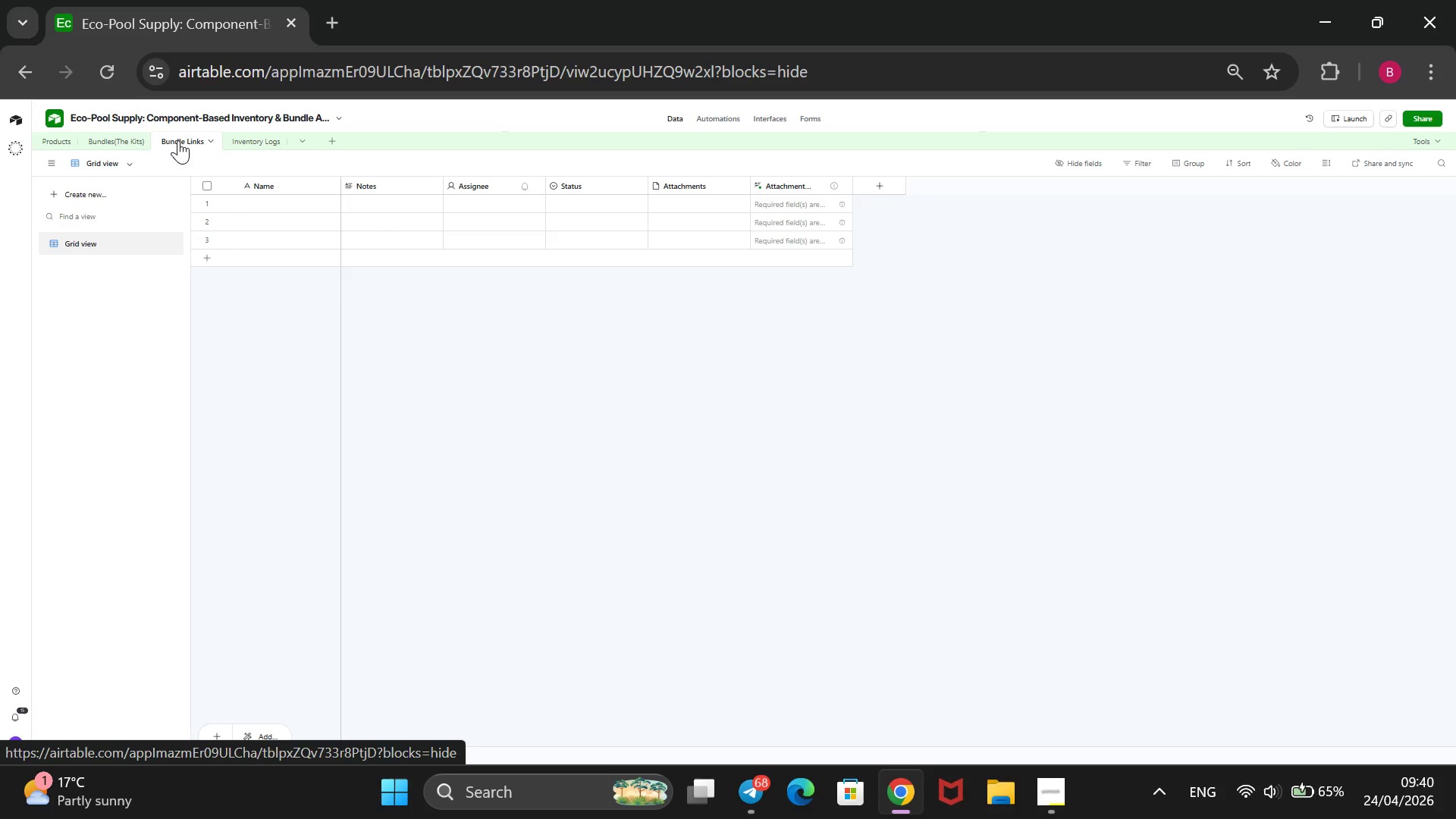 
wait(16.95)
 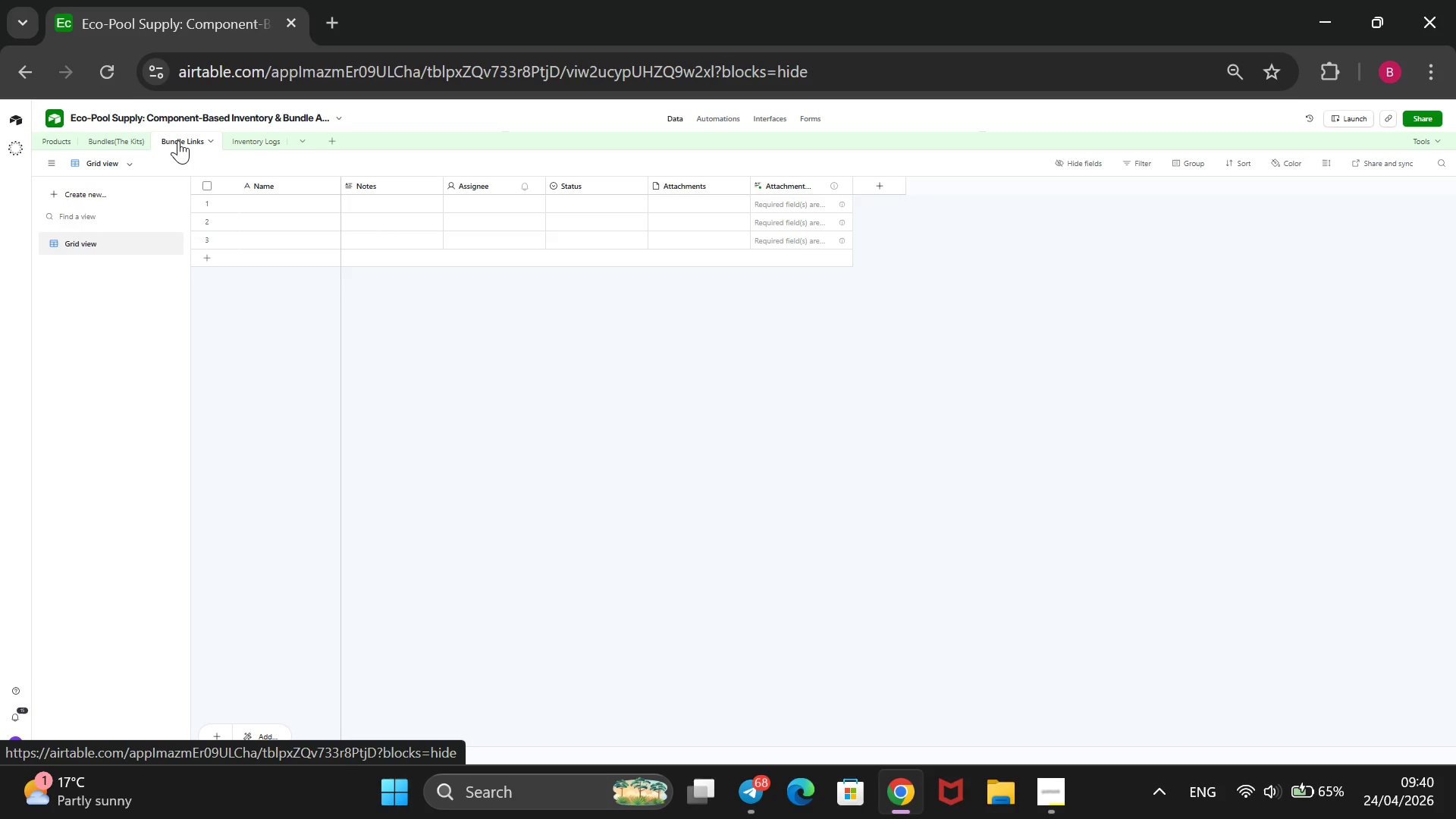 
left_click([119, 144])
 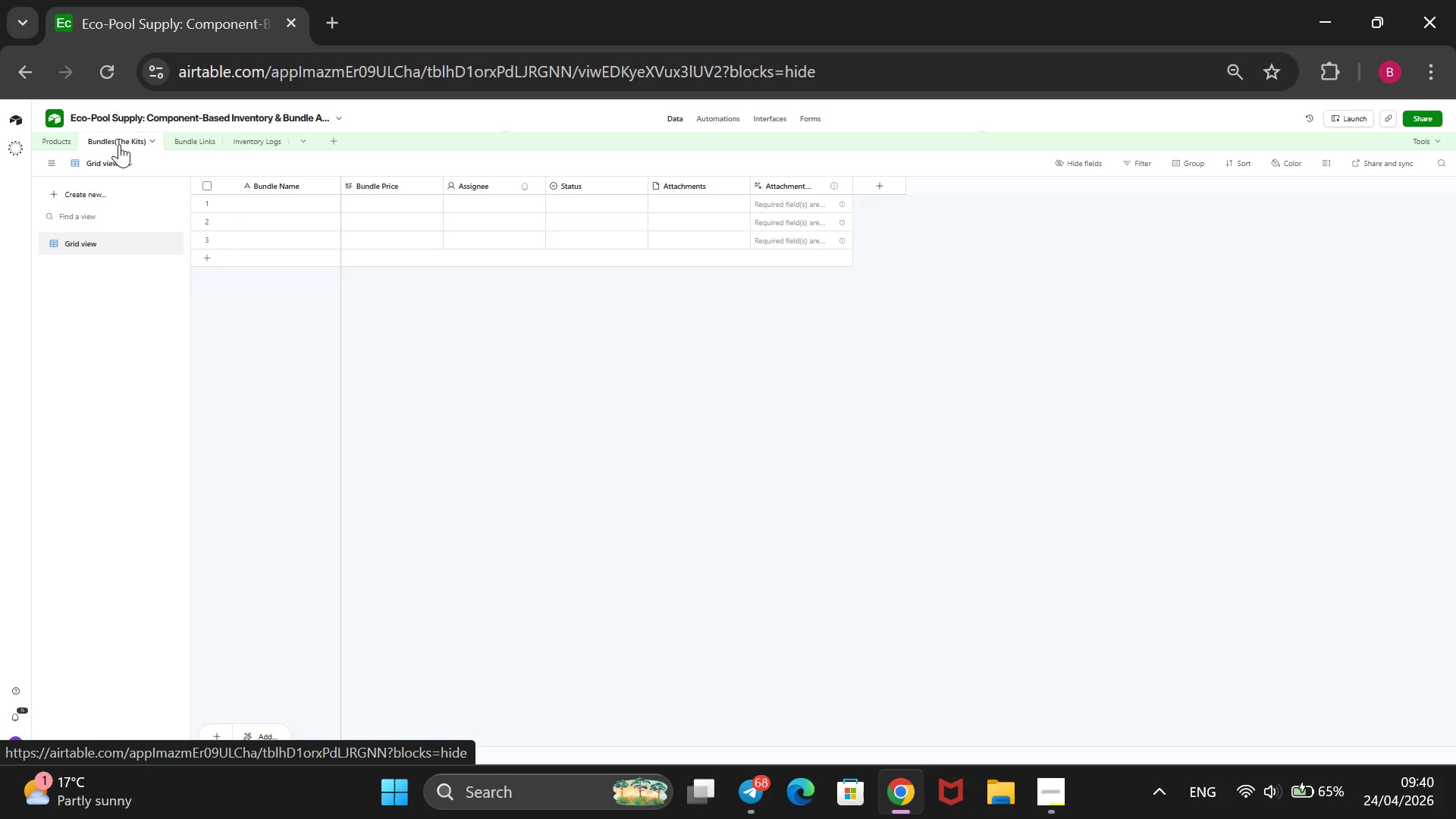 
wait(9.11)
 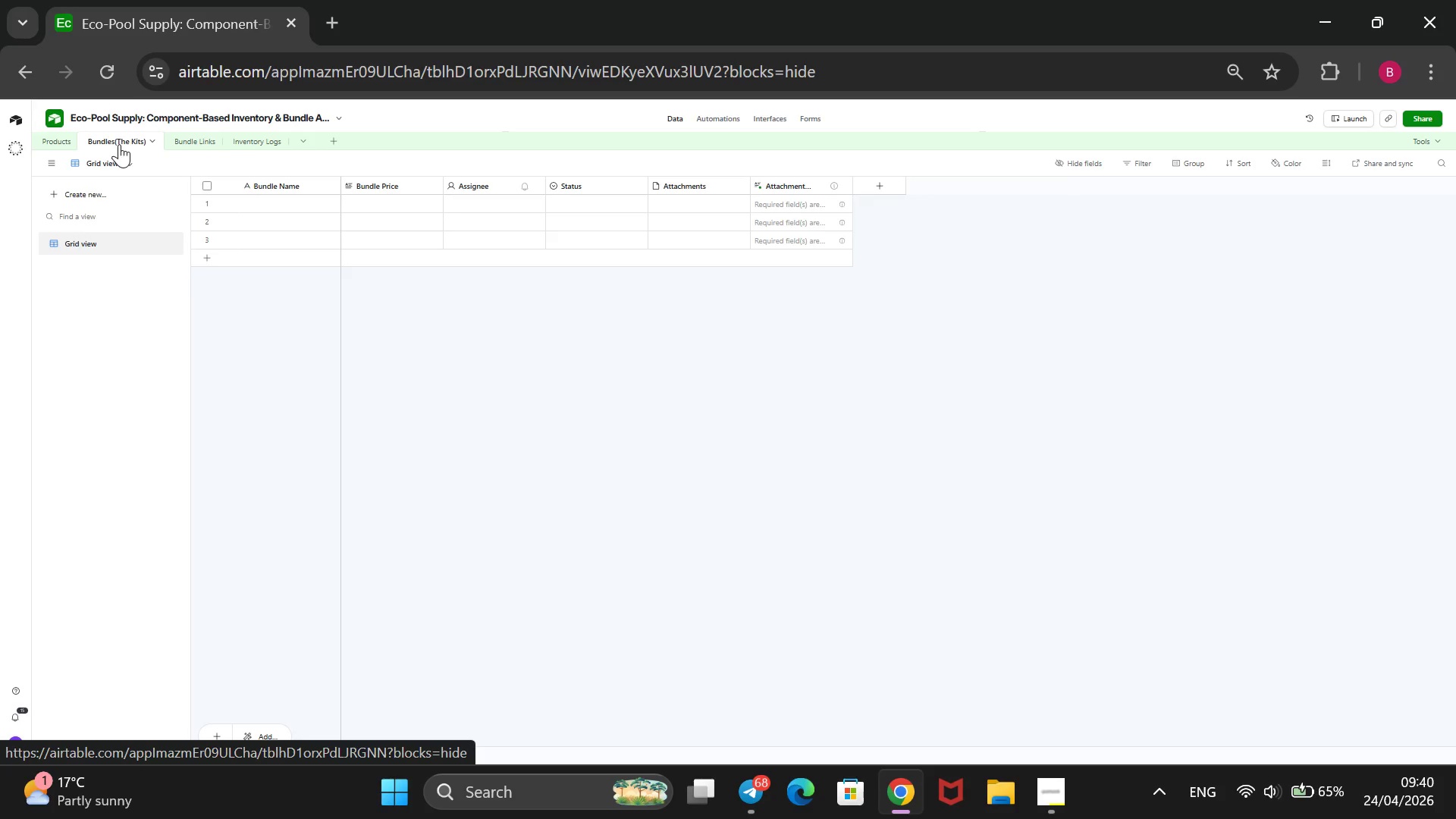 
right_click([496, 181])
 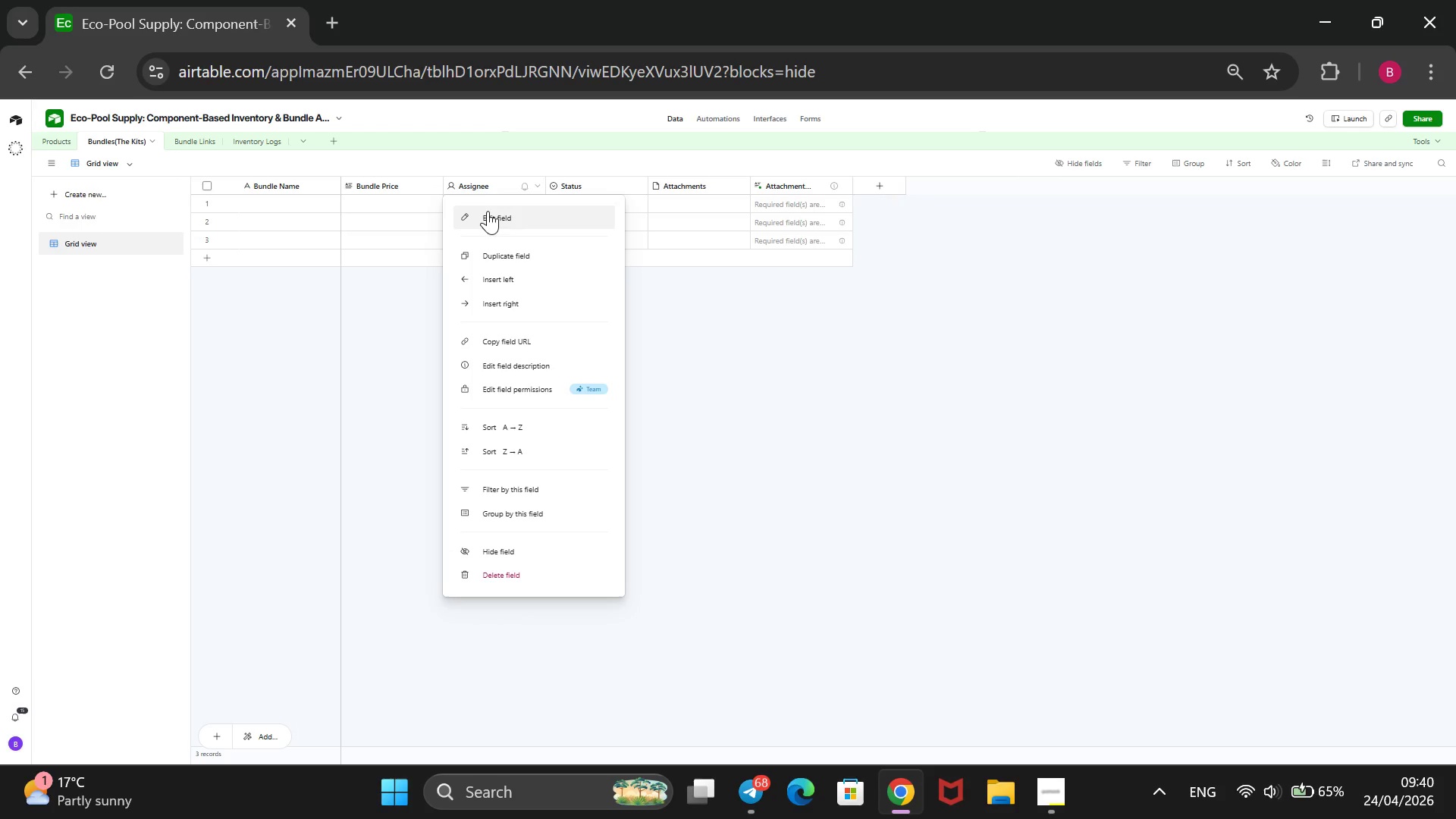 
left_click([495, 212])
 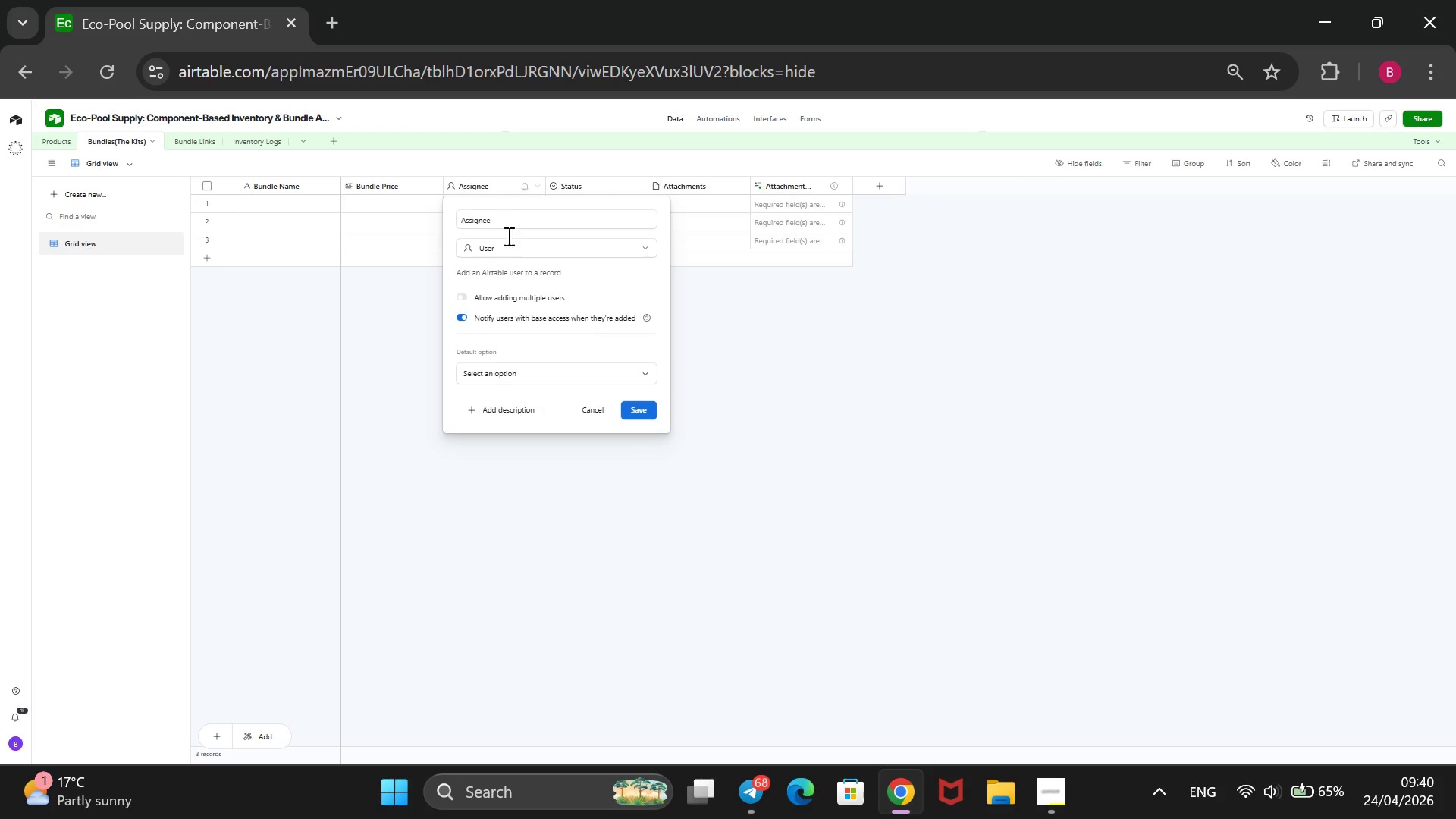 
left_click([512, 243])
 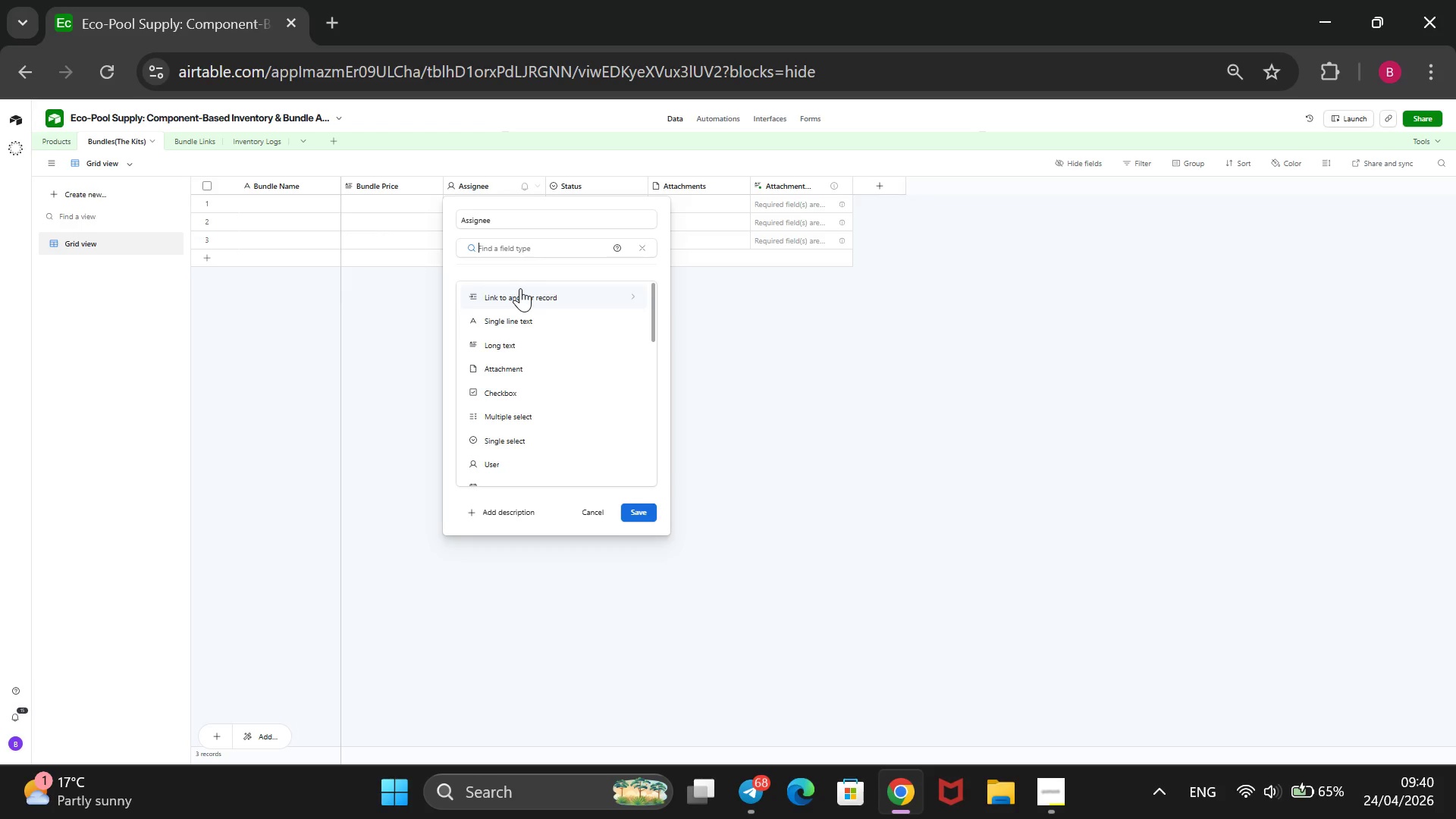 
left_click([520, 288])
 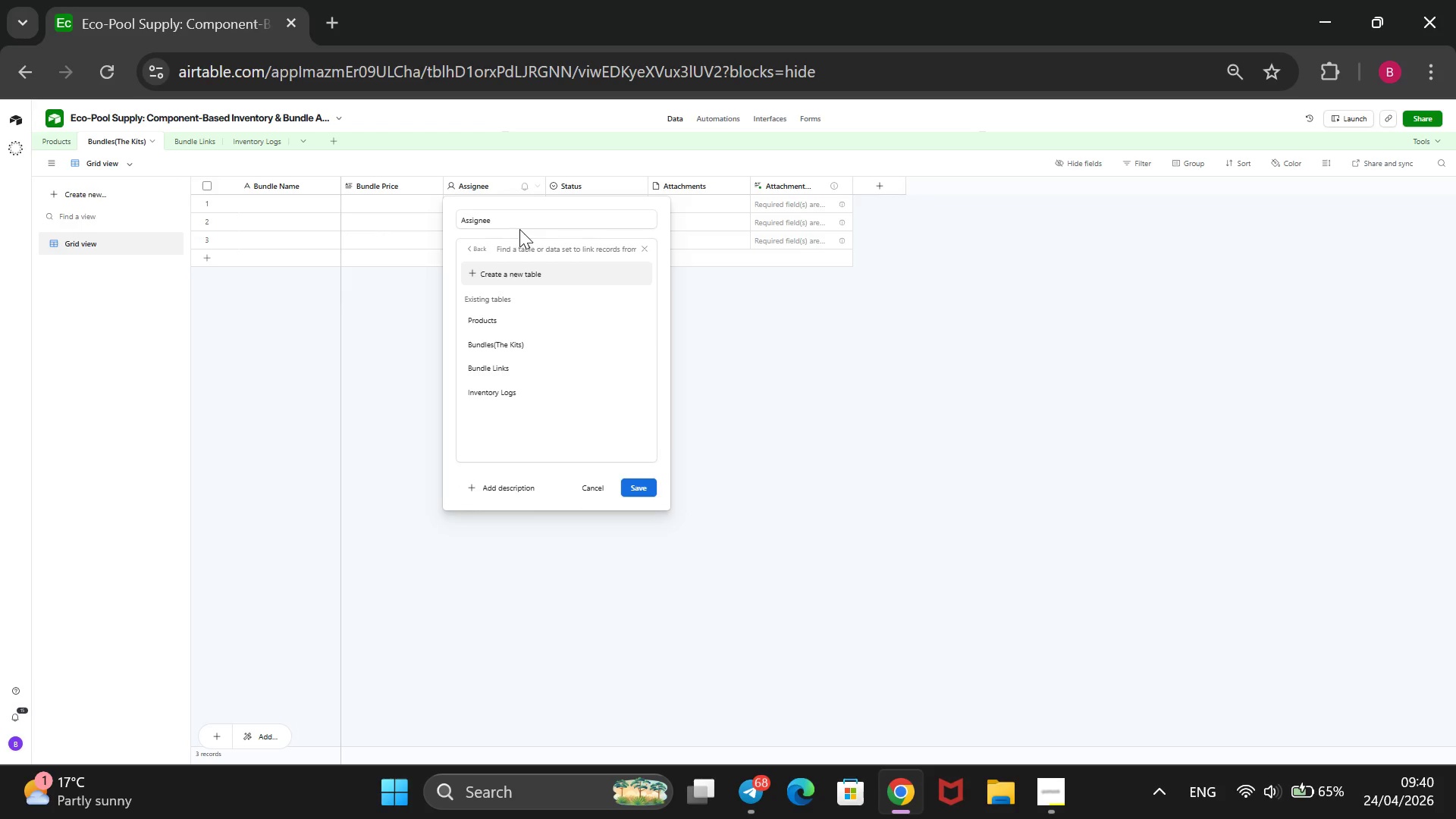 
left_click_drag(start_coordinate=[519, 227], to_coordinate=[435, 215])
 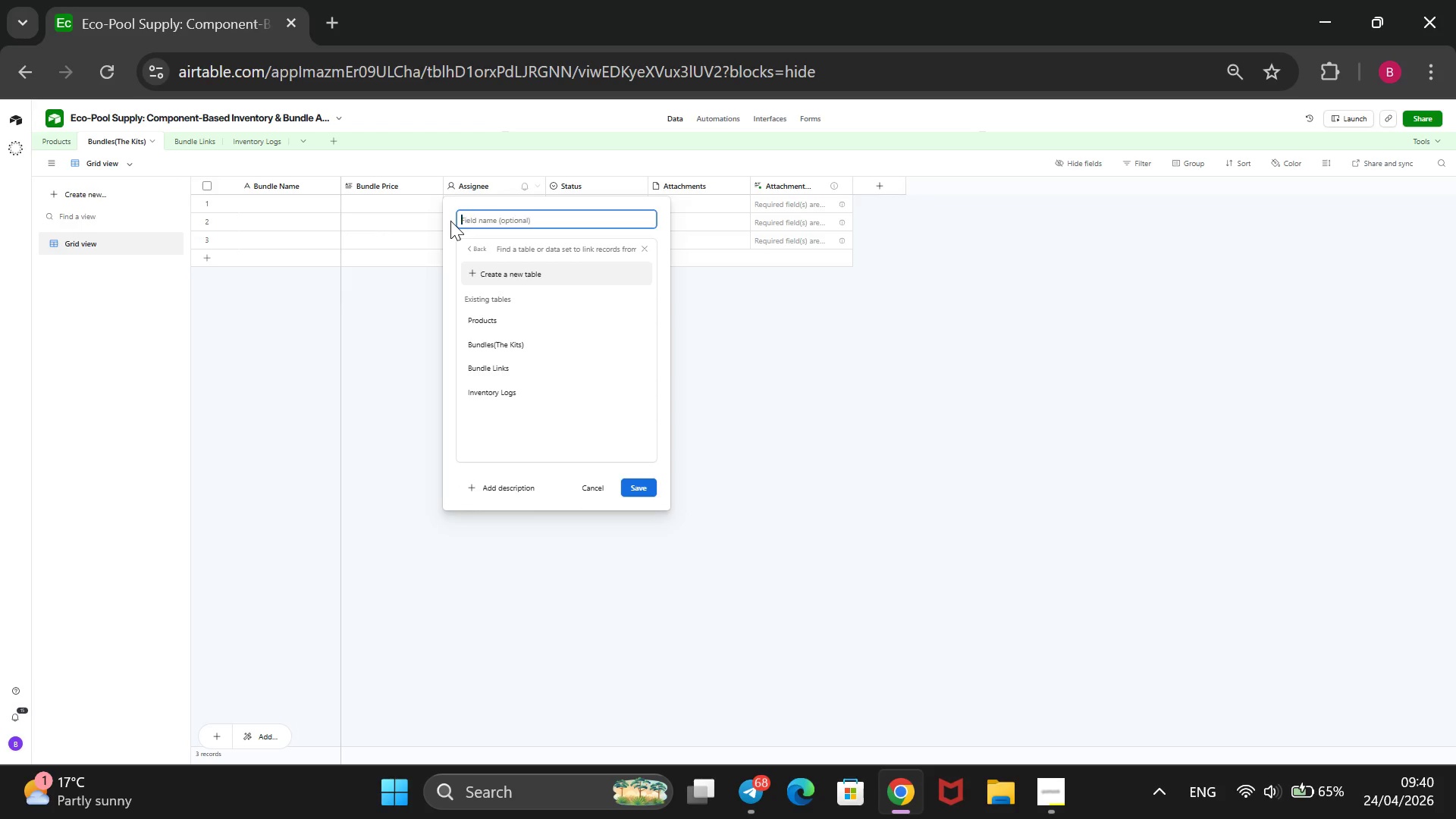 
key(Backspace)
type(Bundle)
 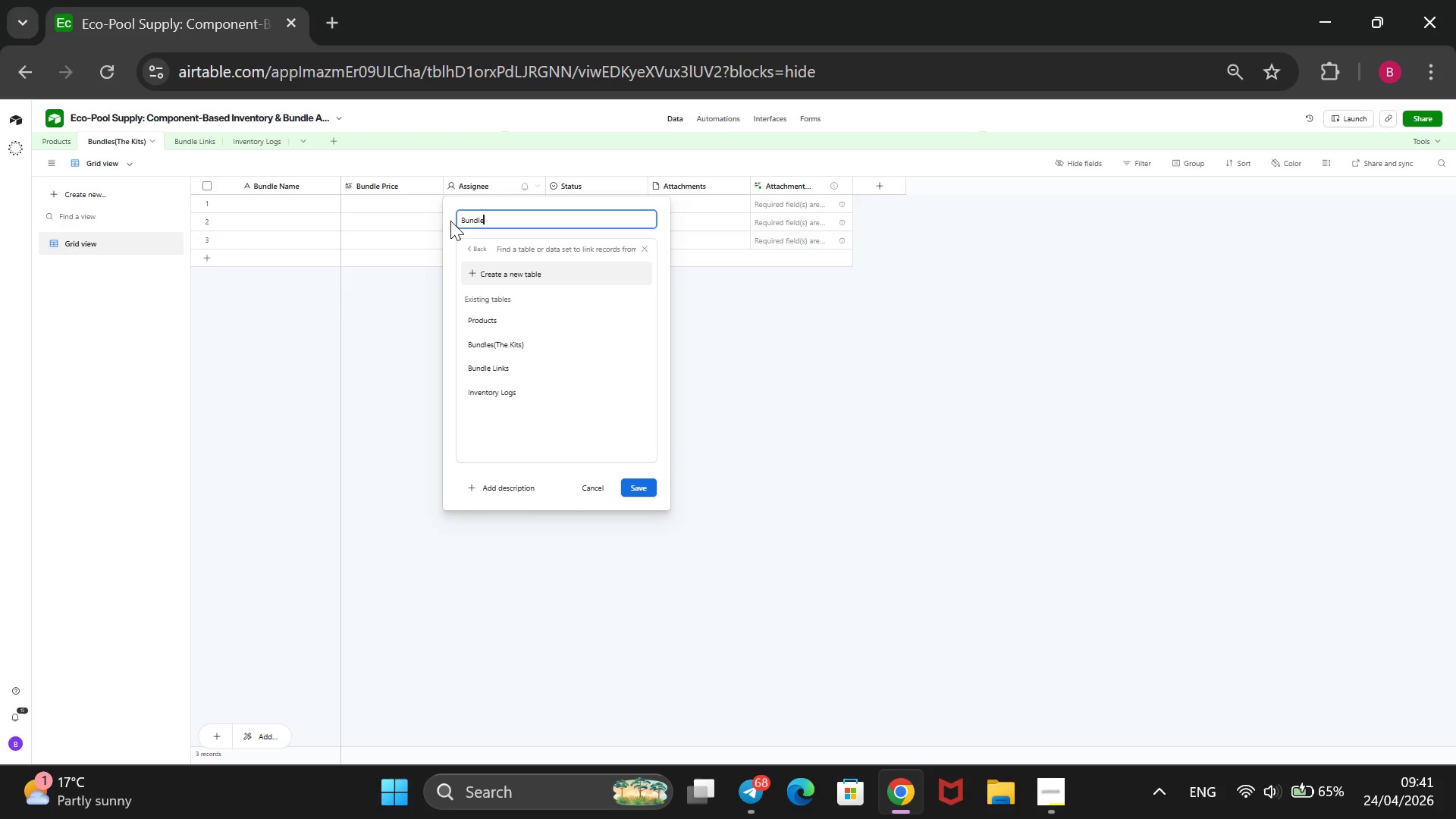 
key(Space)
 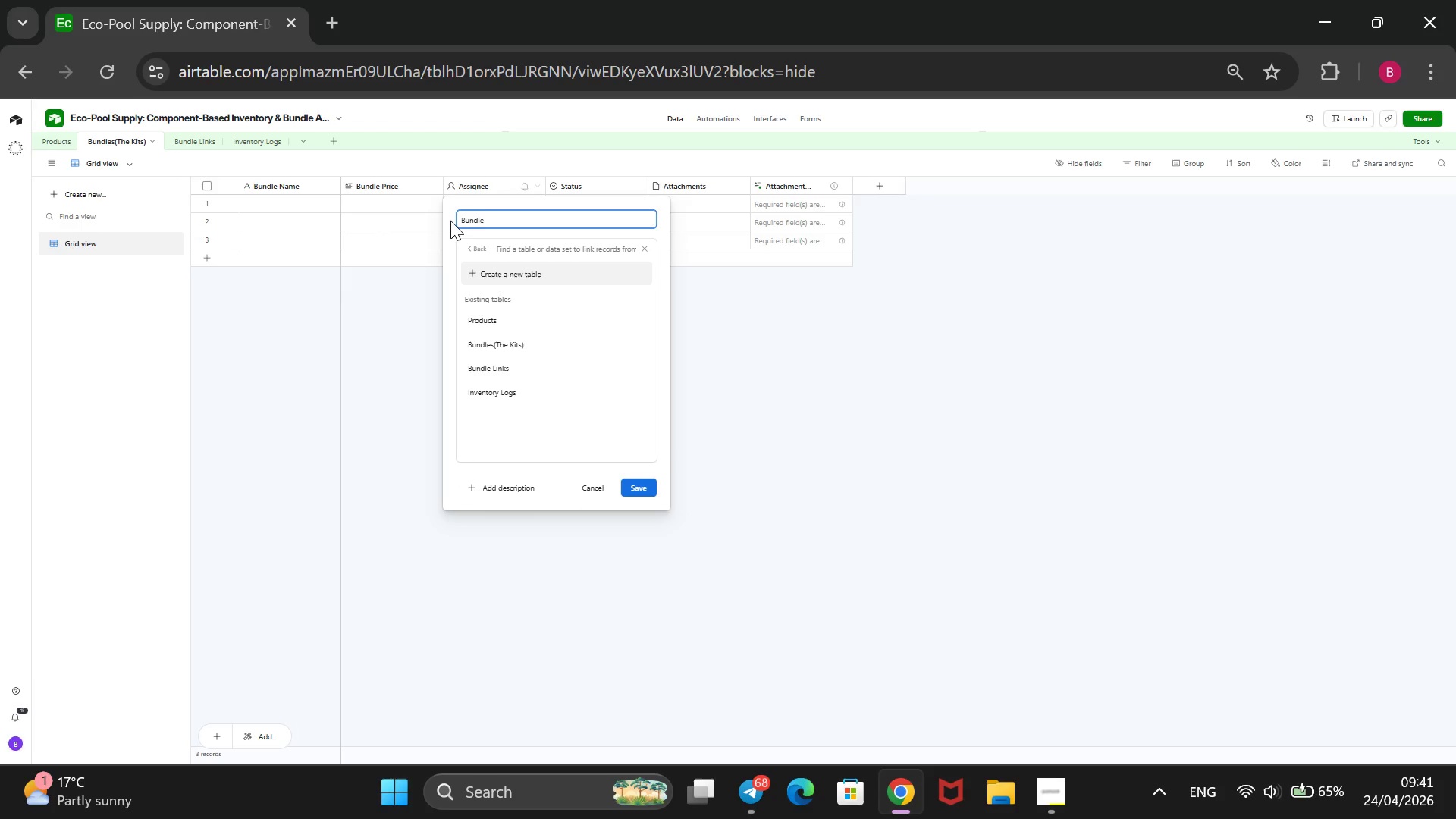 
key(ArrowLeft)
 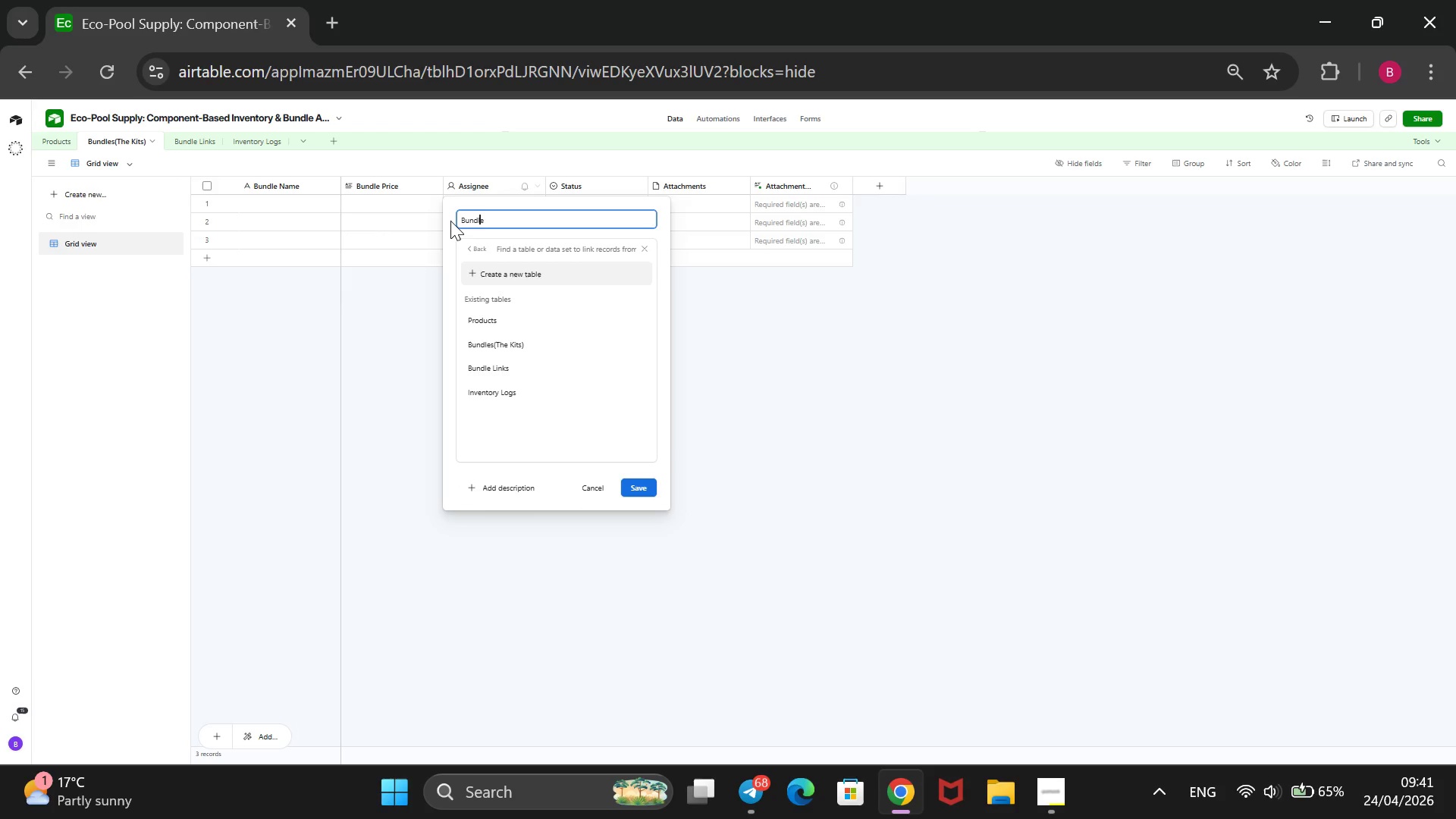 
key(ArrowLeft)
 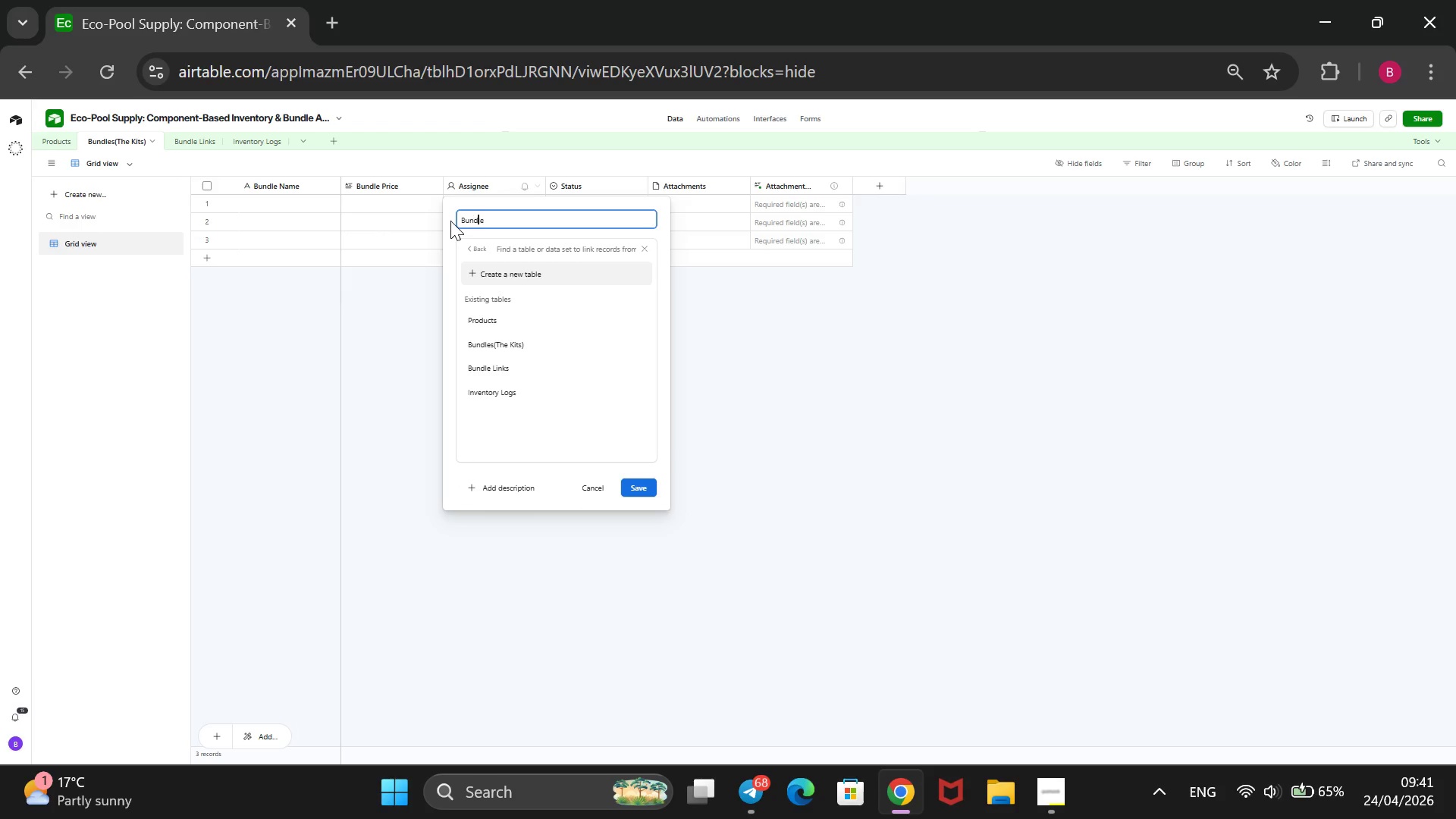 
key(ArrowLeft)
 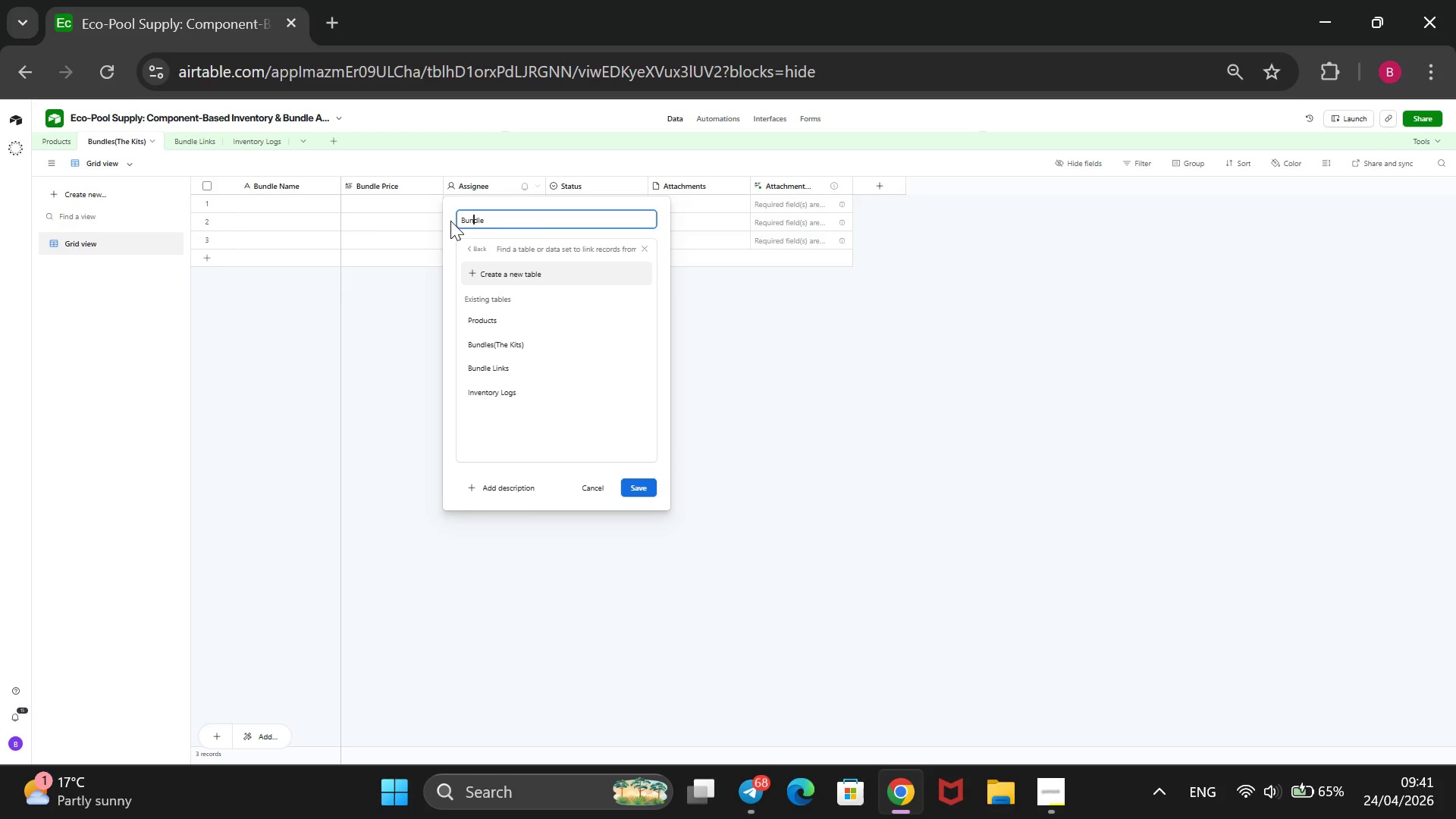 
key(ArrowLeft)
 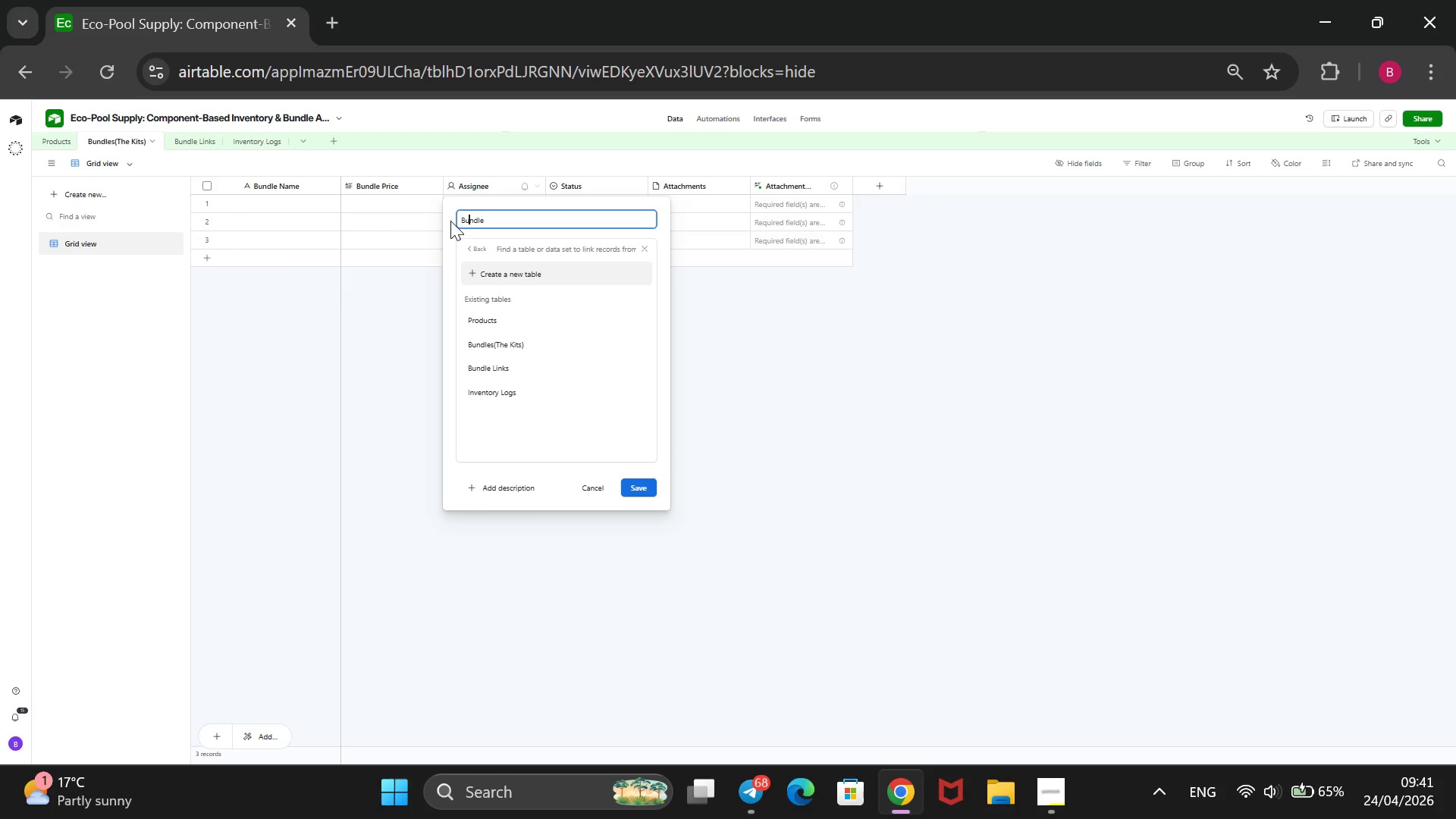 
key(ArrowLeft)
 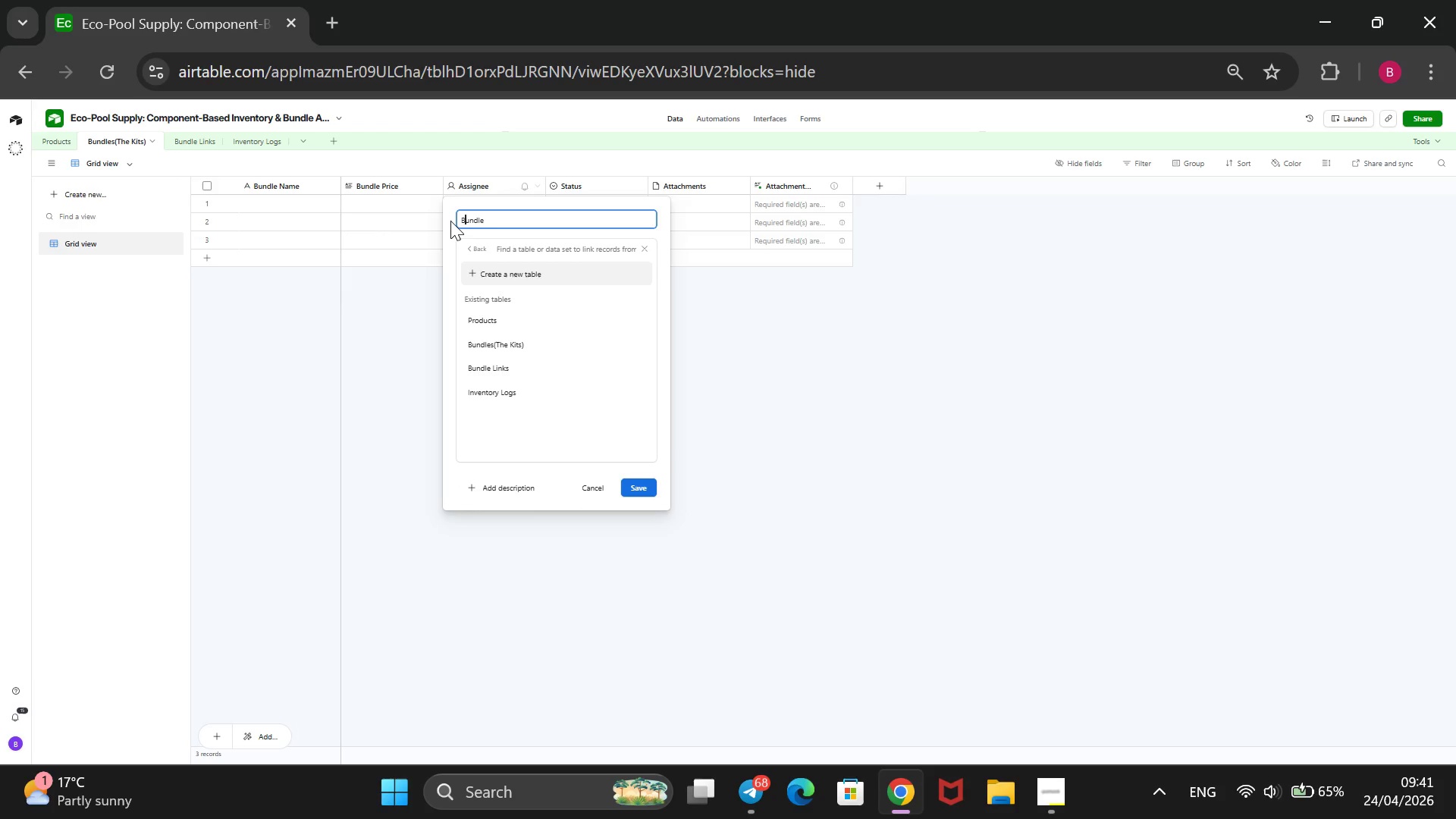 
key(ArrowLeft)
 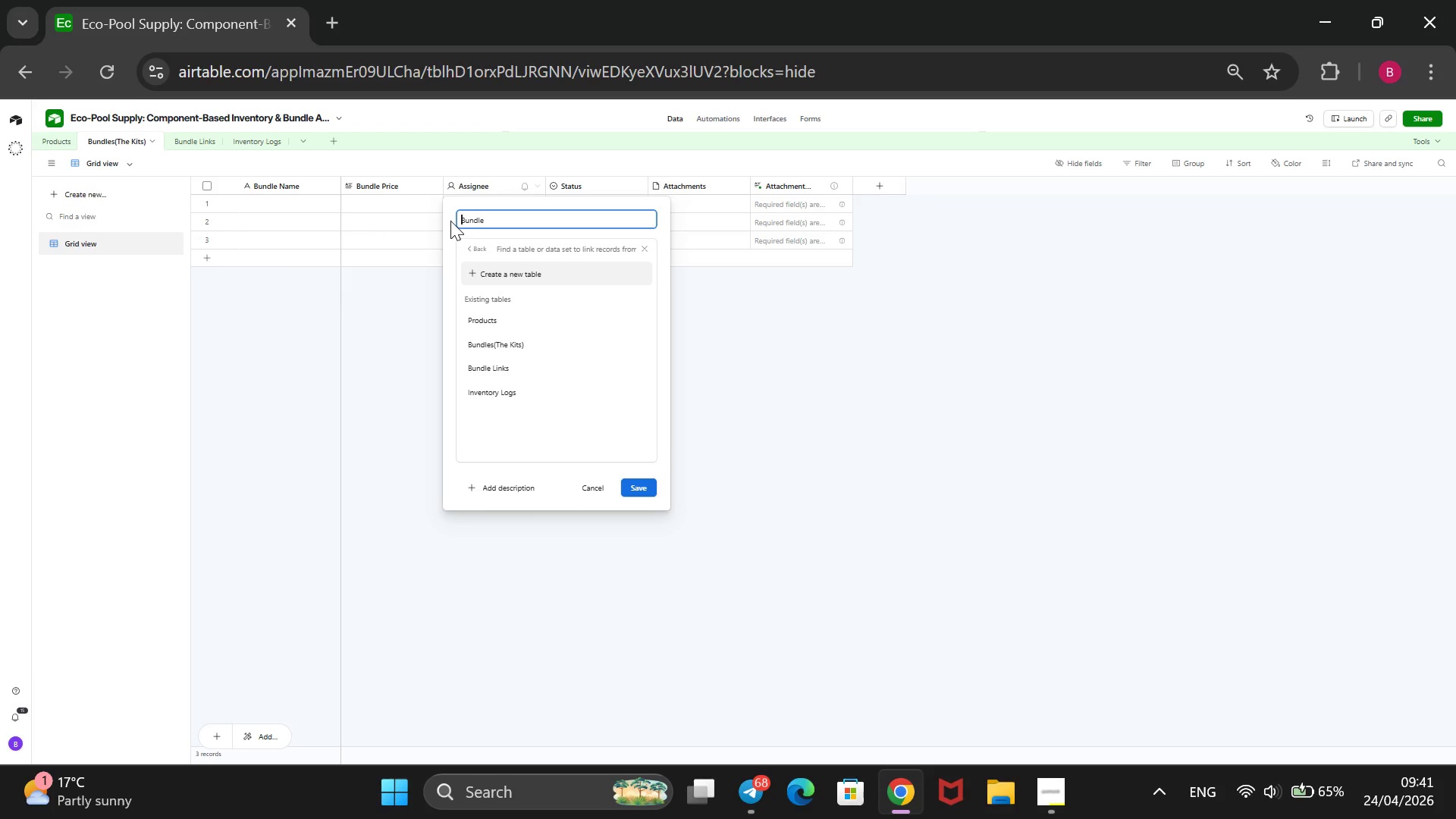 
key(ArrowLeft)
 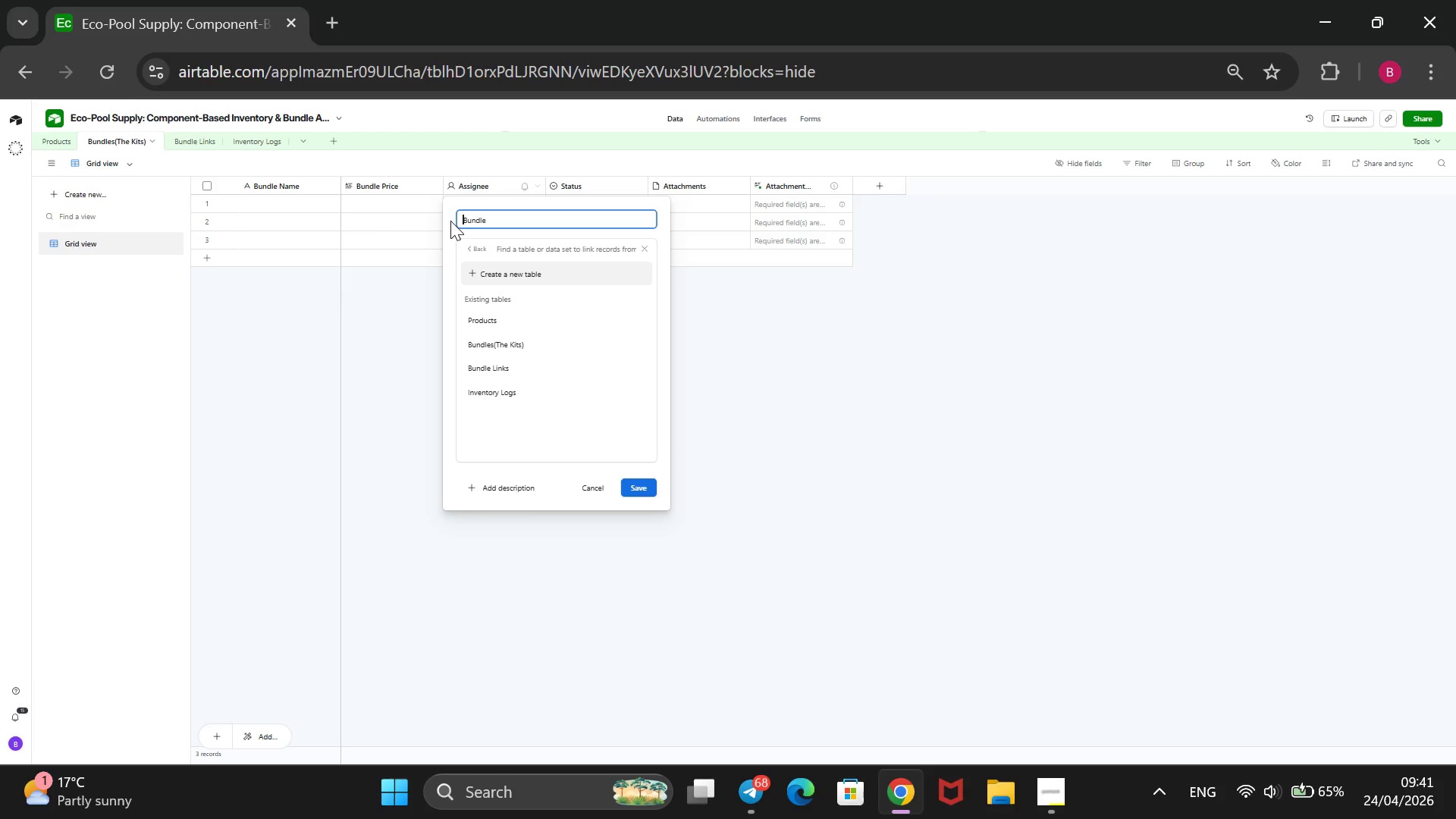 
type( Link to )
 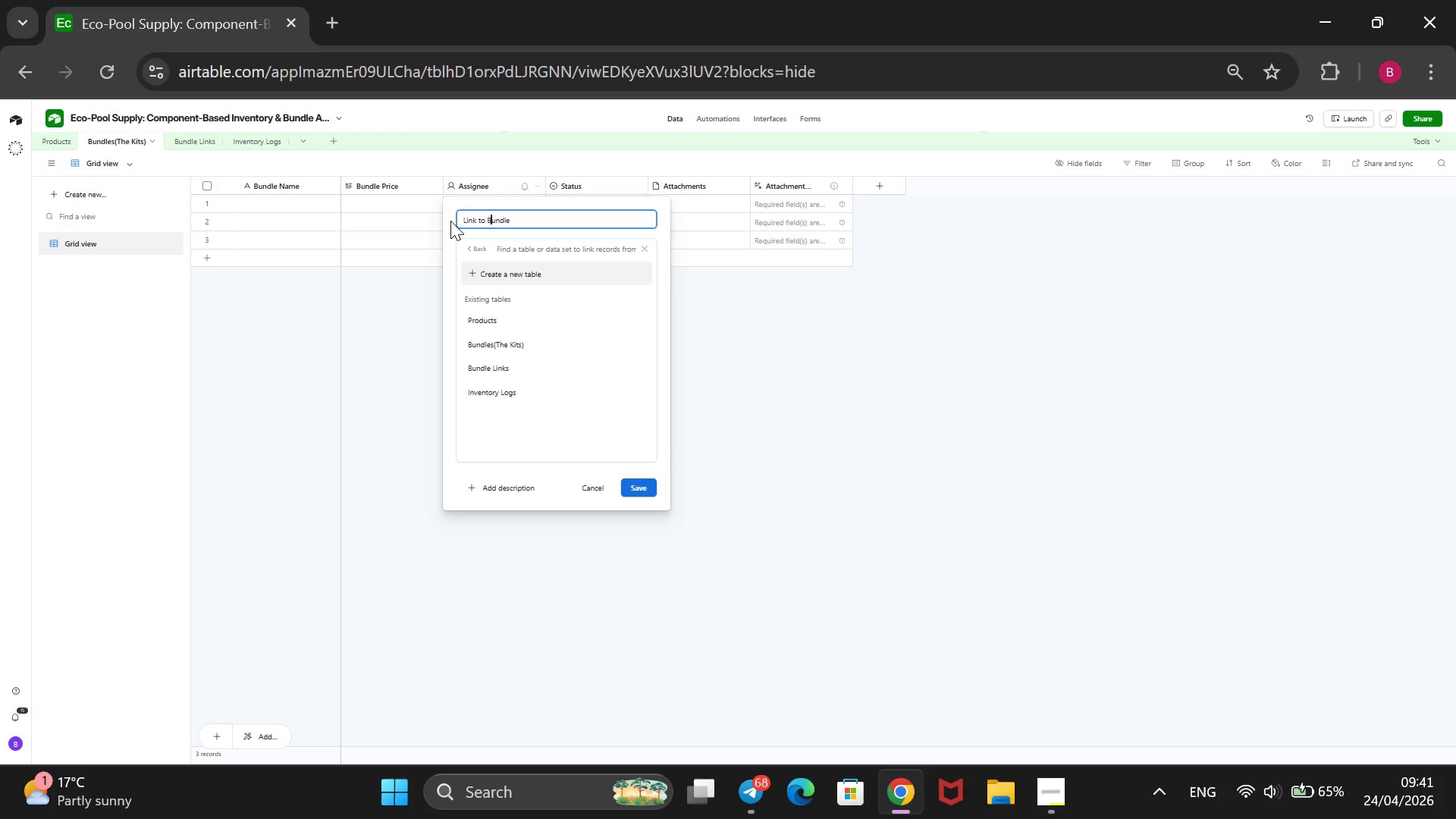 
key(ArrowRight)
 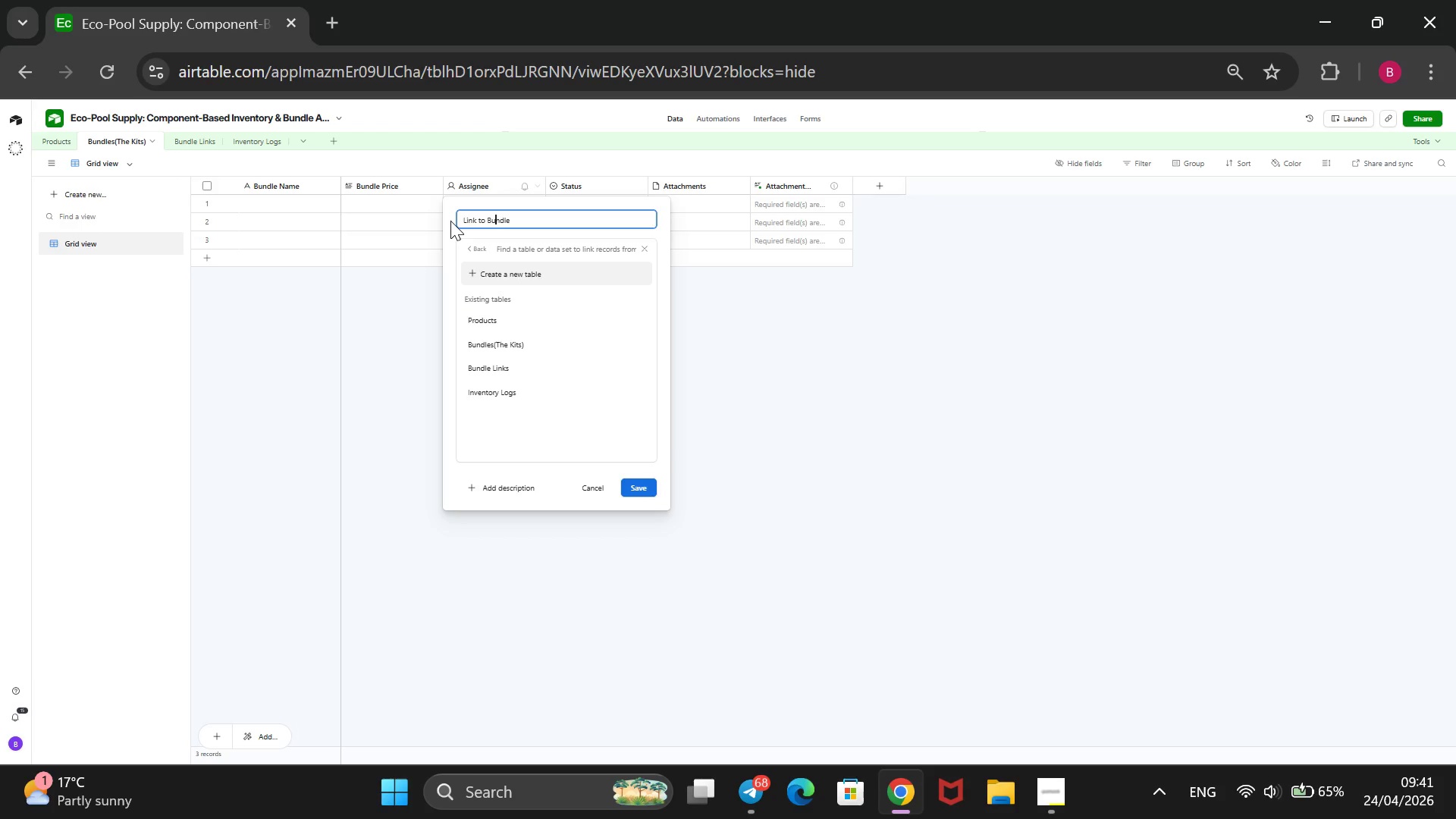 
key(ArrowRight)
 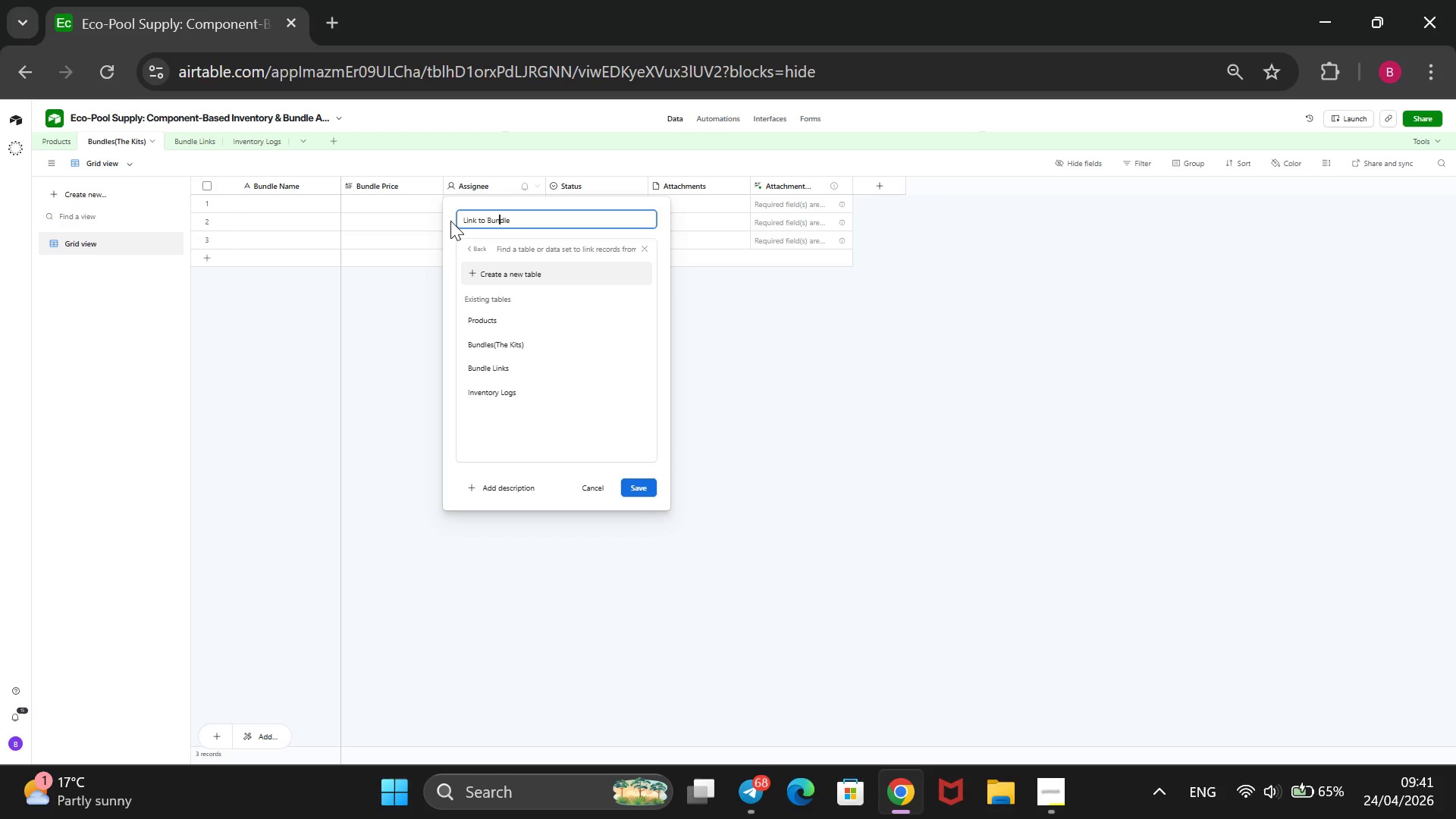 
key(ArrowRight)
 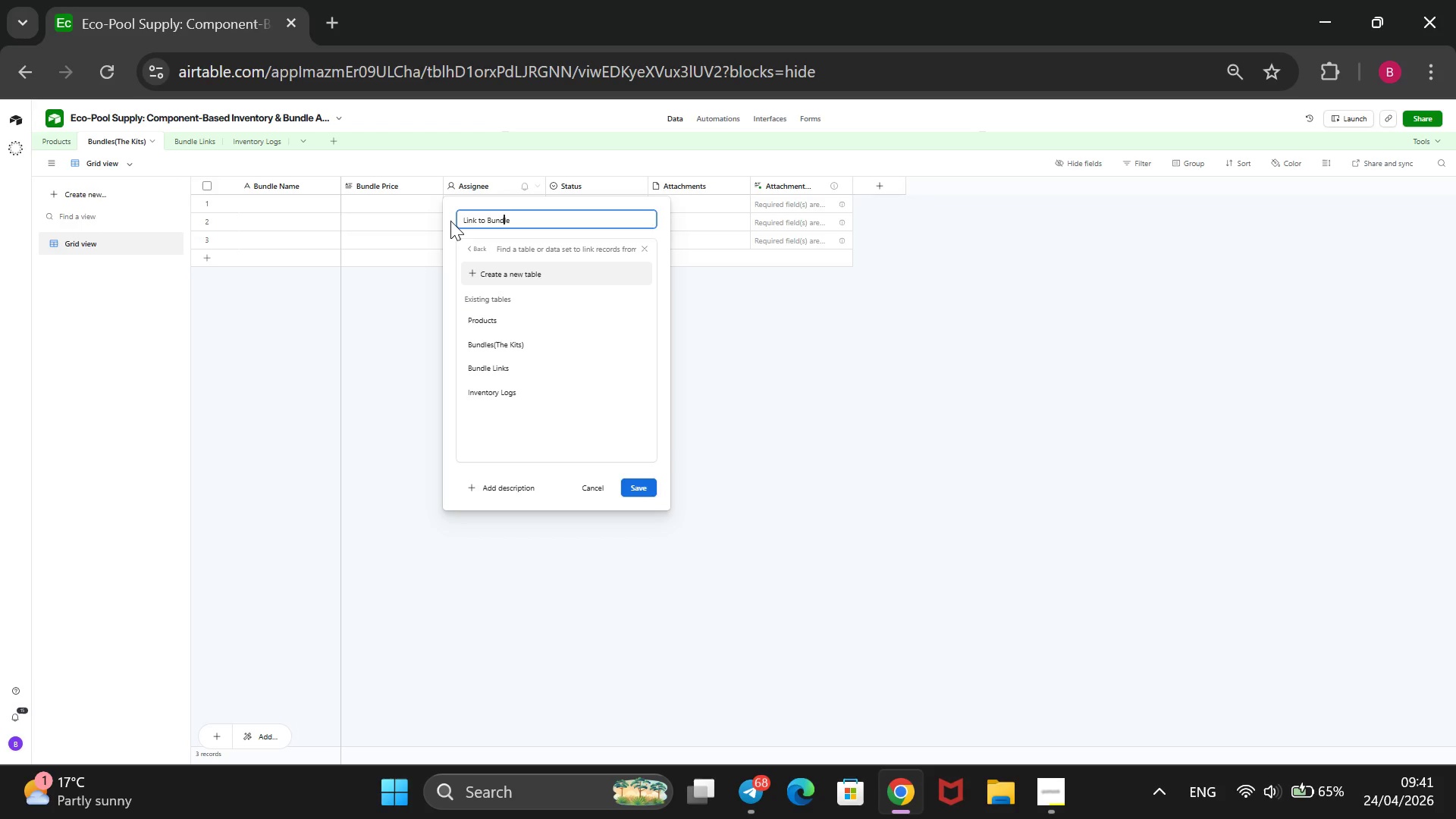 
key(ArrowRight)
 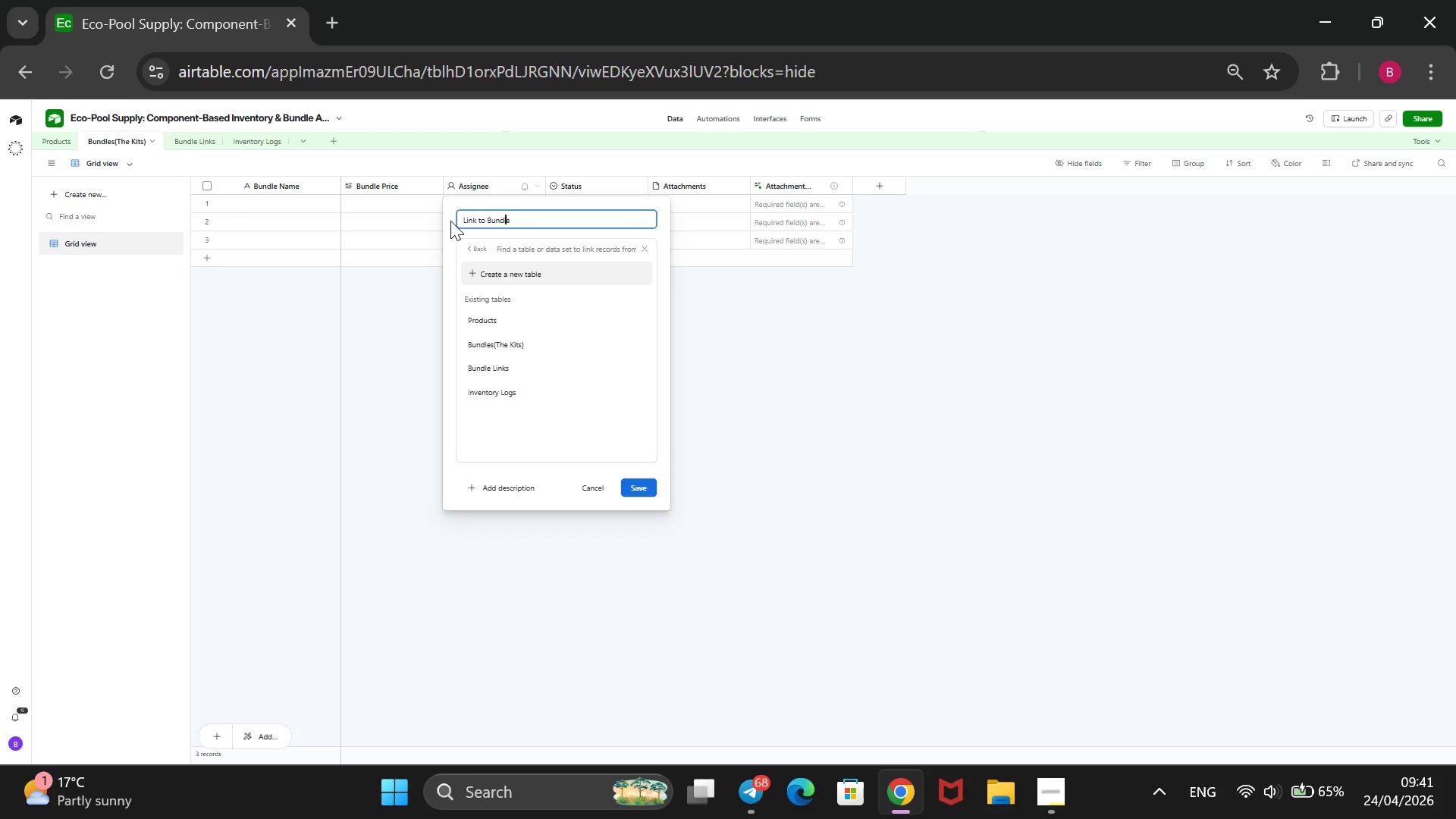 
key(ArrowRight)
 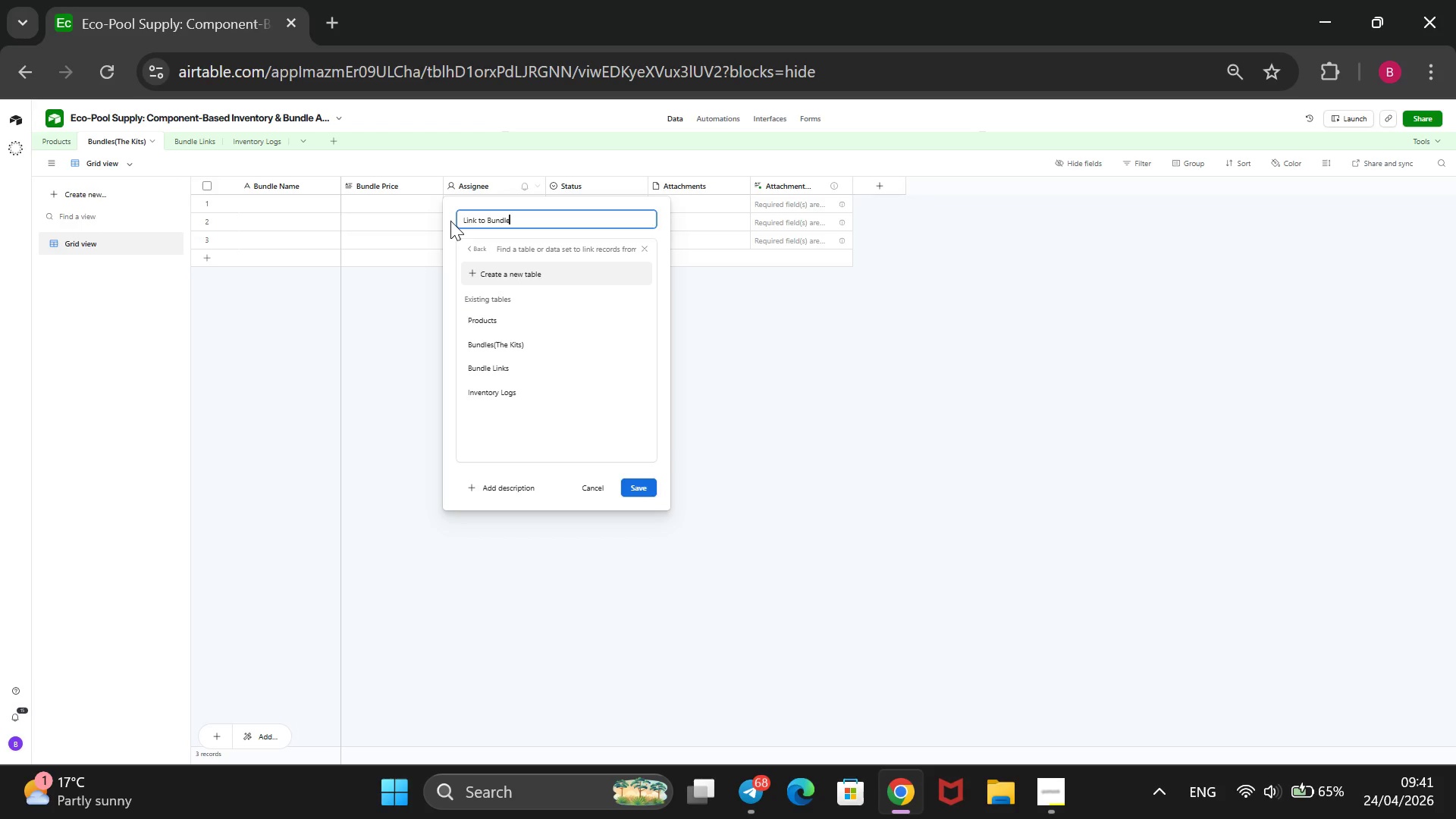 
key(ArrowRight)
 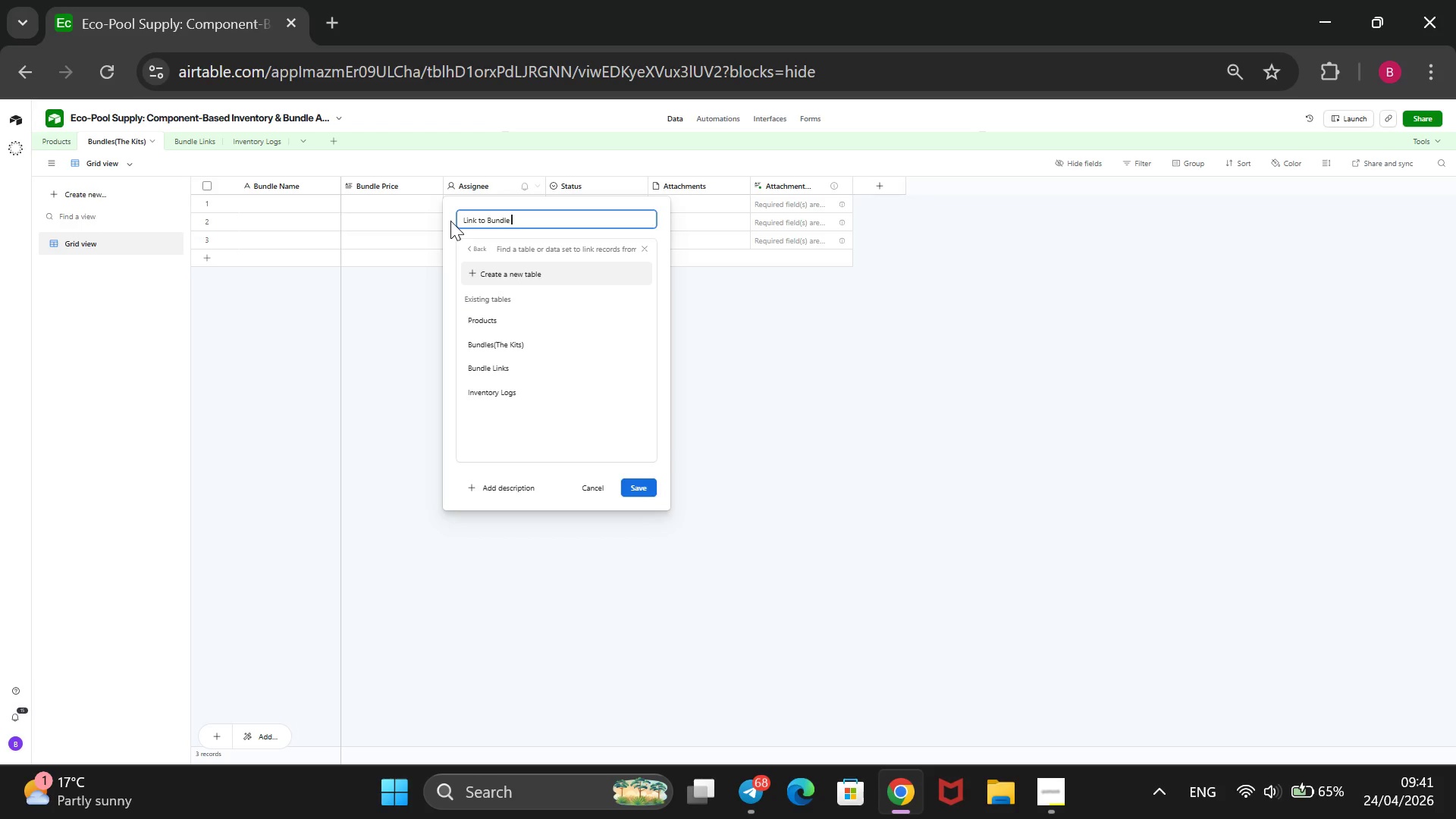 
type( links)
 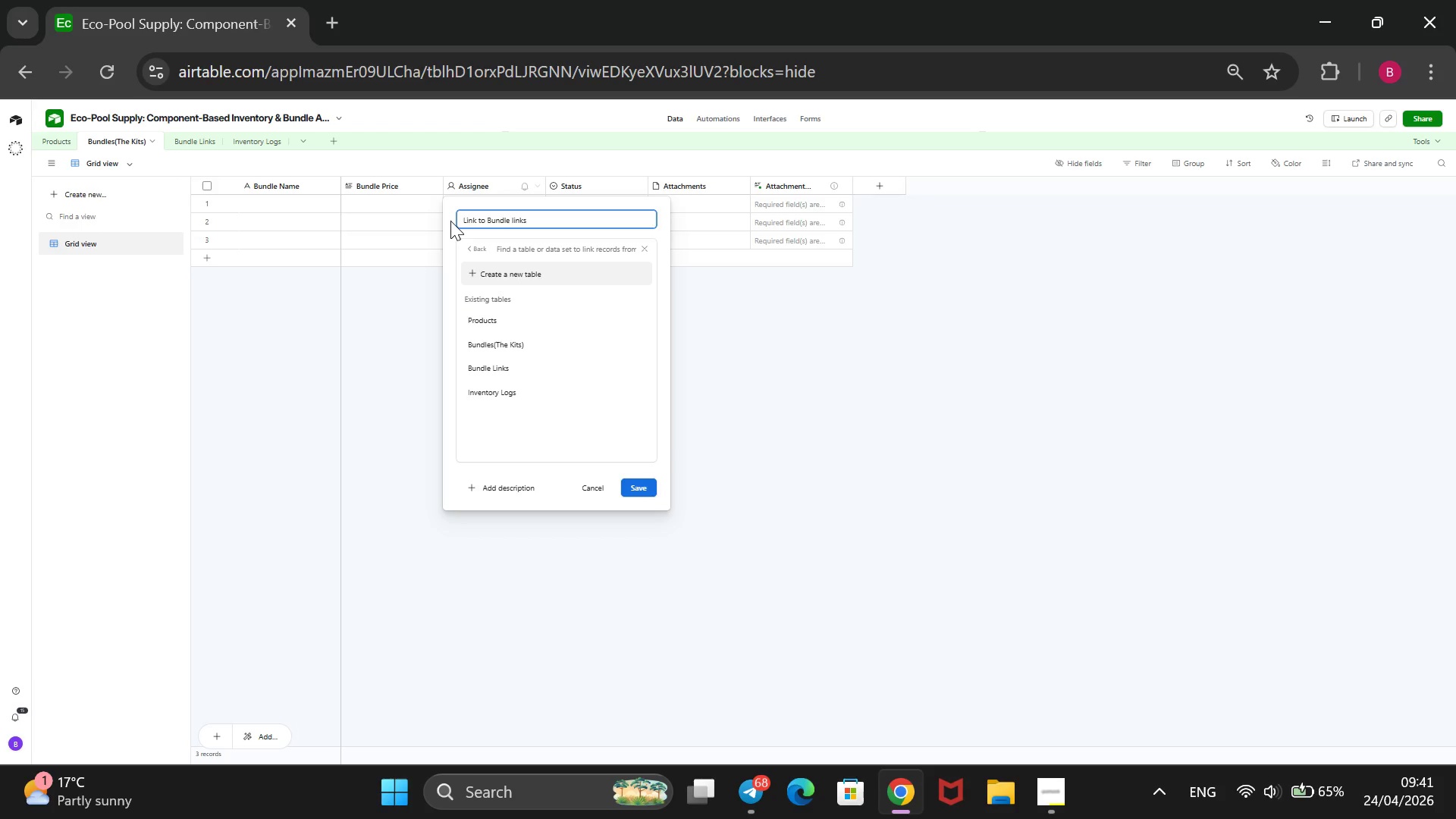 
key(Enter)
 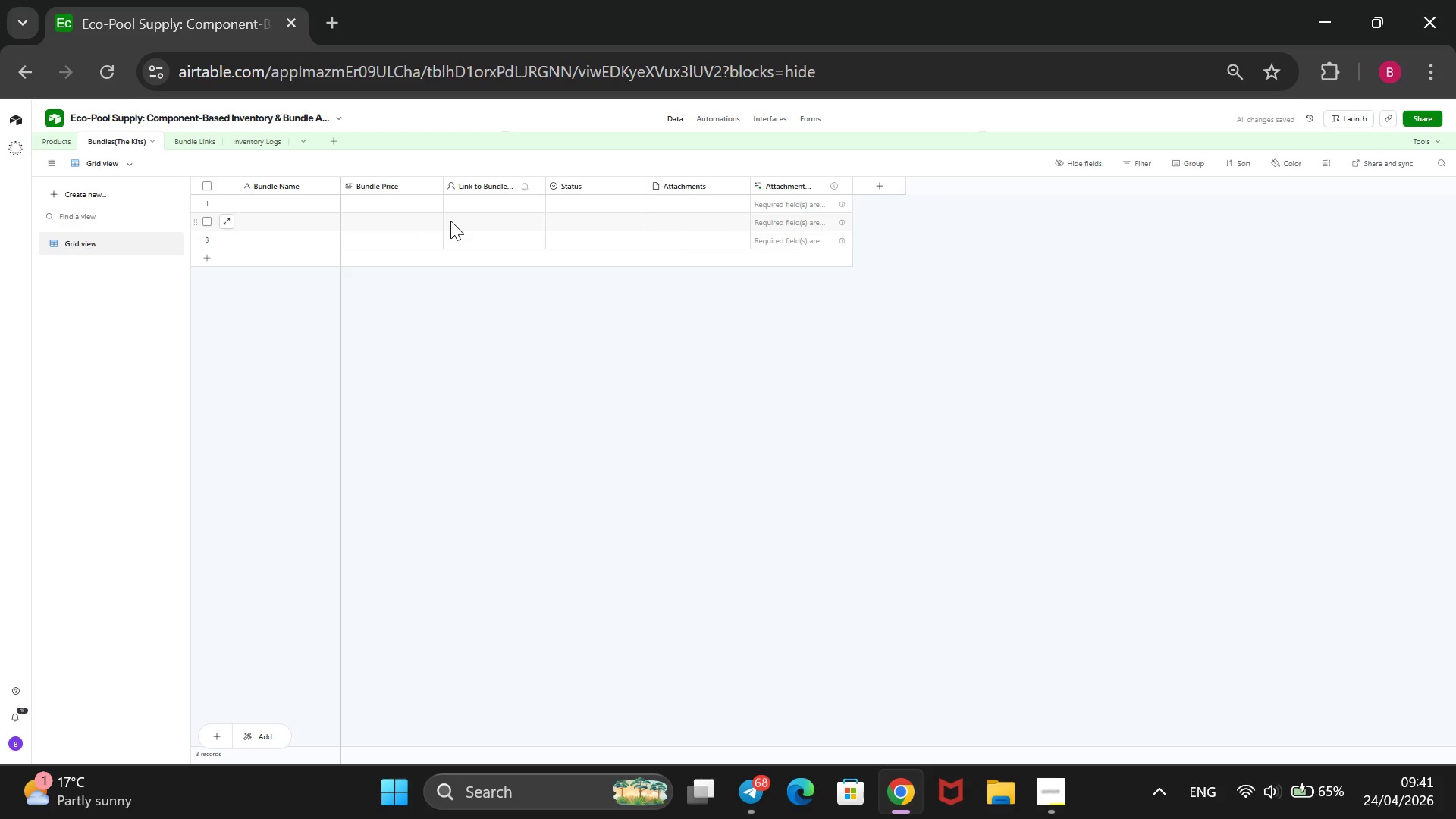 
wait(8.17)
 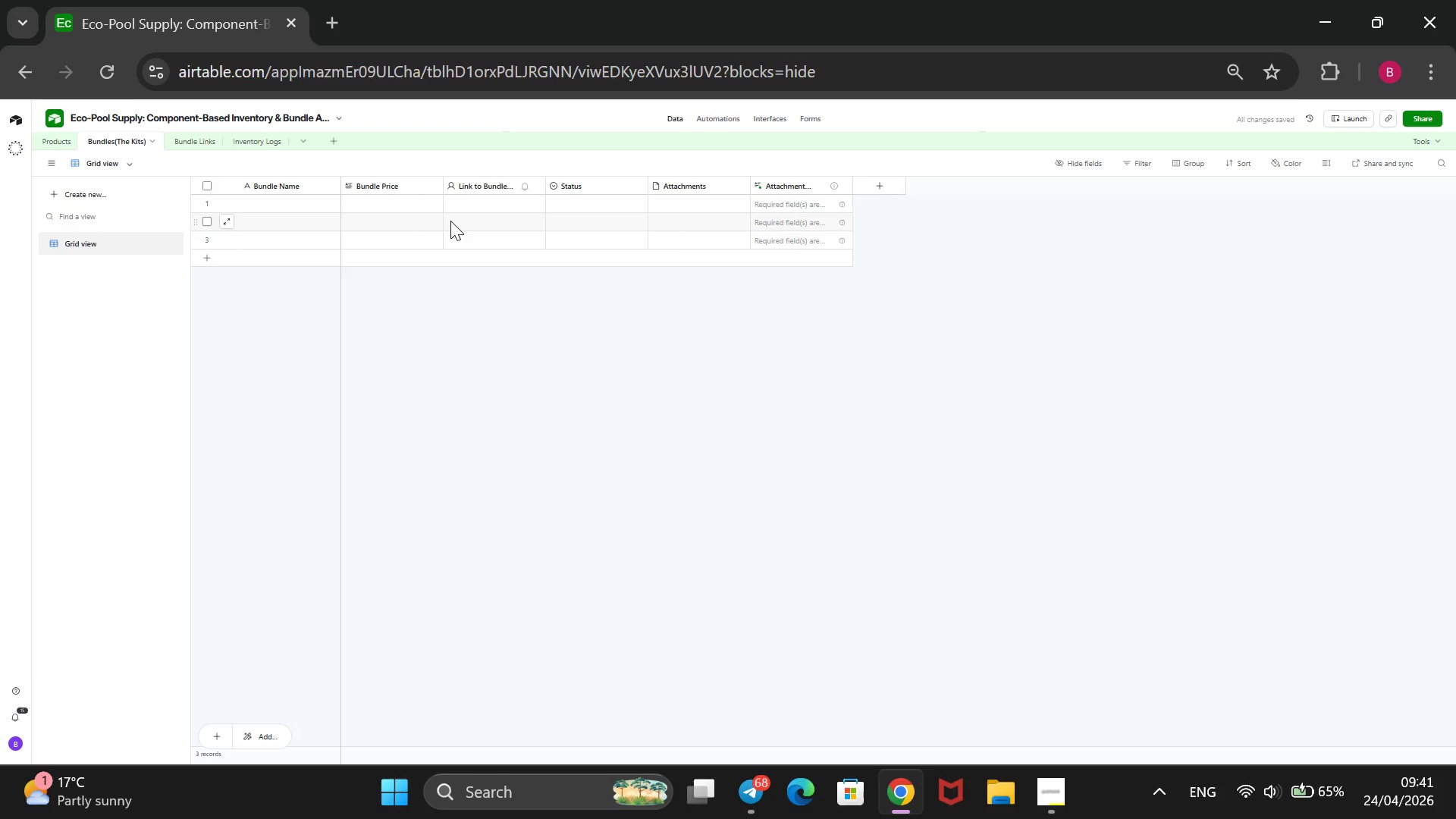 
right_click([501, 185])
 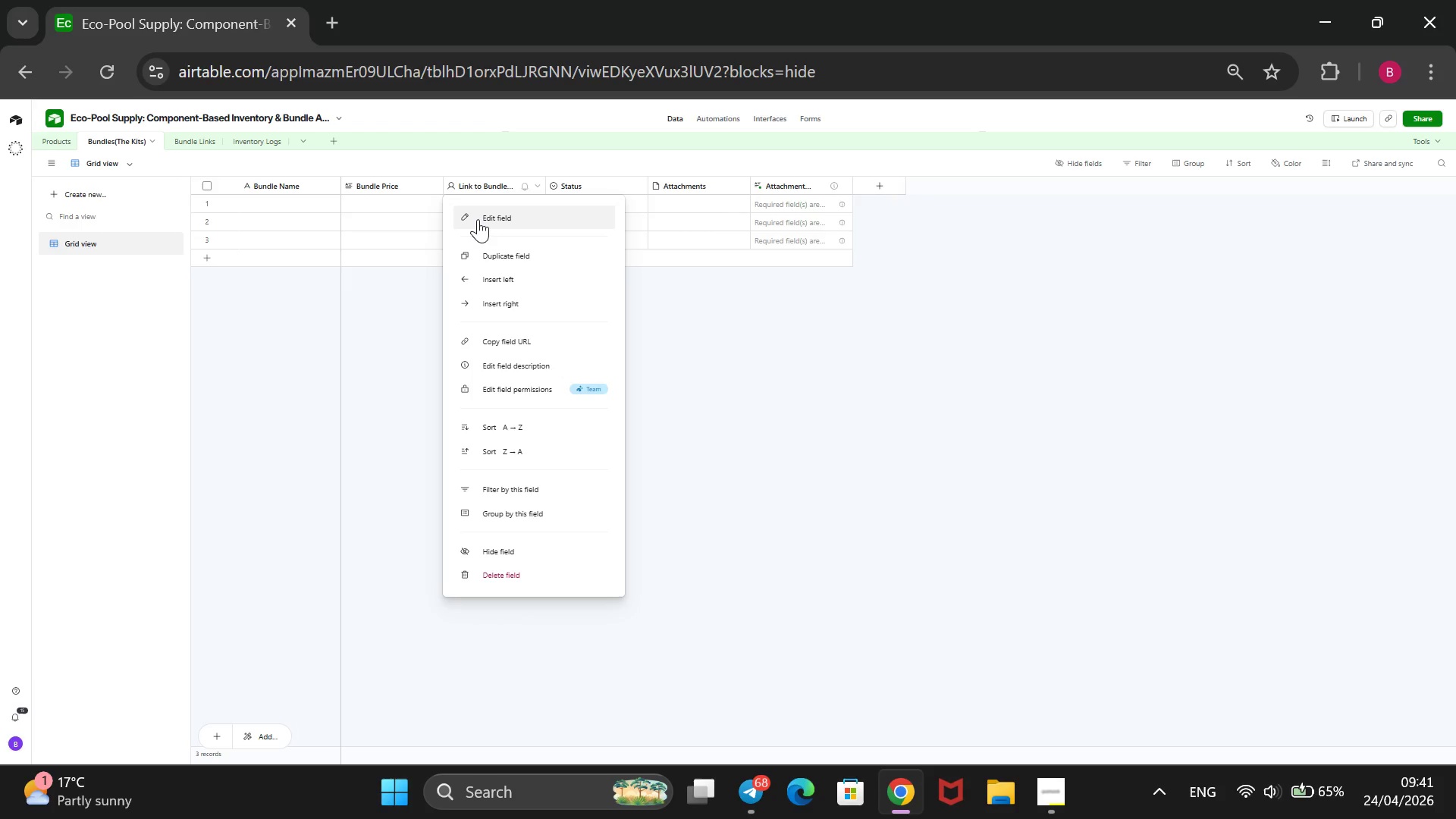 
left_click([478, 219])
 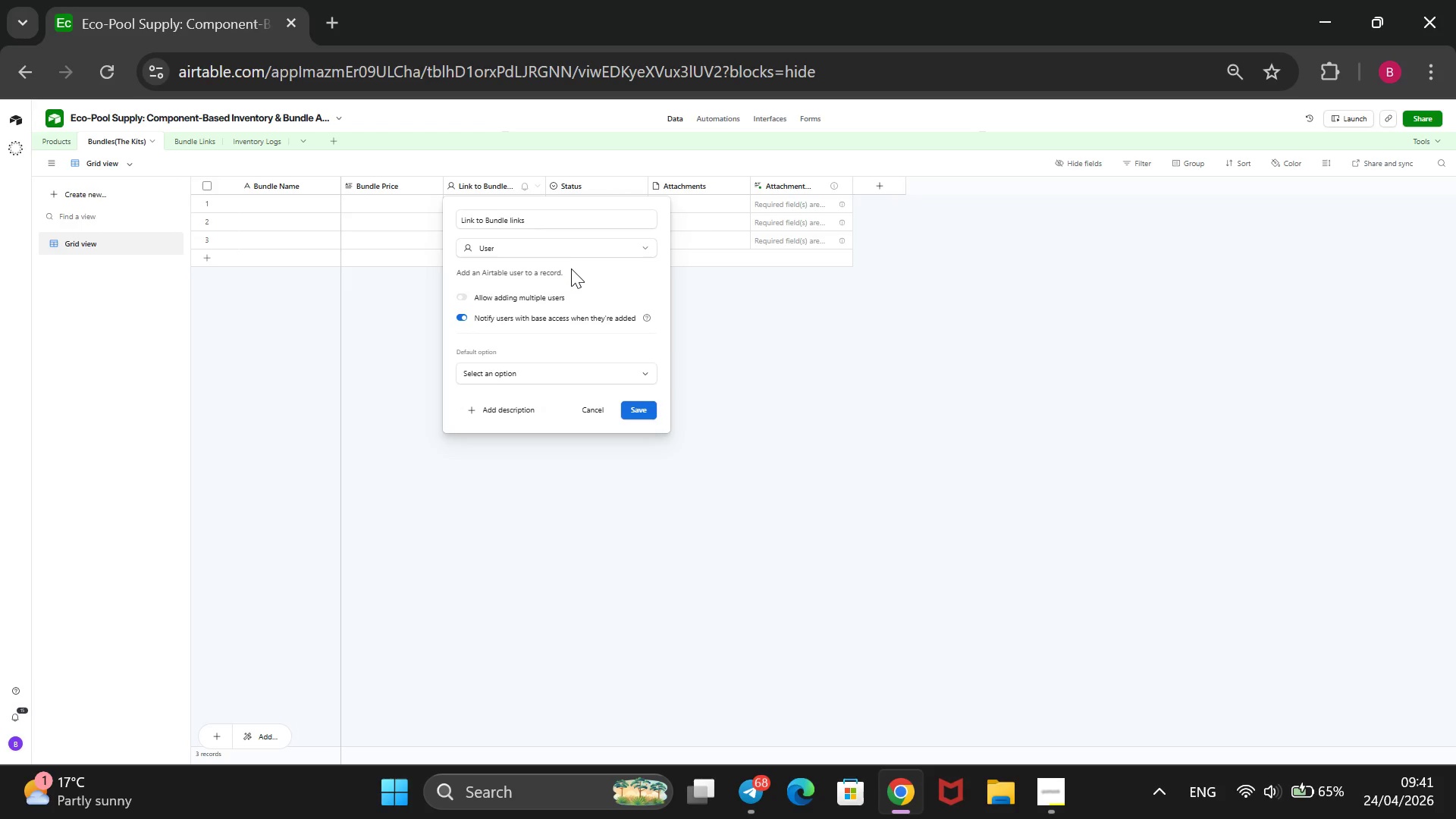 
left_click([571, 252])
 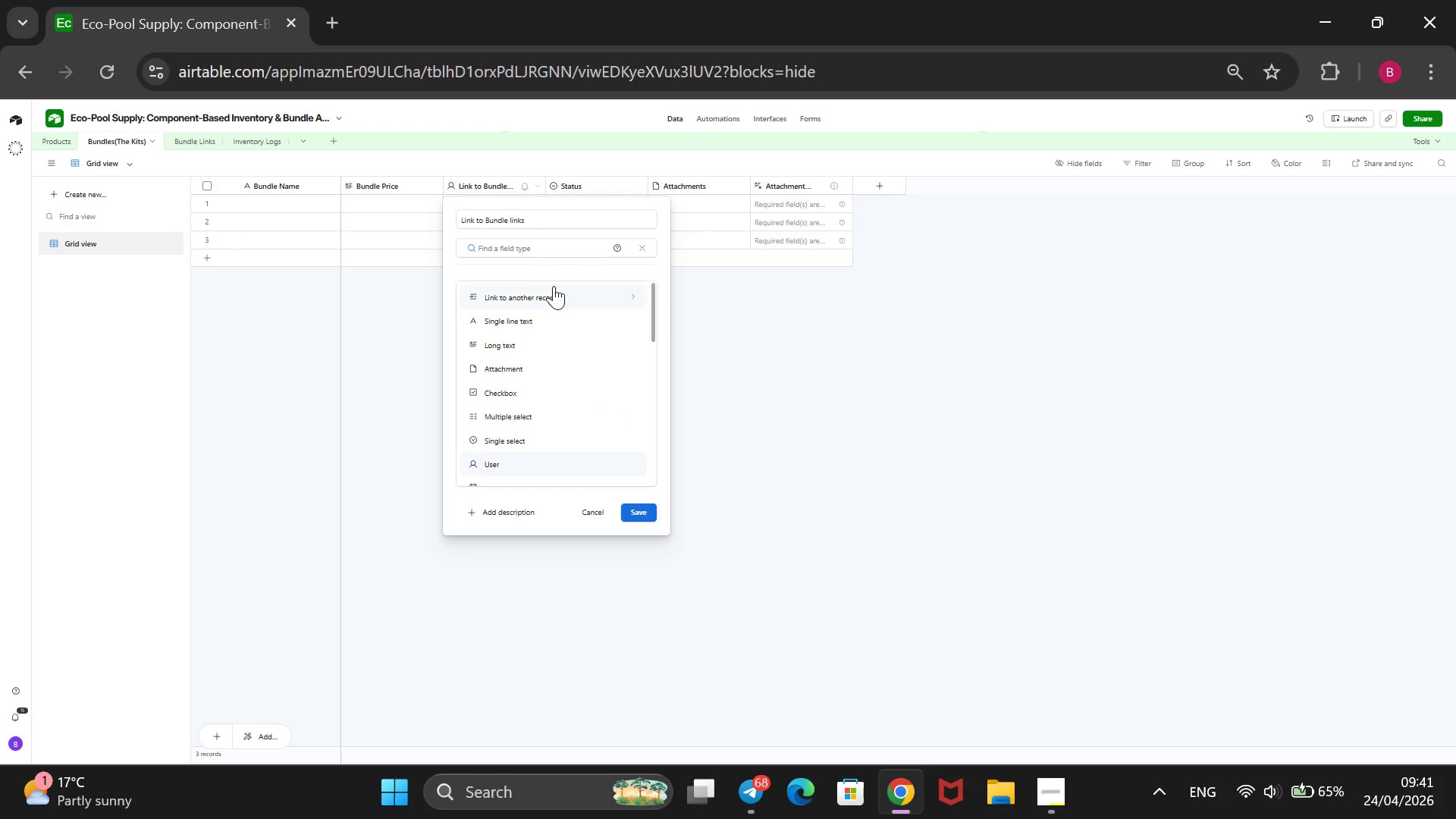 
left_click([550, 288])
 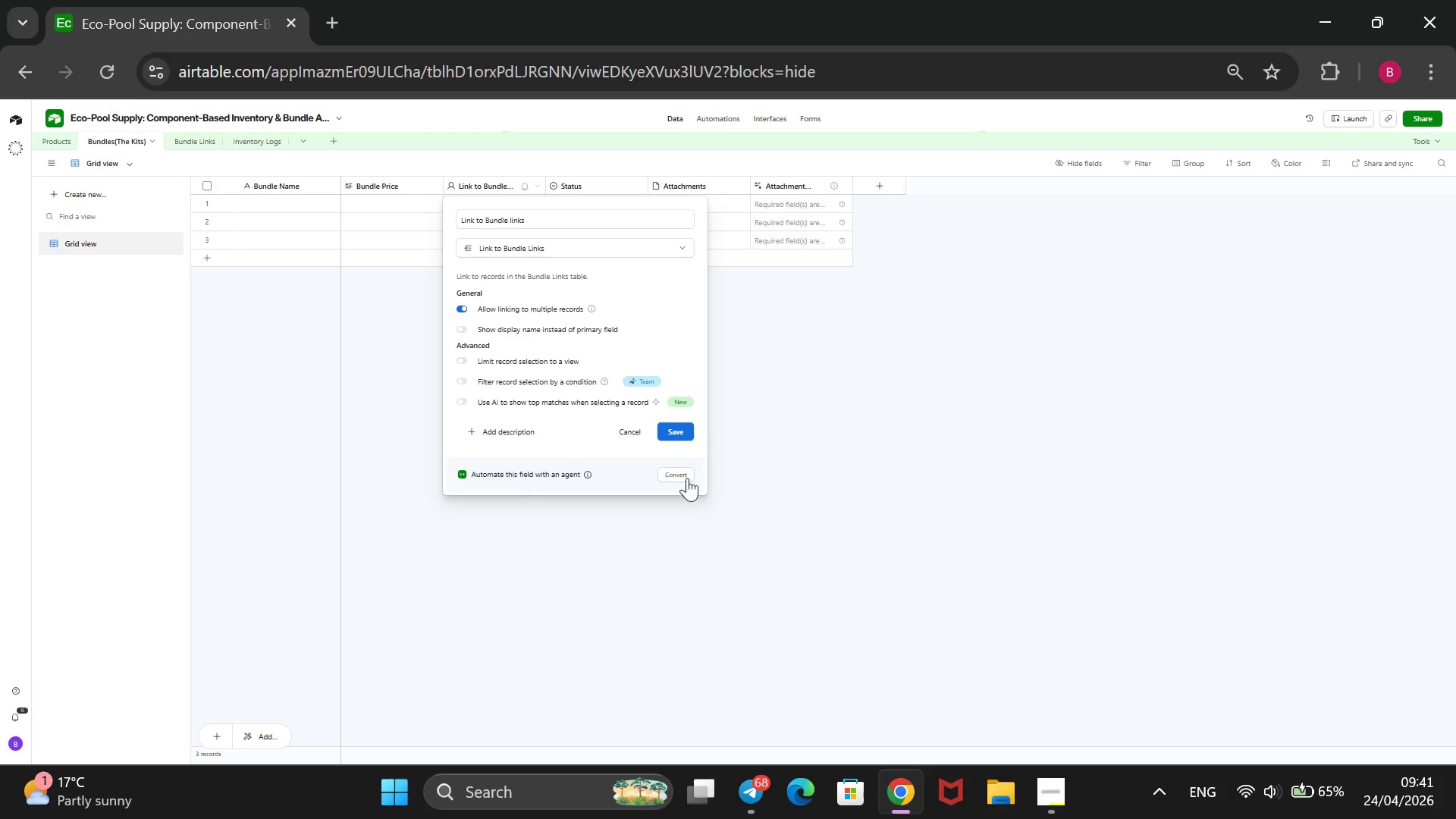 
left_click([675, 428])
 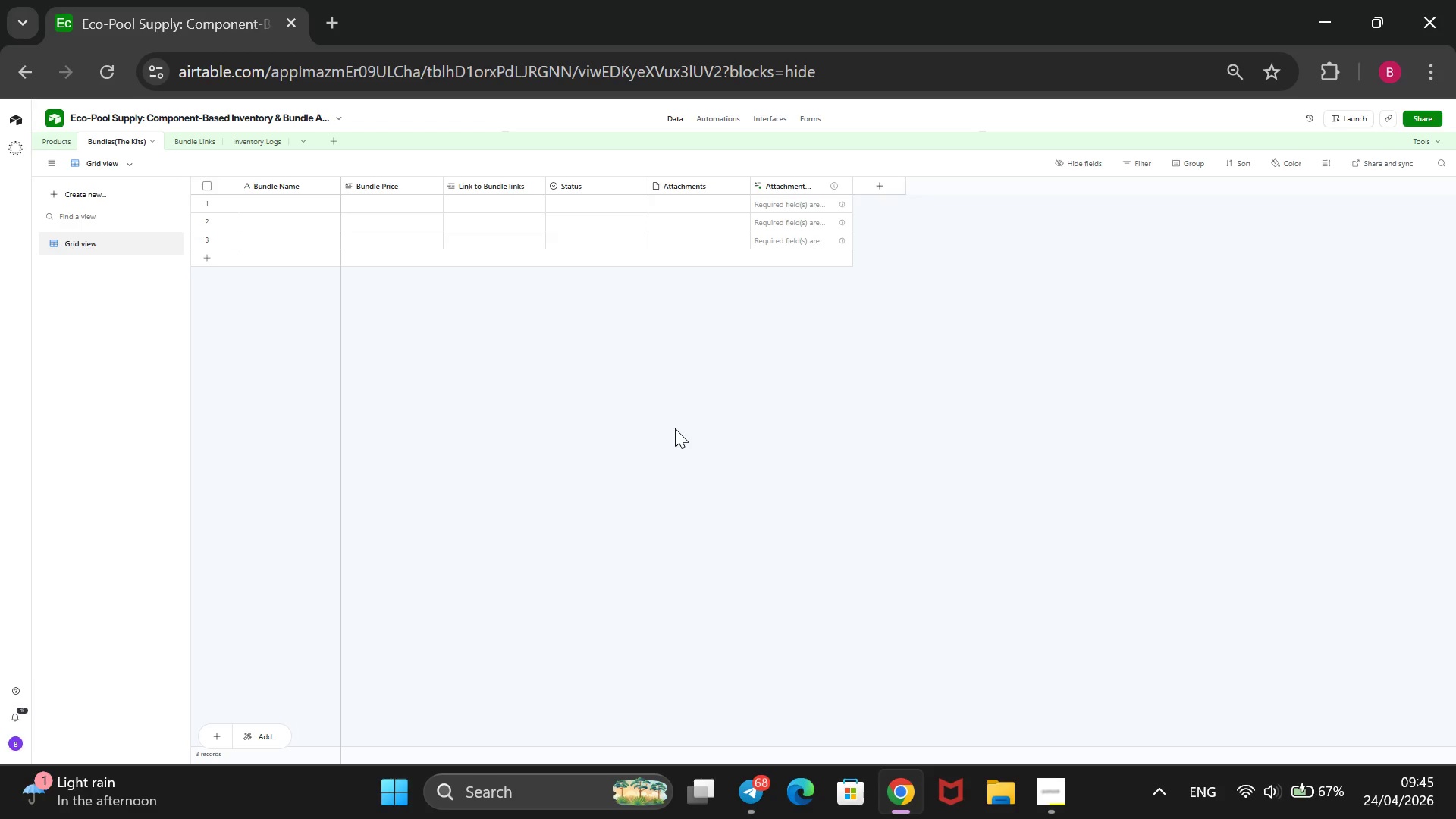 
wait(252.2)
 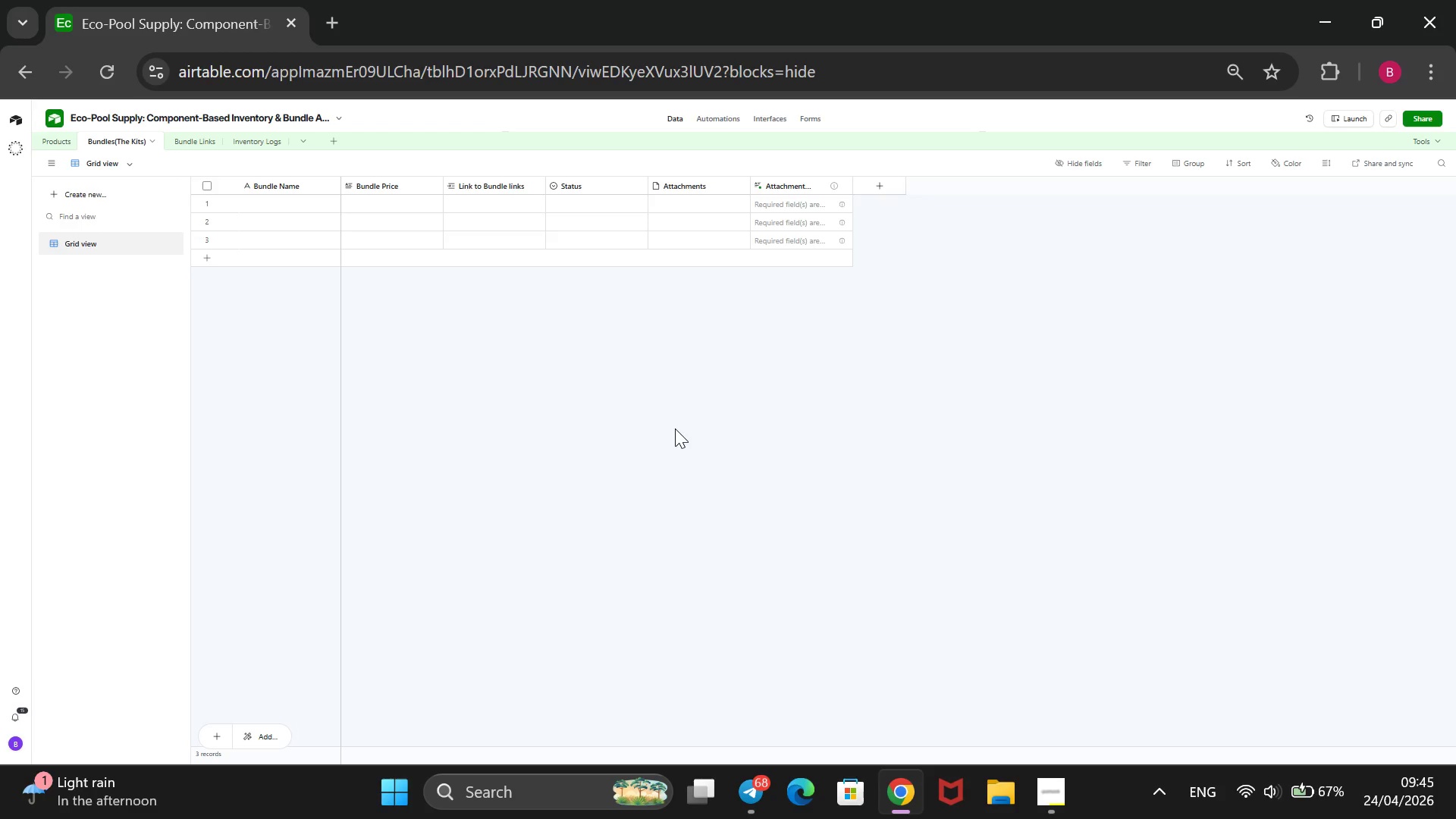 
left_click([209, 140])
 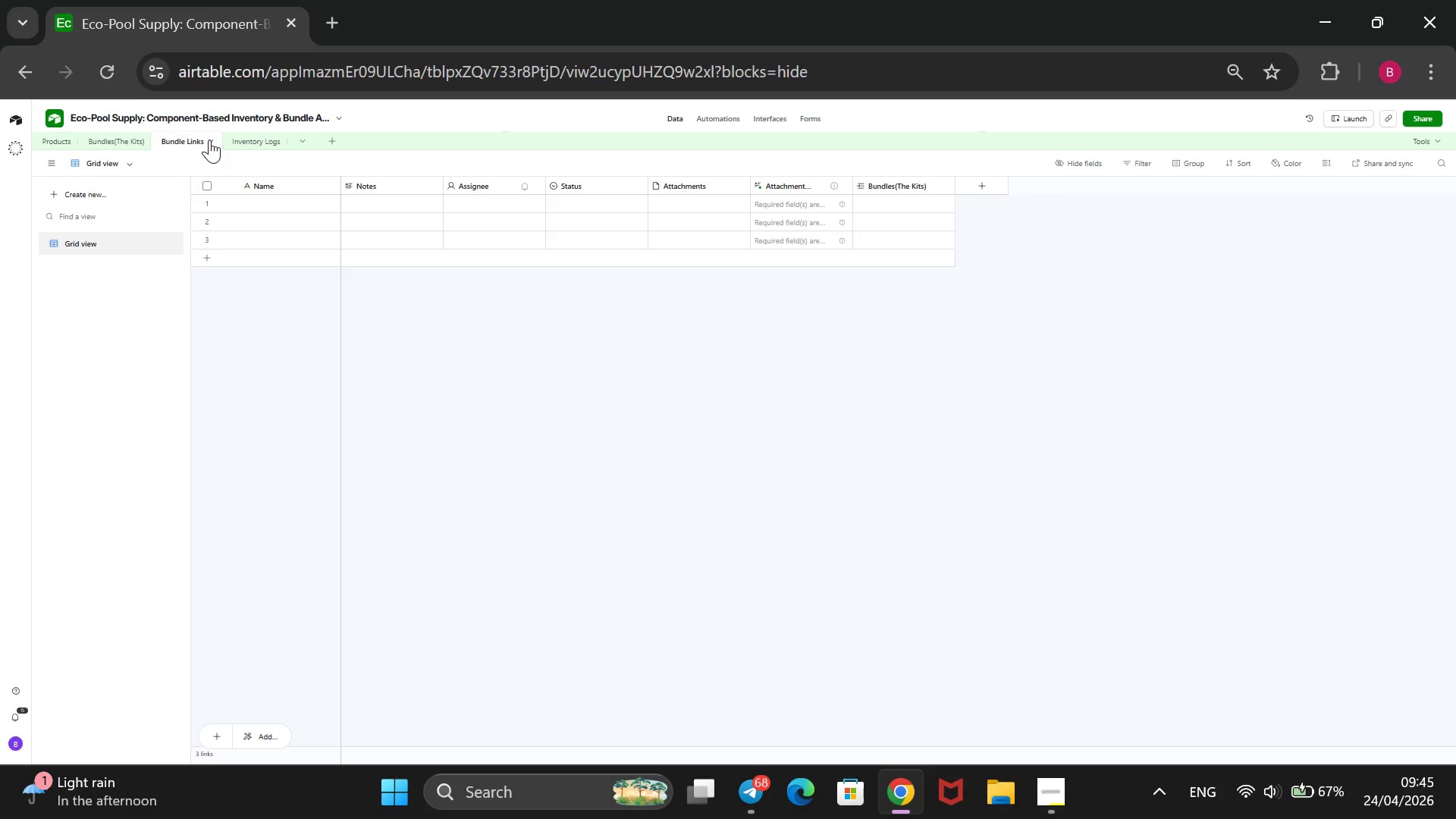 
wait(13.09)
 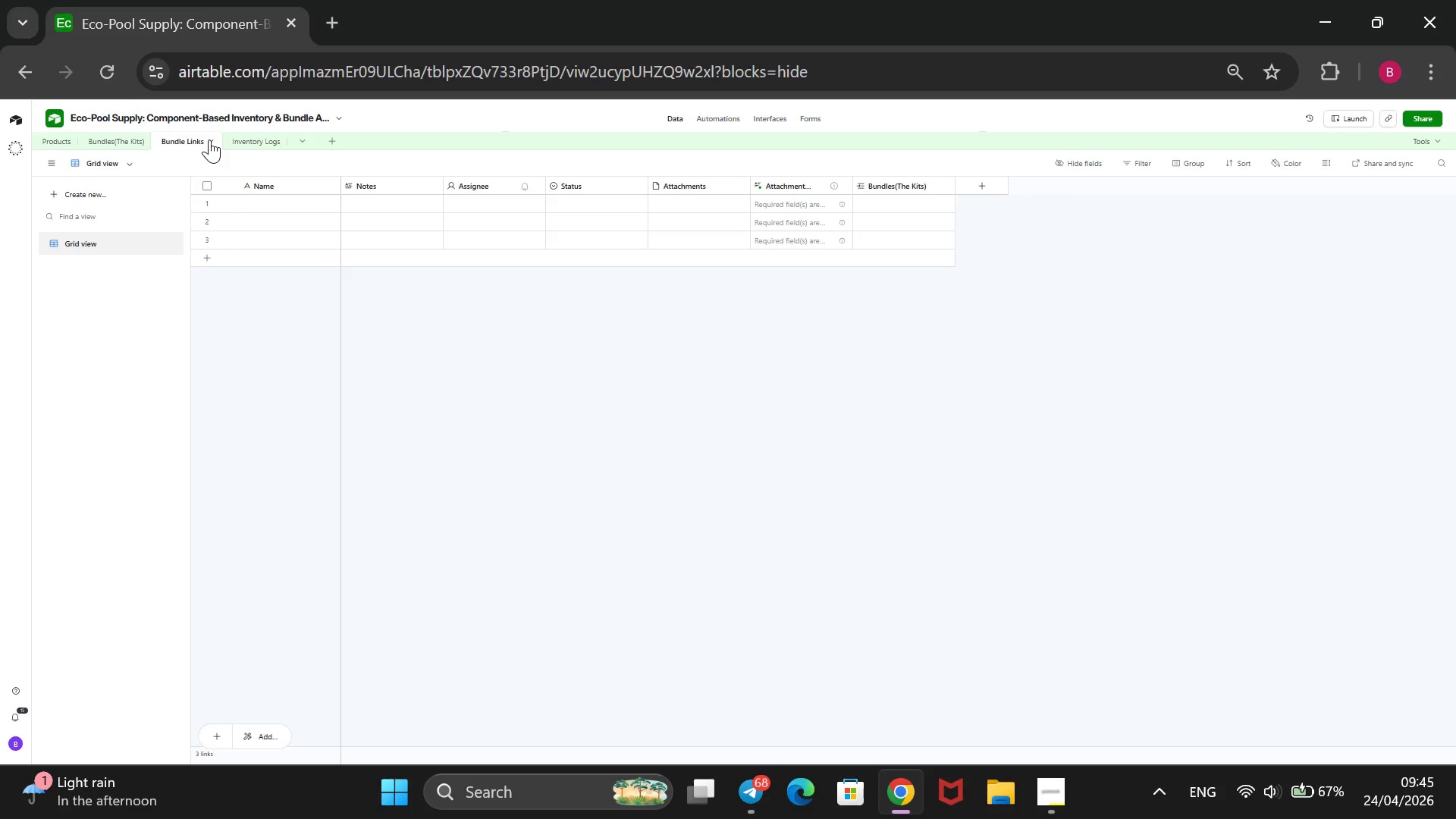 
mouse_move([271, 184])
 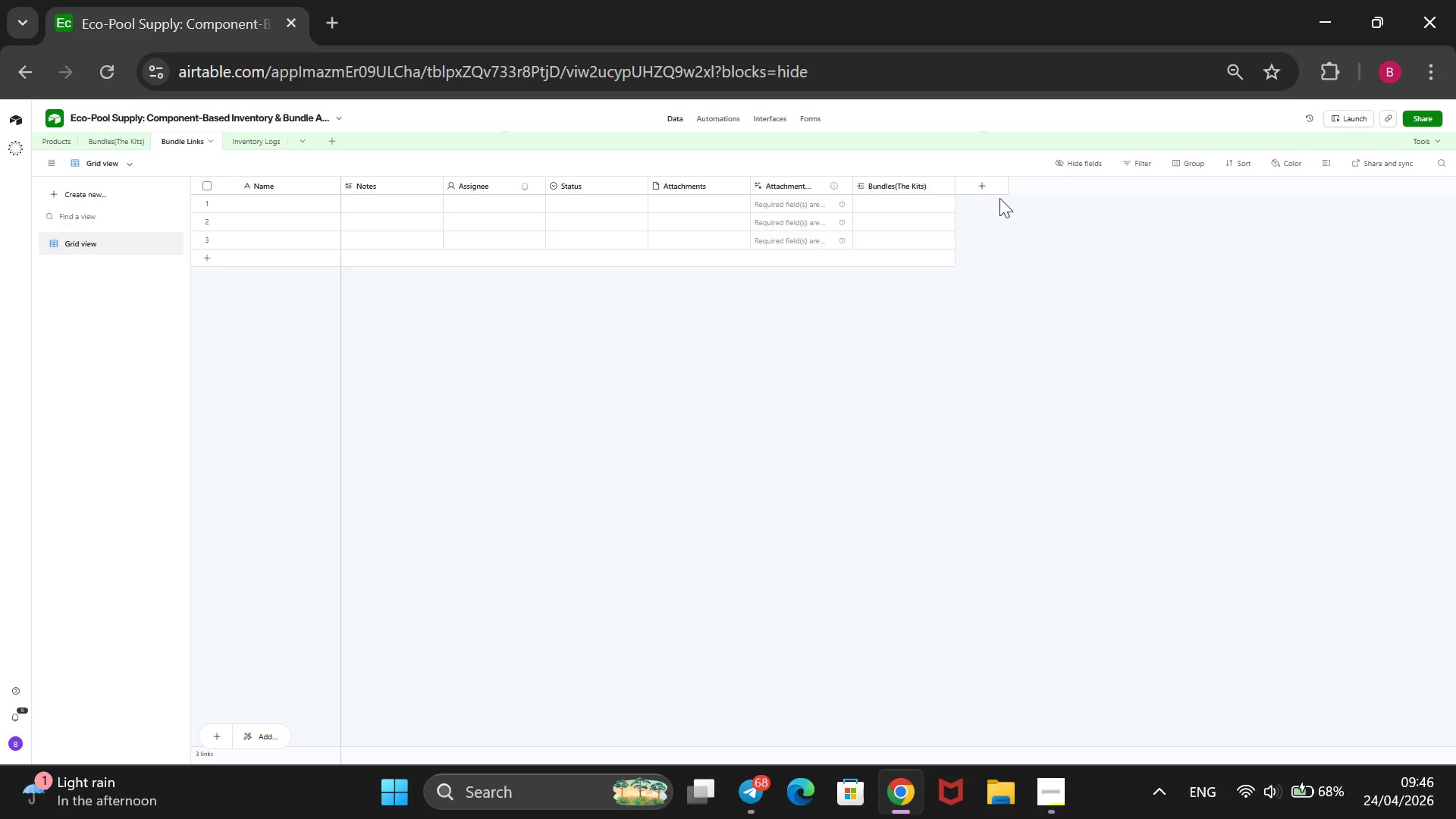 
left_click([985, 187])
 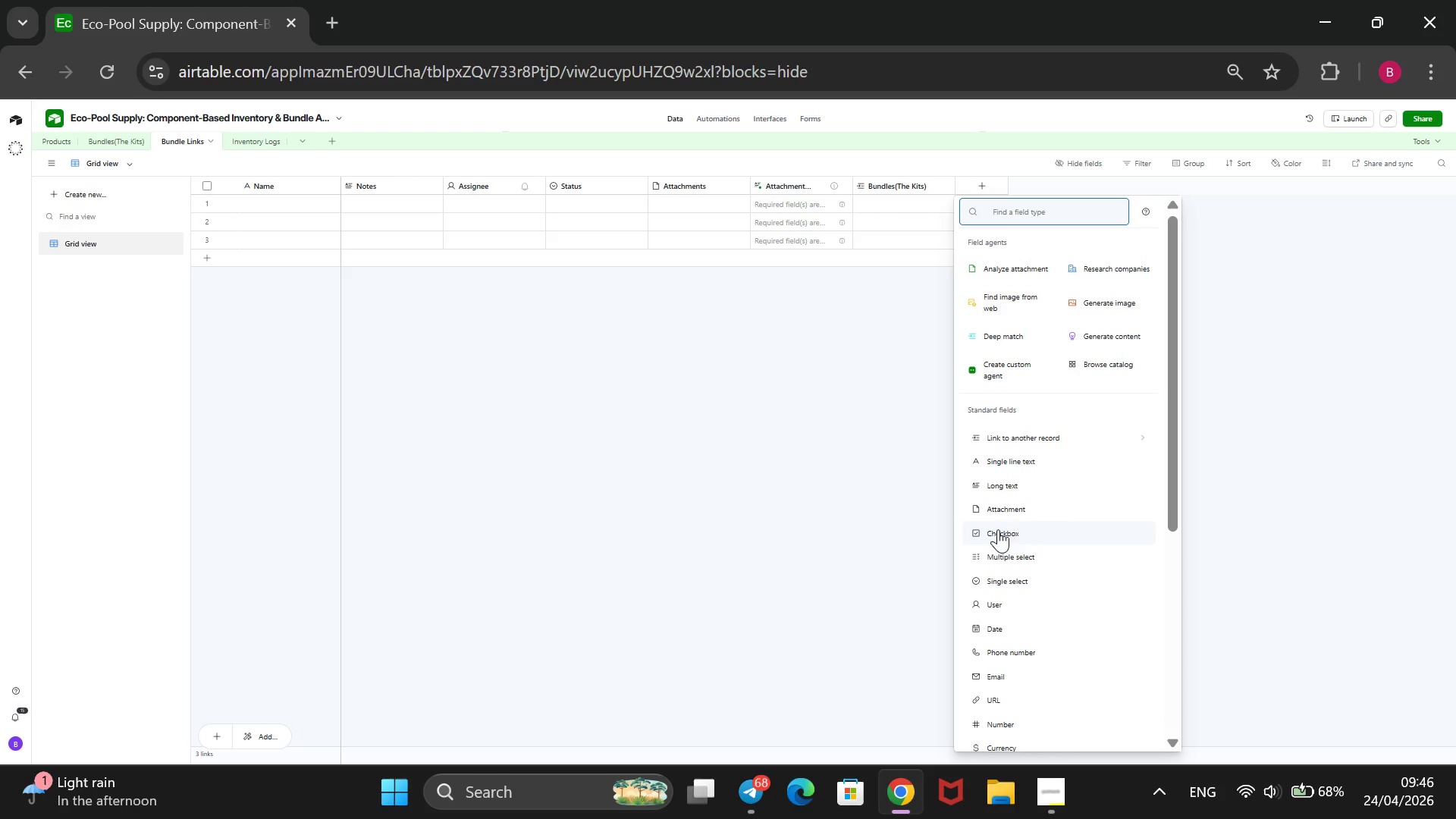 
left_click([1003, 441])
 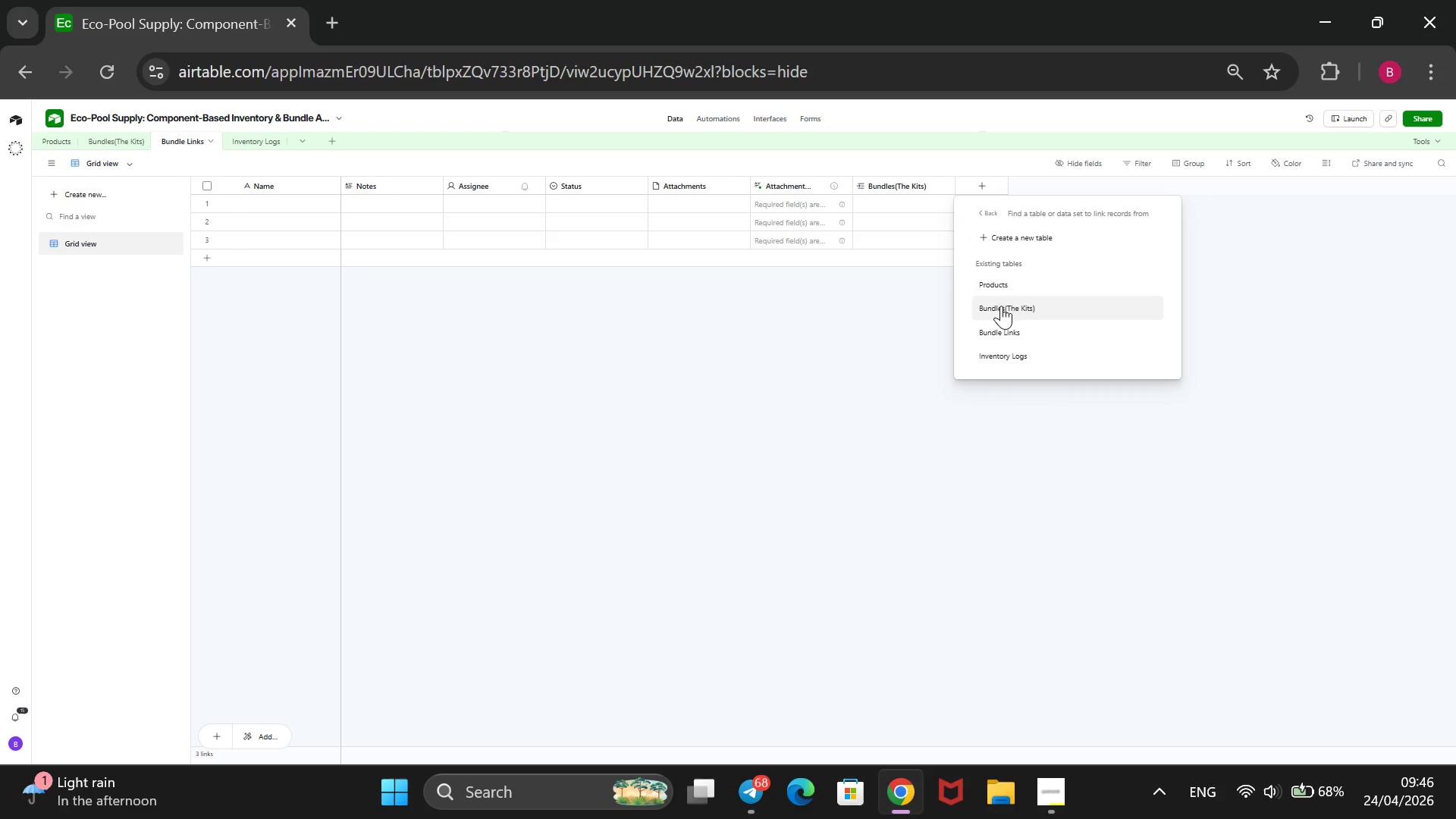 
left_click([996, 282])
 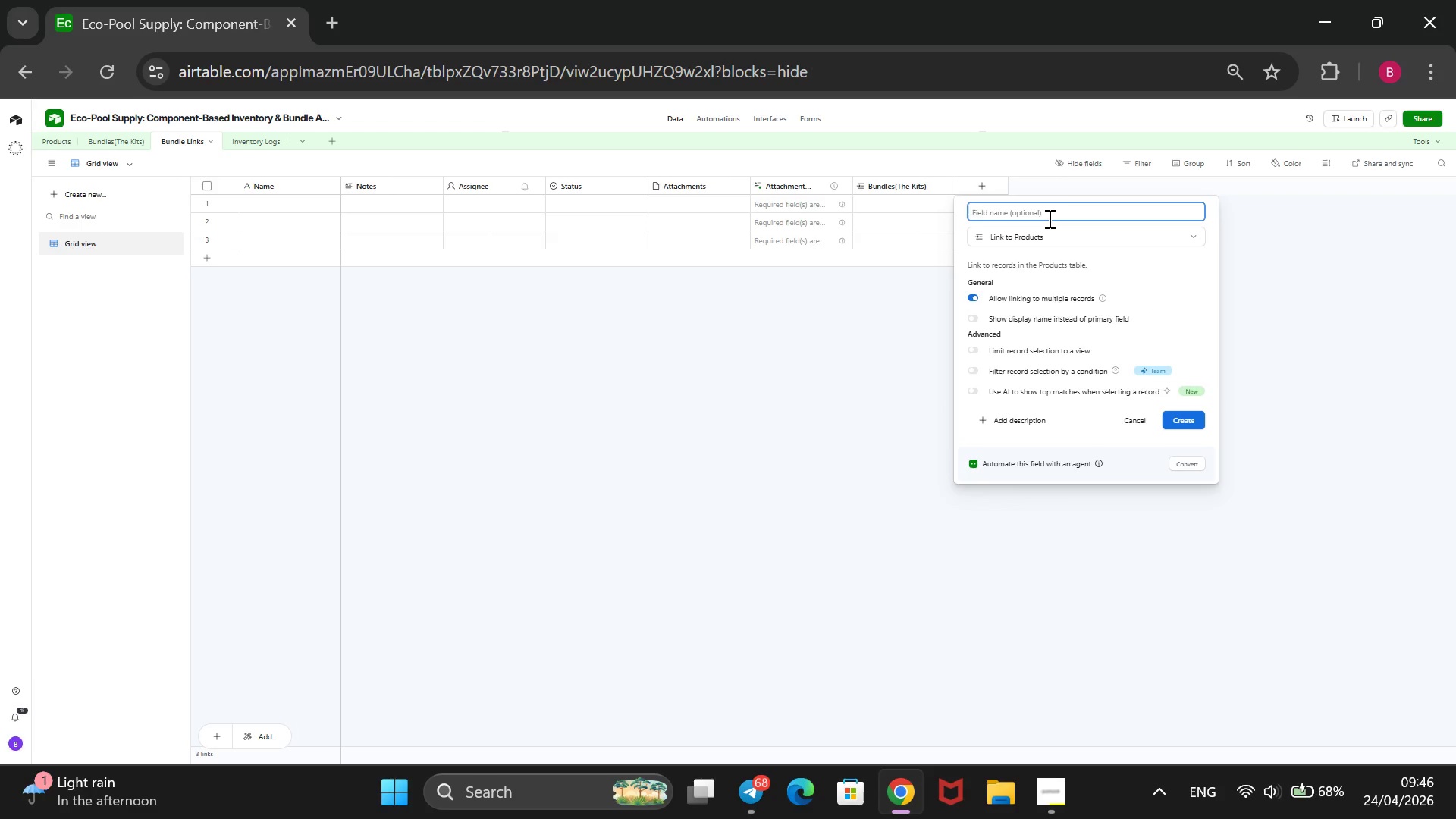 
type(Produc)
key(Backspace)
type(cts)
 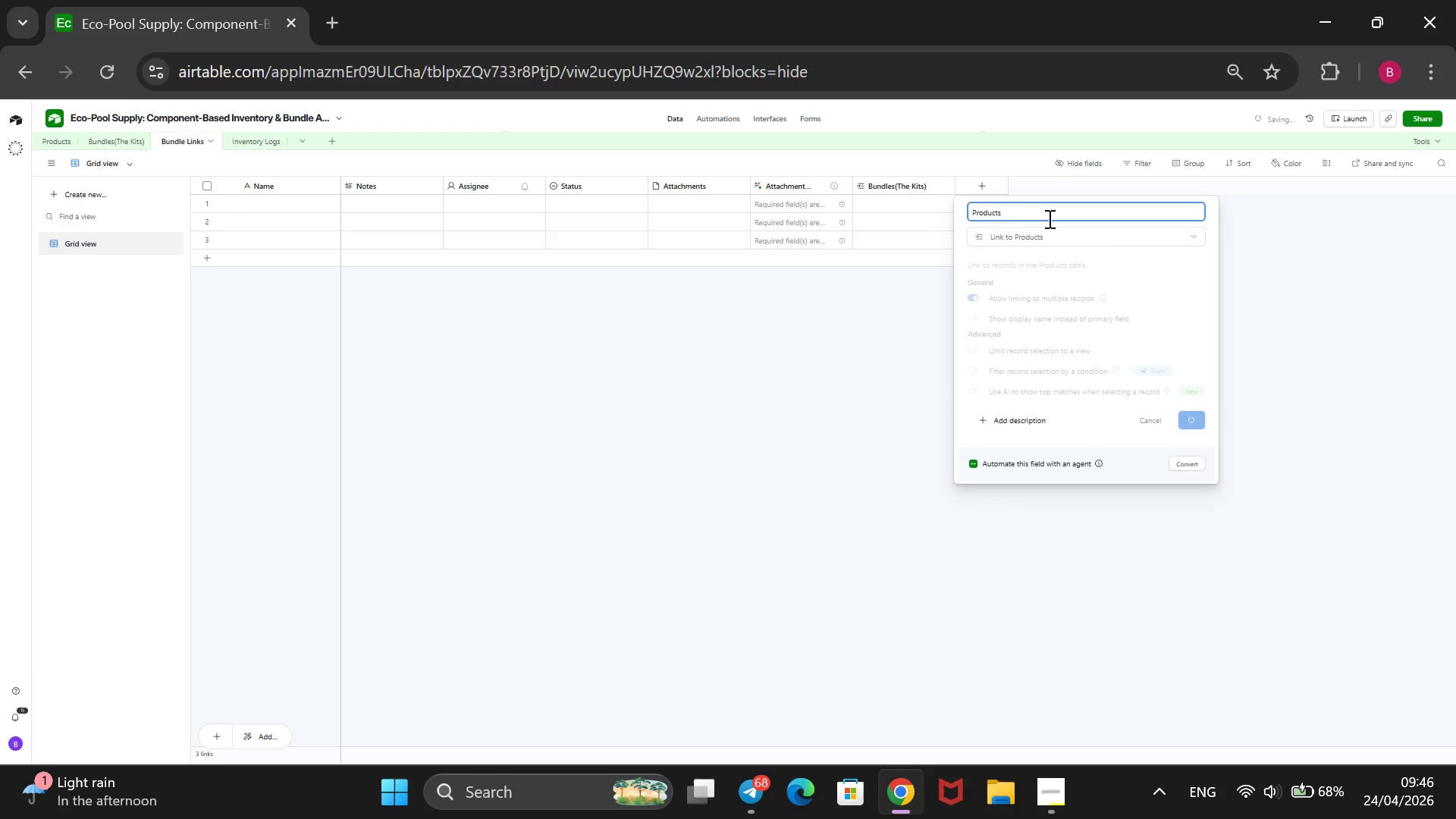 
key(Enter)
 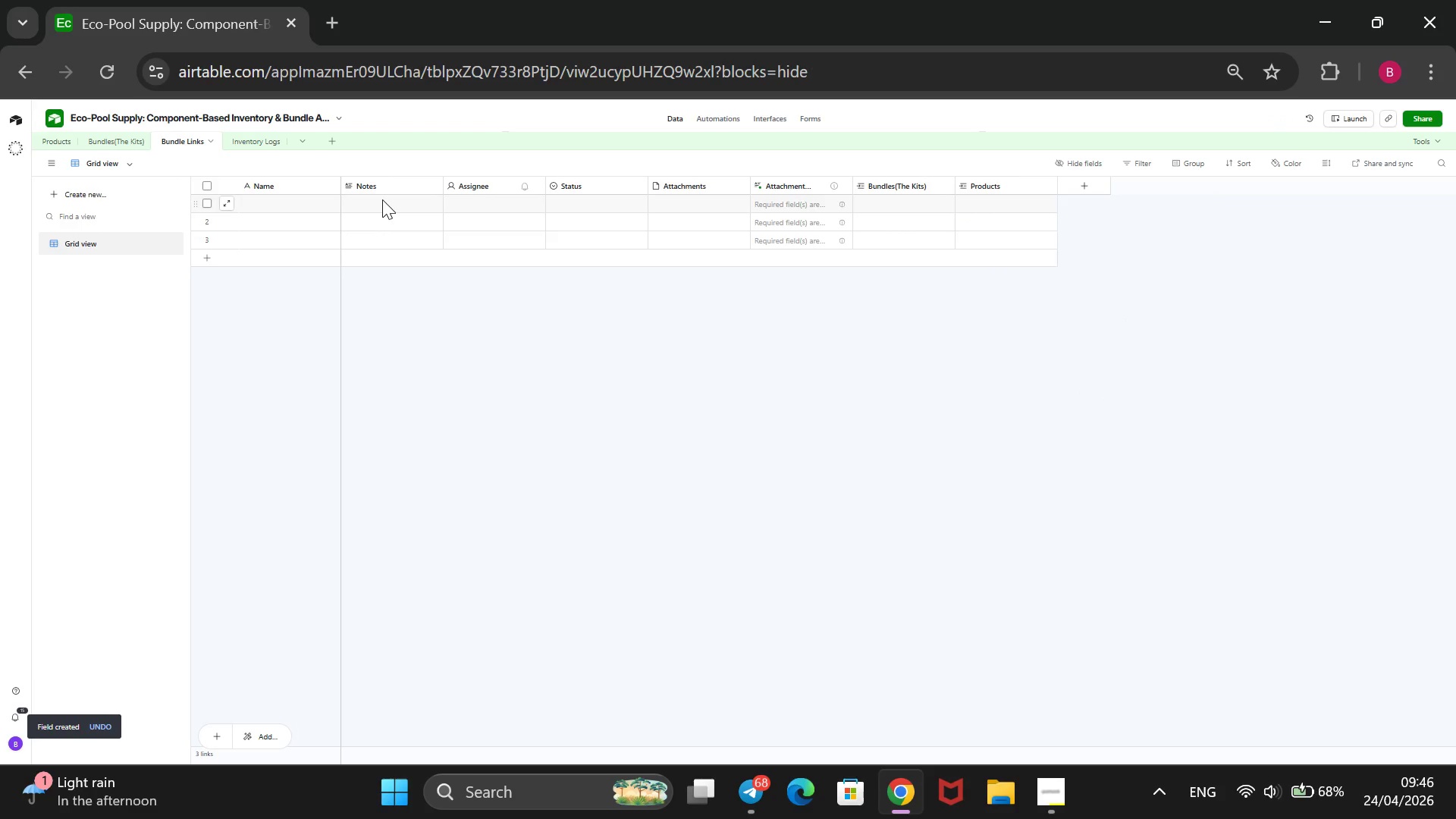 
wait(17.75)
 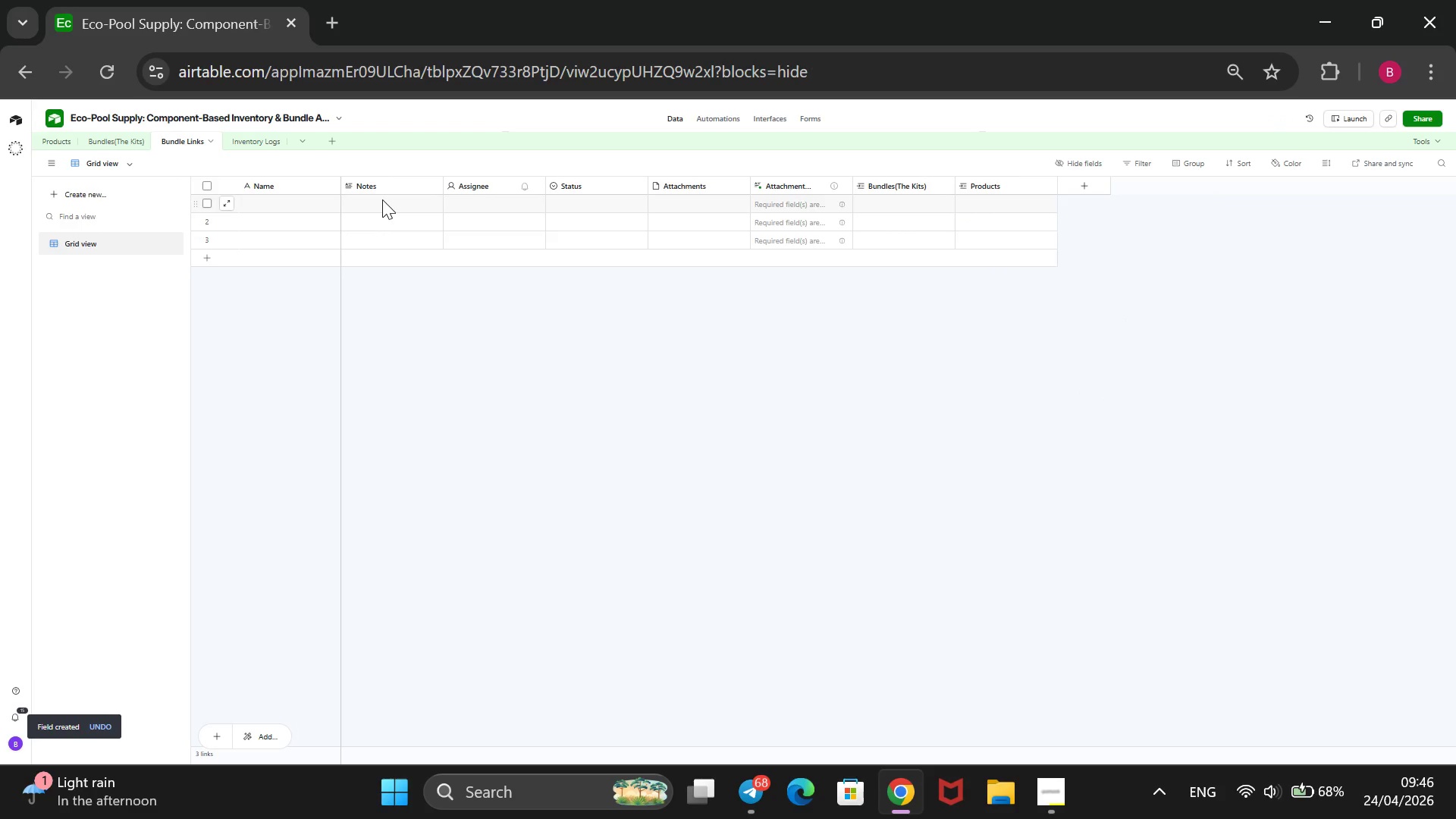 
right_click([311, 182])
 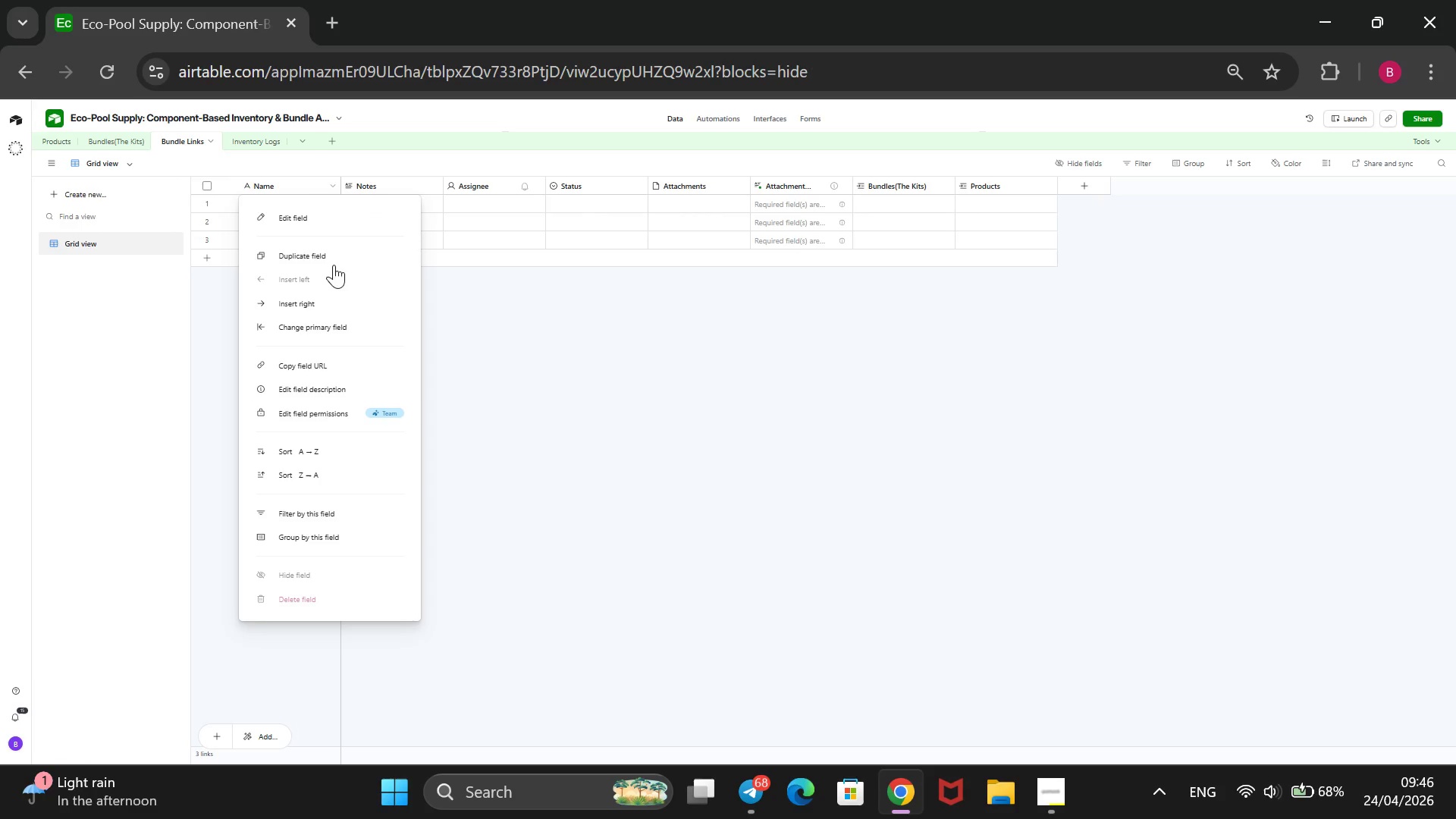 
left_click([337, 209])
 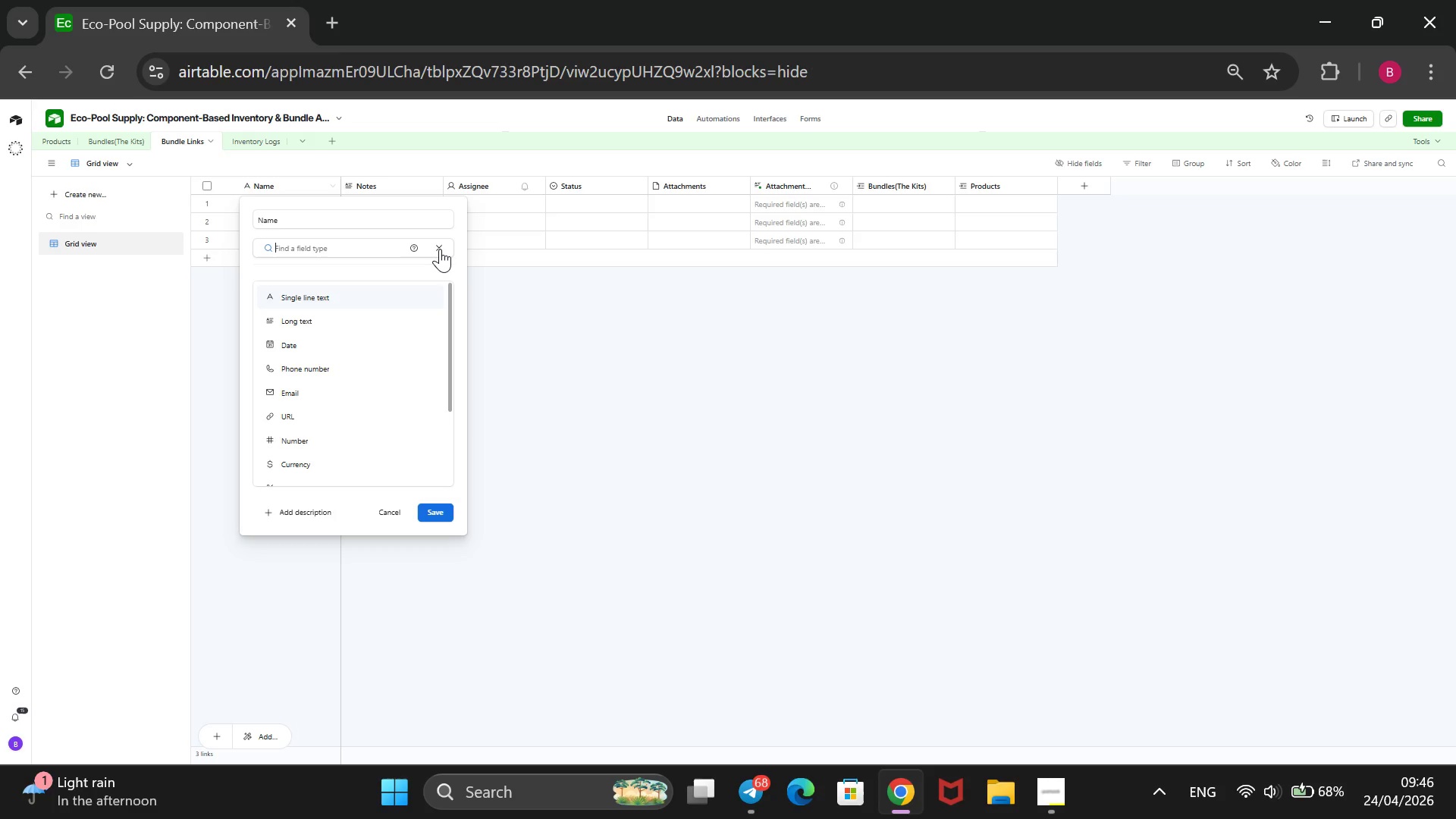 
scroll: coordinate [395, 378], scroll_direction: none, amount: 0.0
 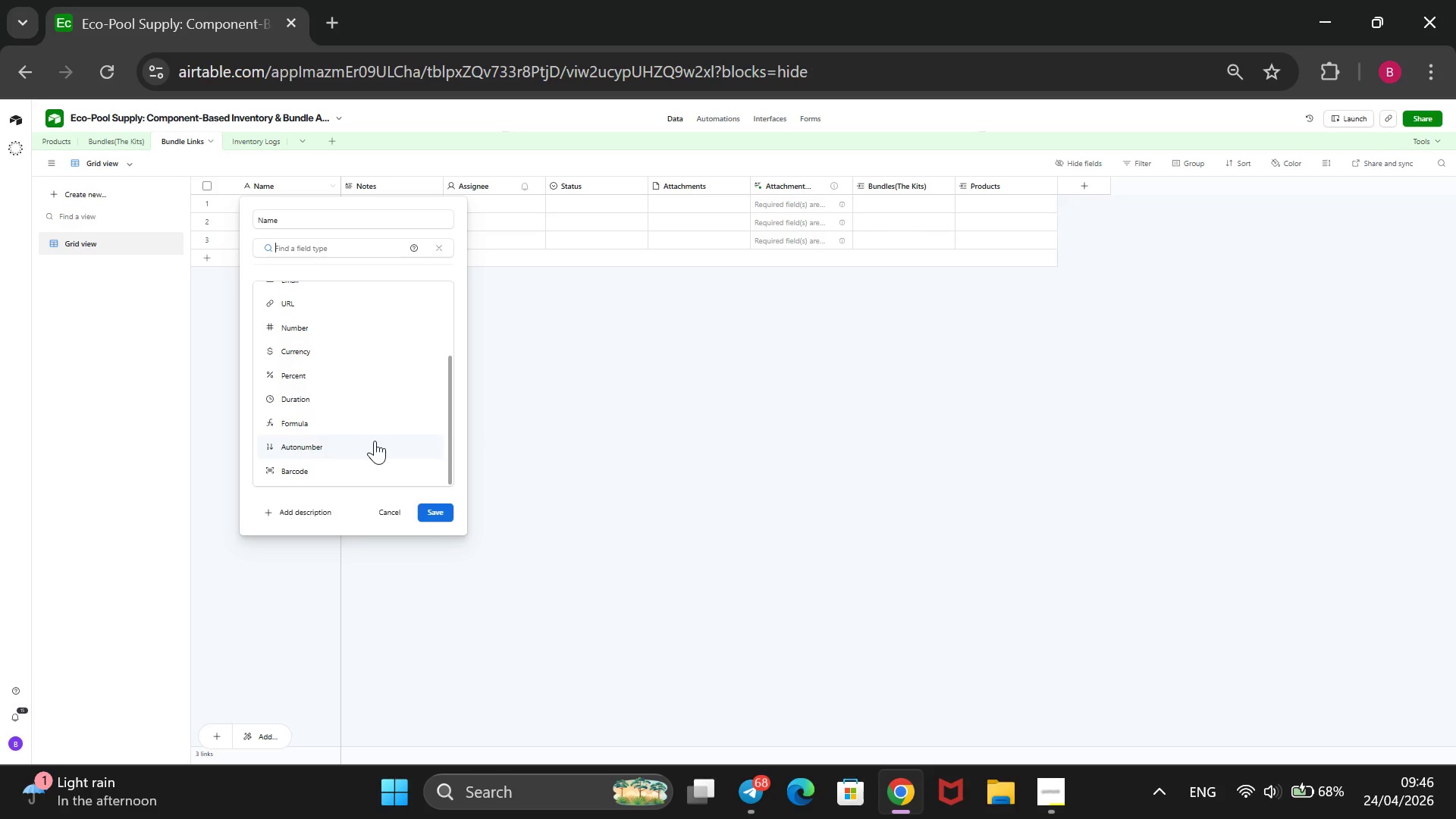 
scroll: coordinate [378, 439], scroll_direction: down, amount: 3.0
 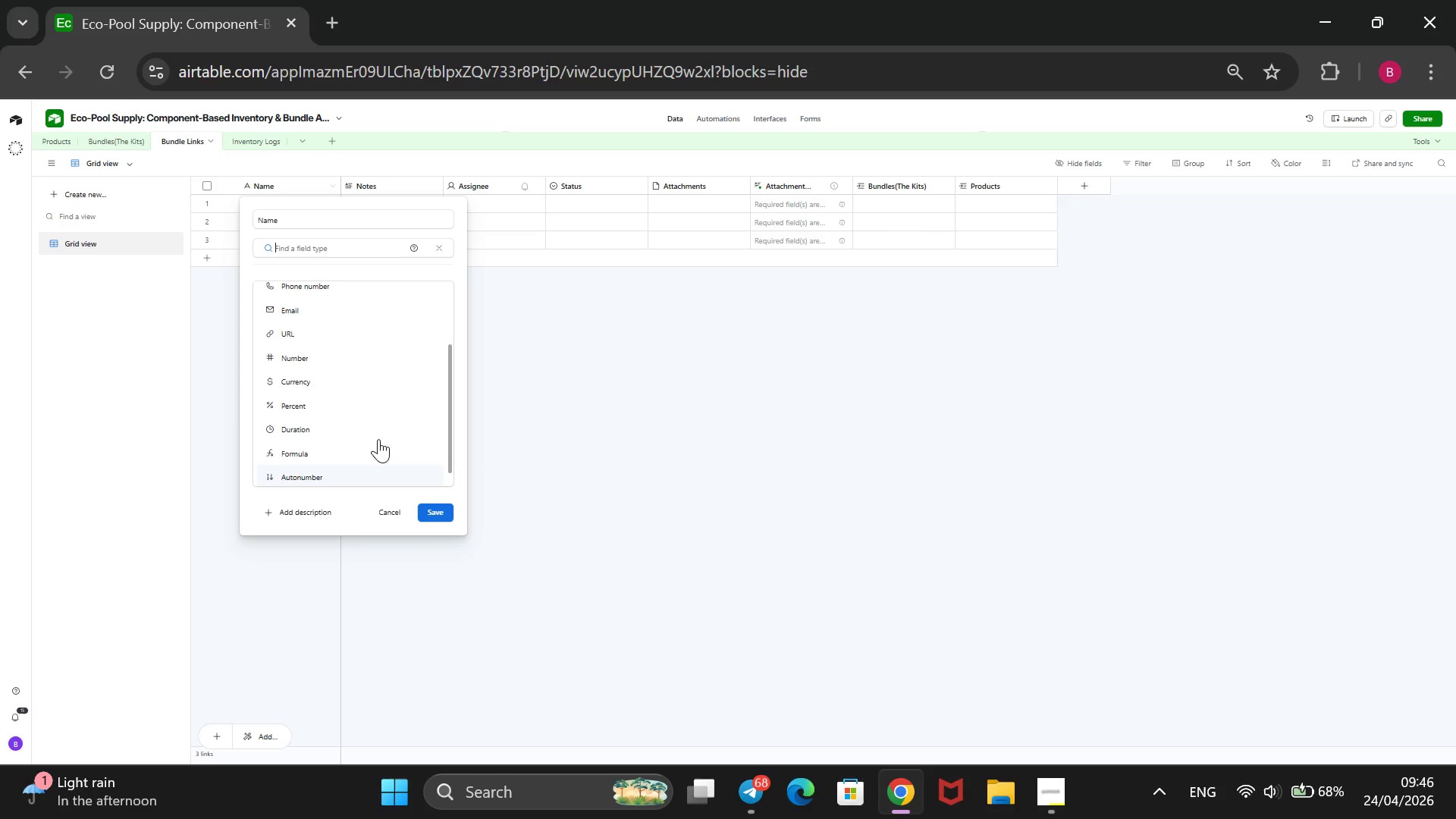 
scroll: coordinate [378, 439], scroll_direction: up, amount: 4.0
 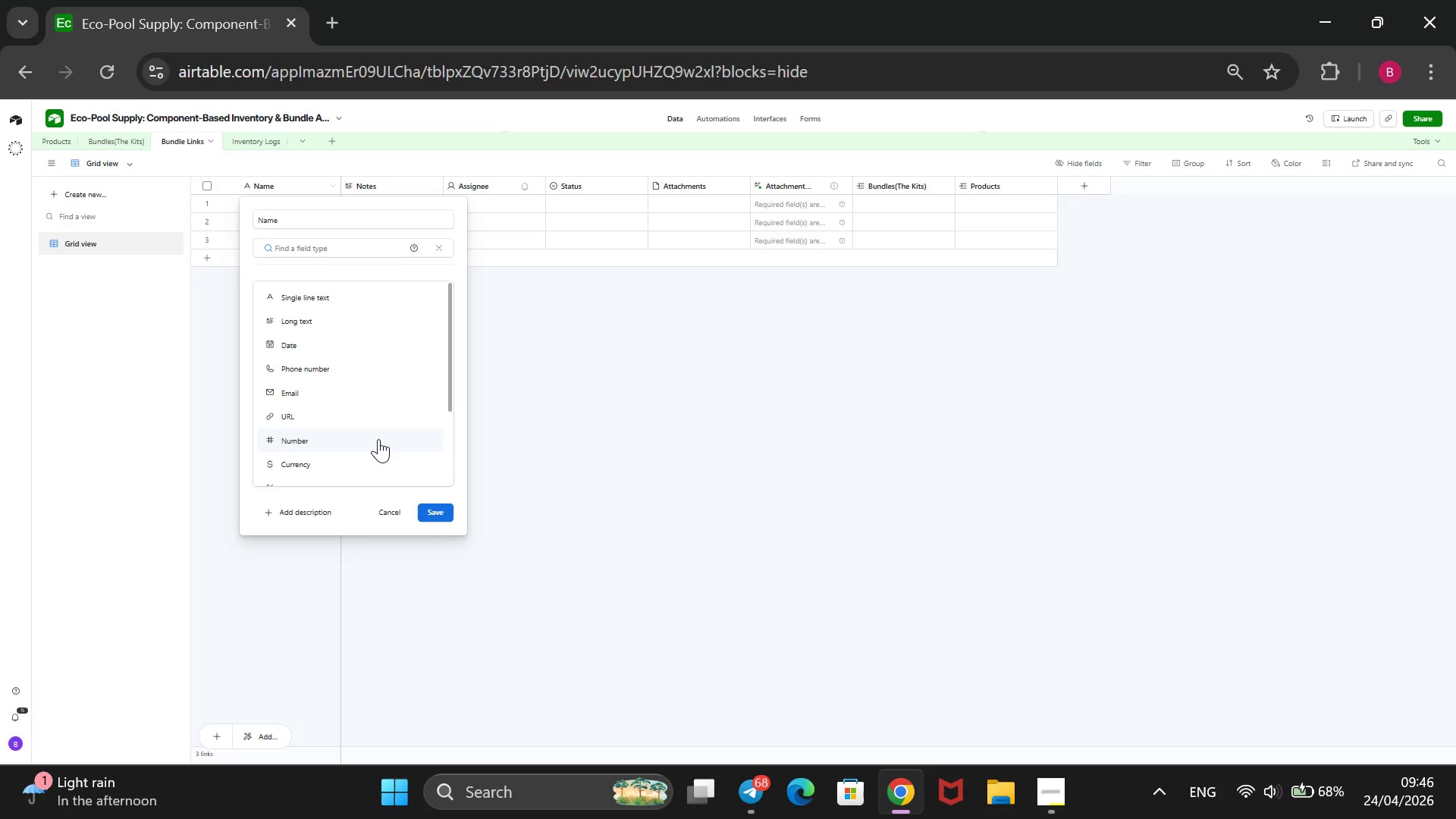 
scroll: coordinate [378, 439], scroll_direction: down, amount: 4.0
 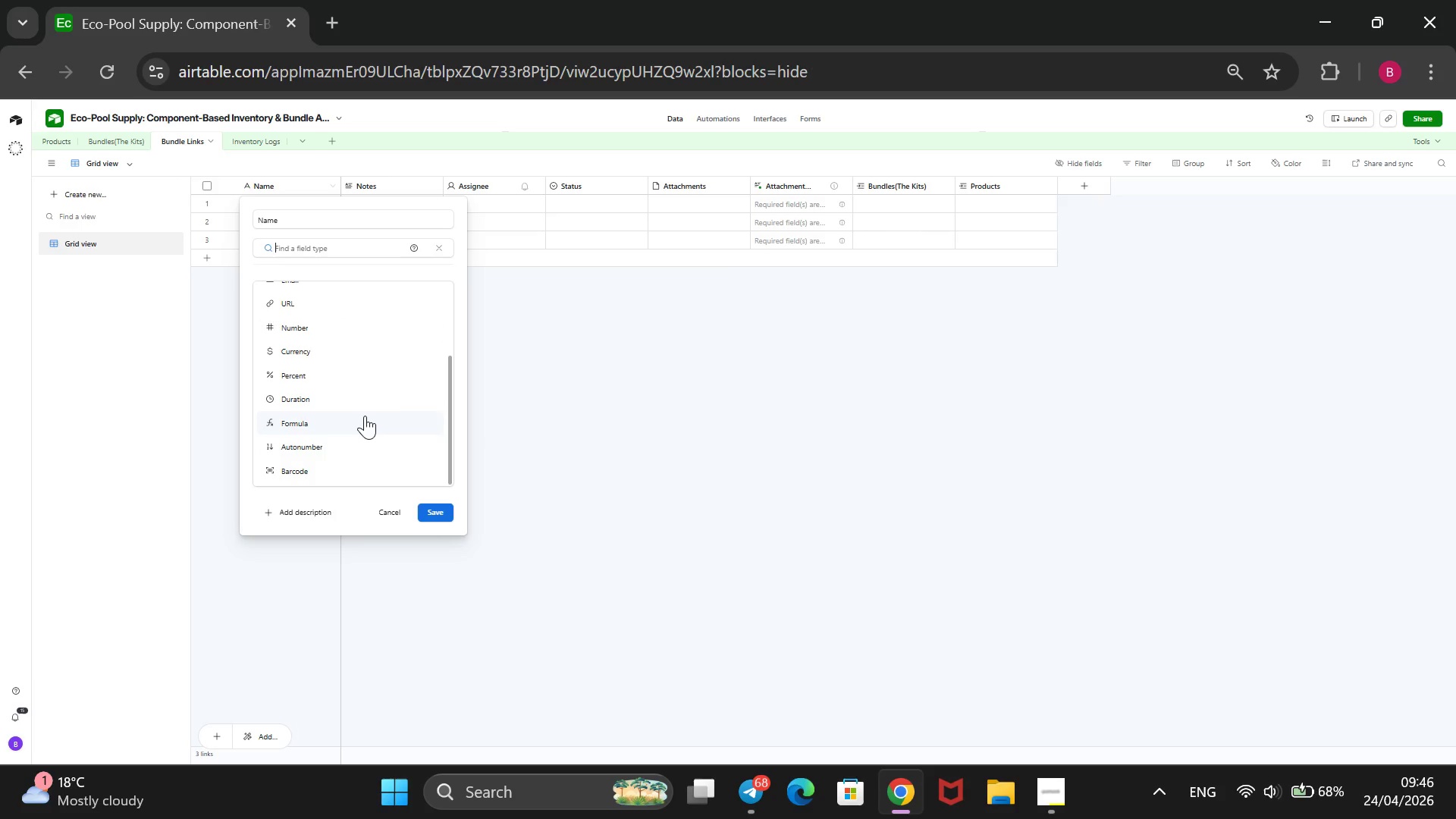 
left_click([365, 416])
 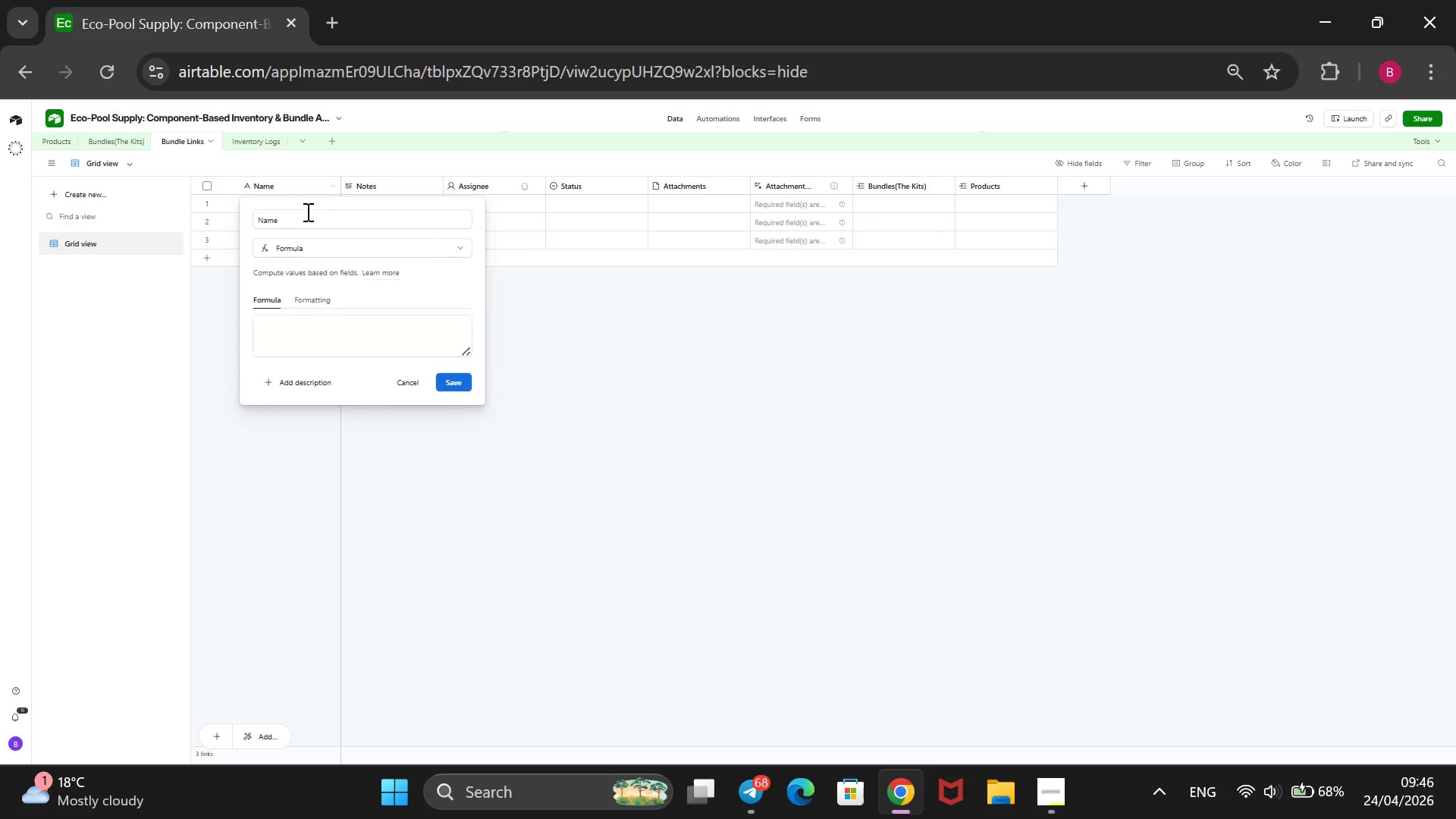 
left_click_drag(start_coordinate=[306, 212], to_coordinate=[246, 233])
 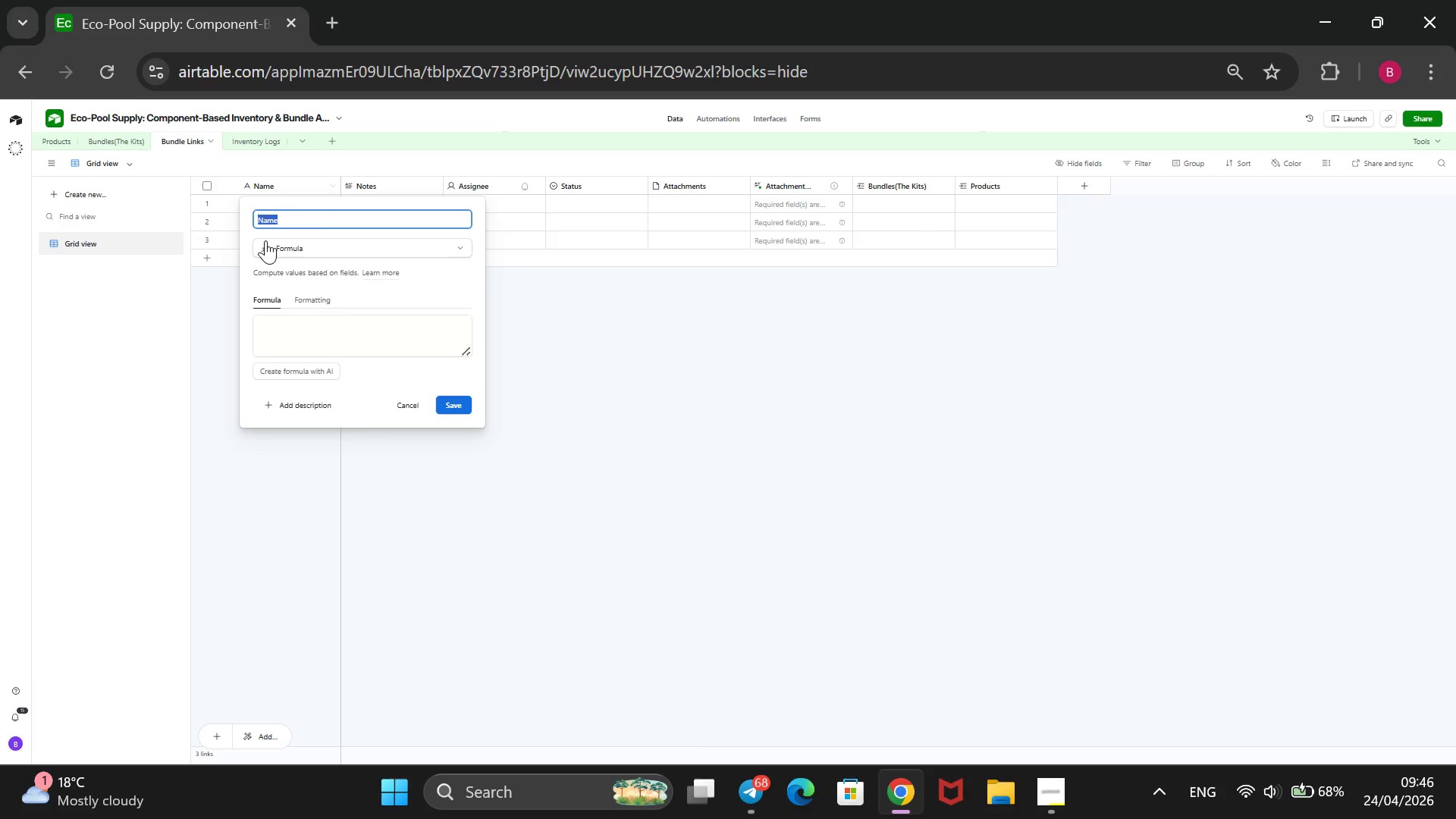 
key(Backspace)
type(Link Id)
 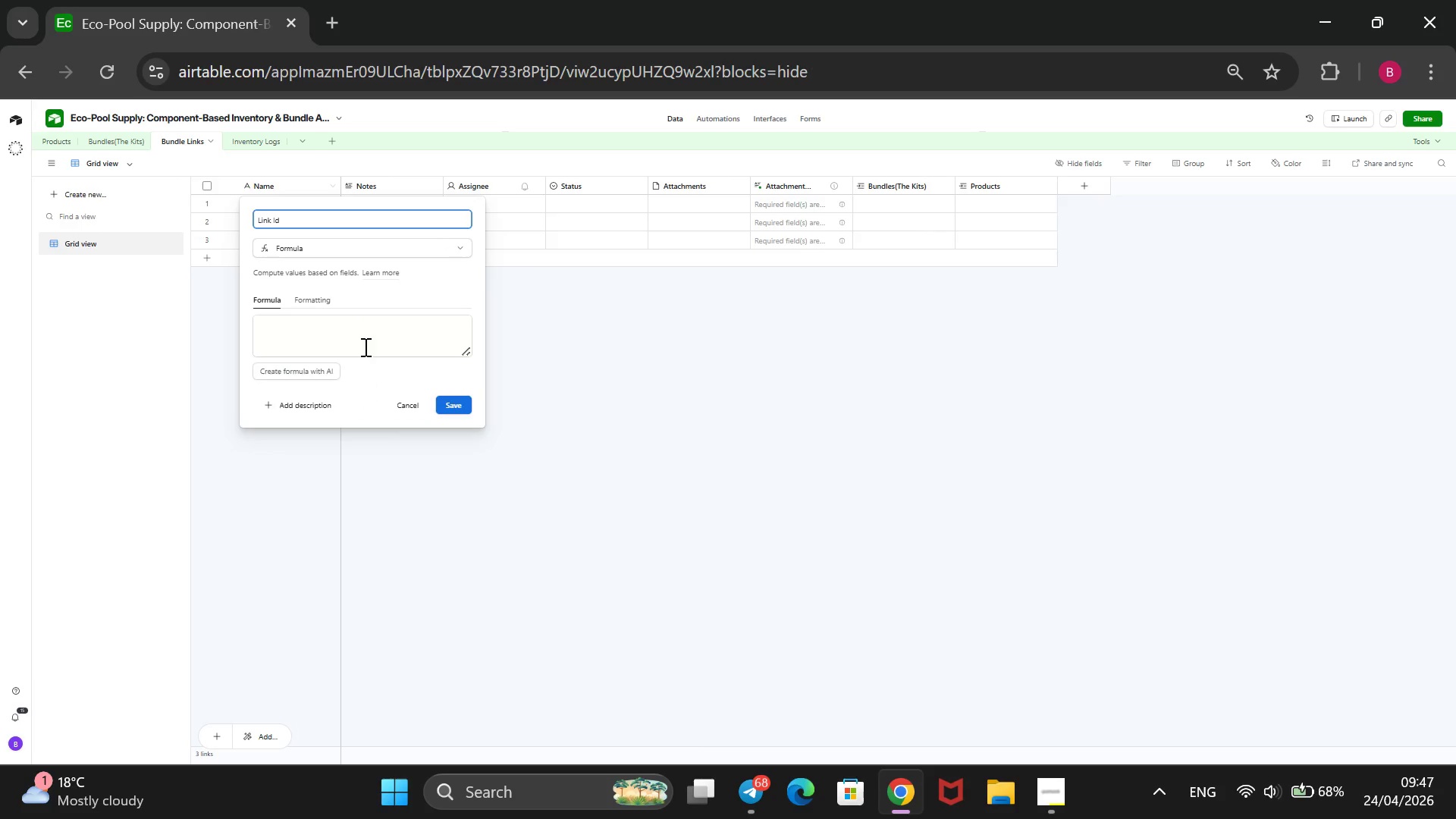 
left_click([356, 320])
 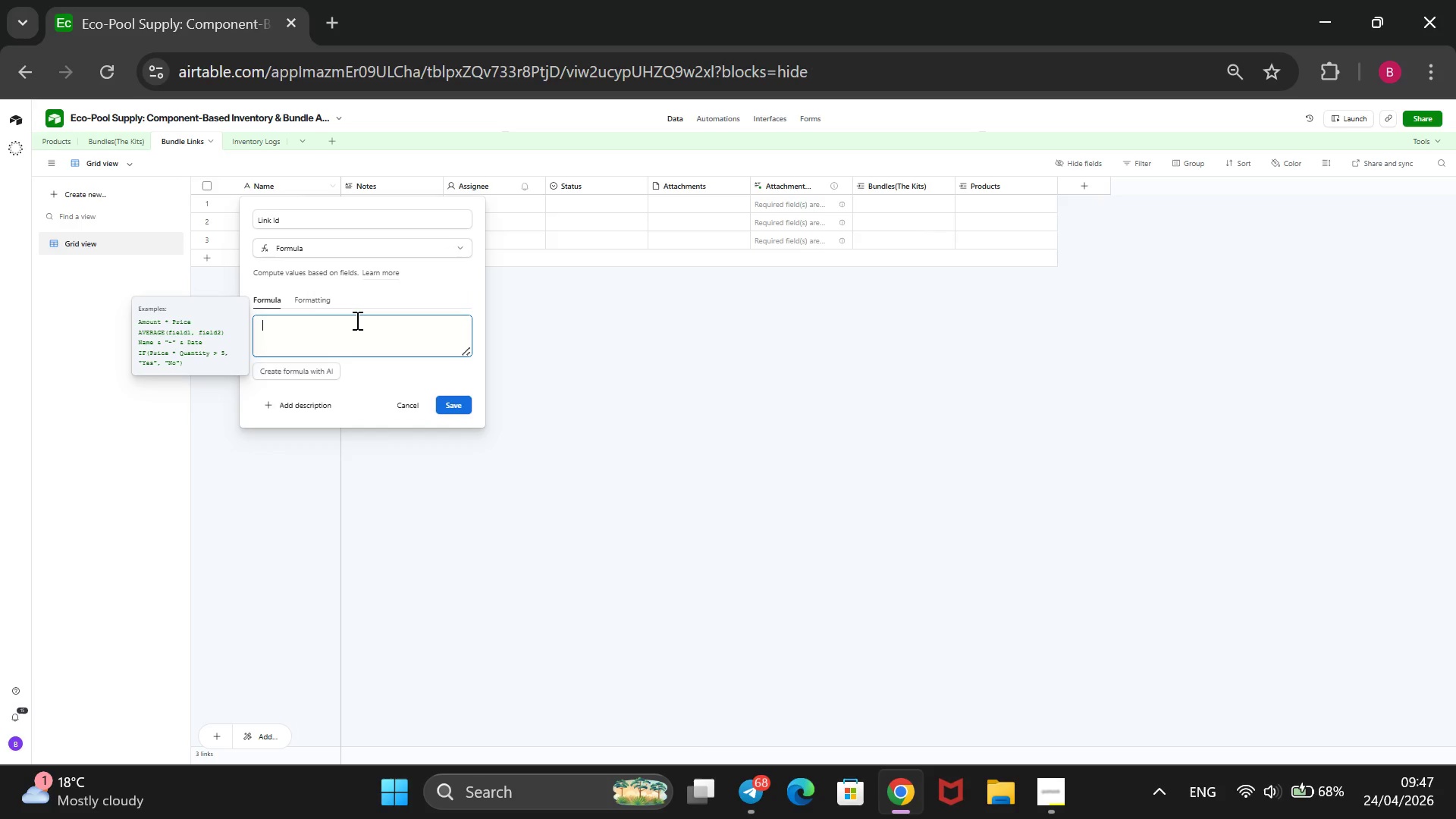 
key(Shift+ShiftRight)
 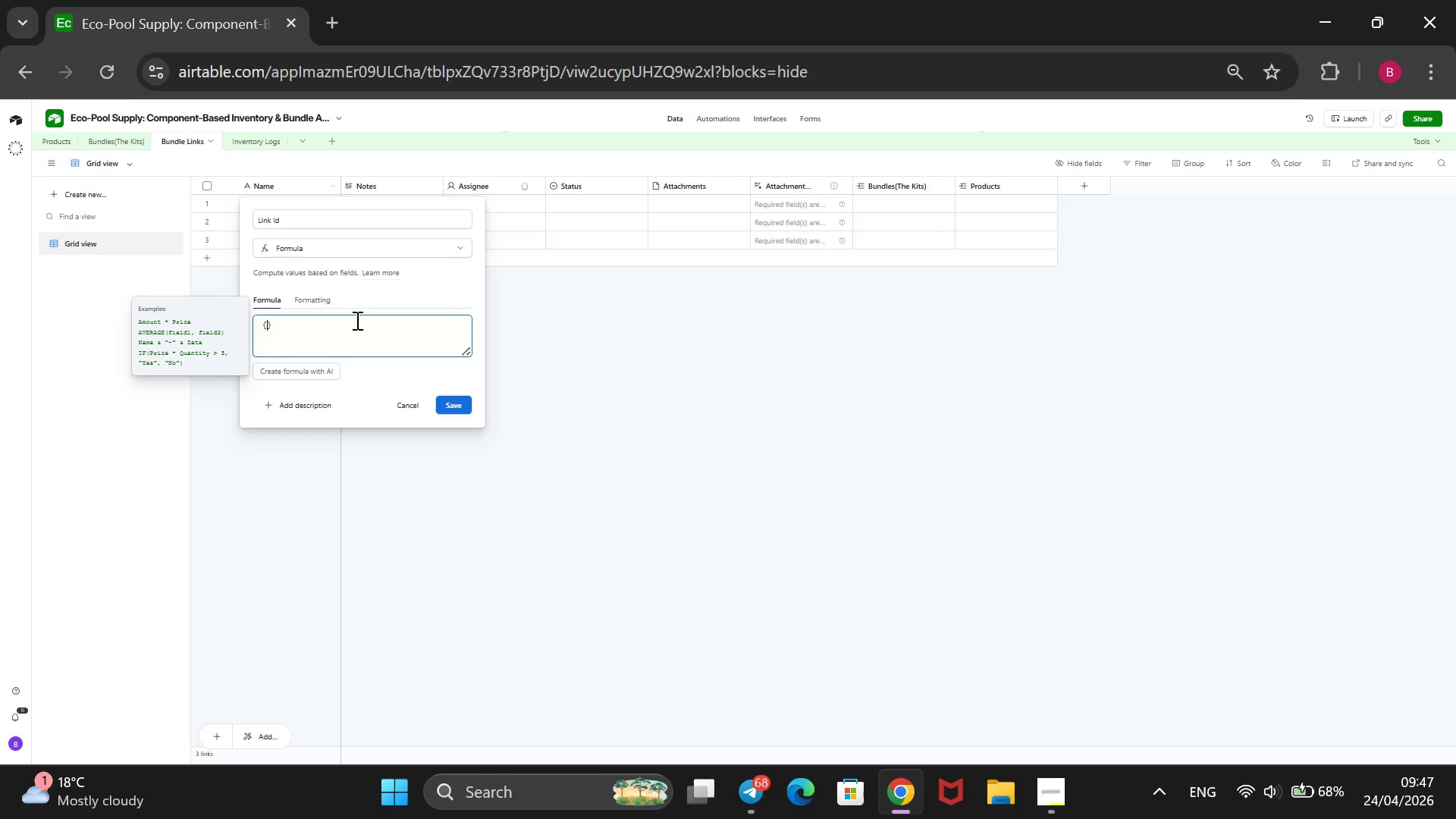 
key(Shift+BracketLeft)
 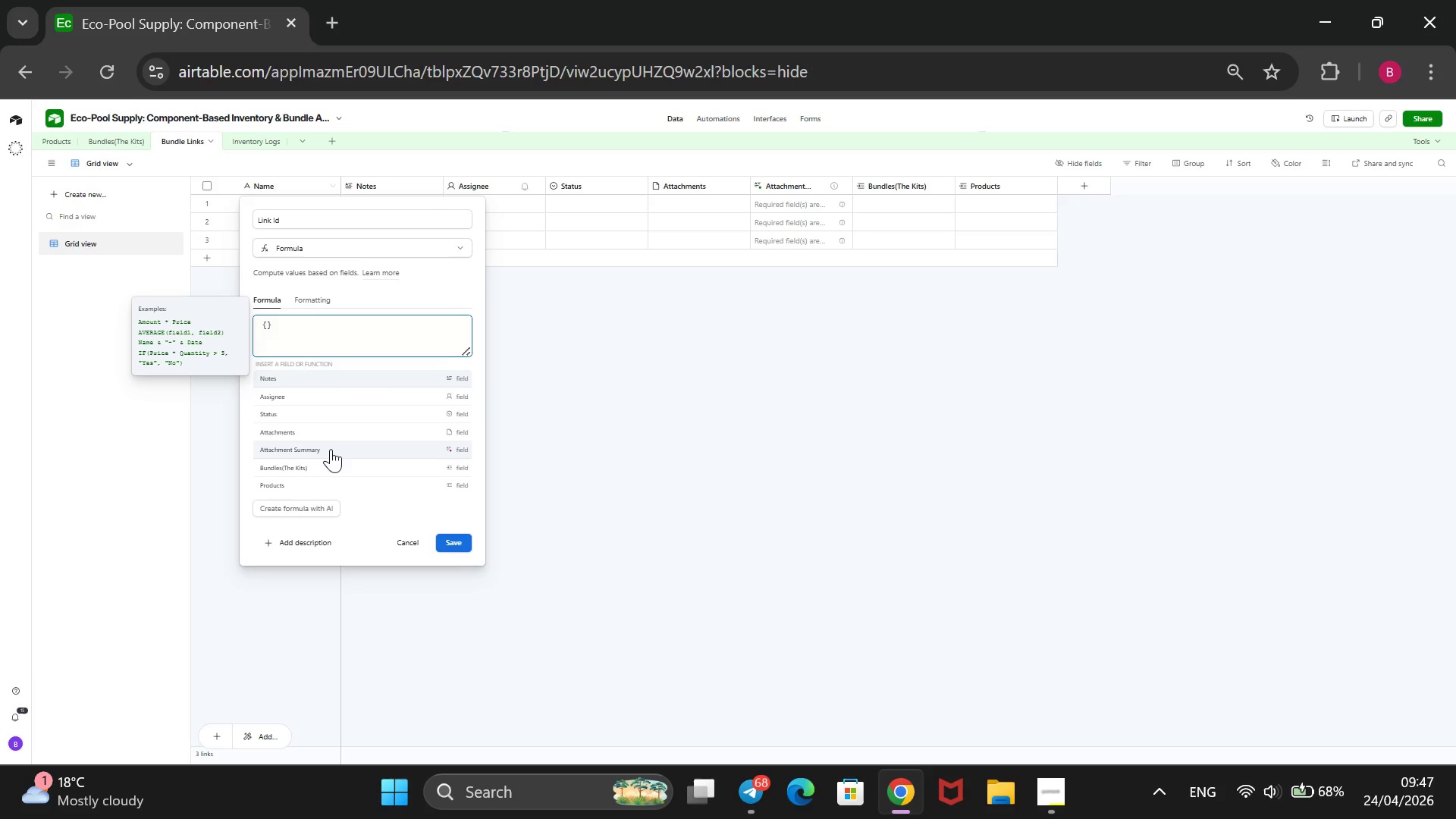 
left_click([312, 460])
 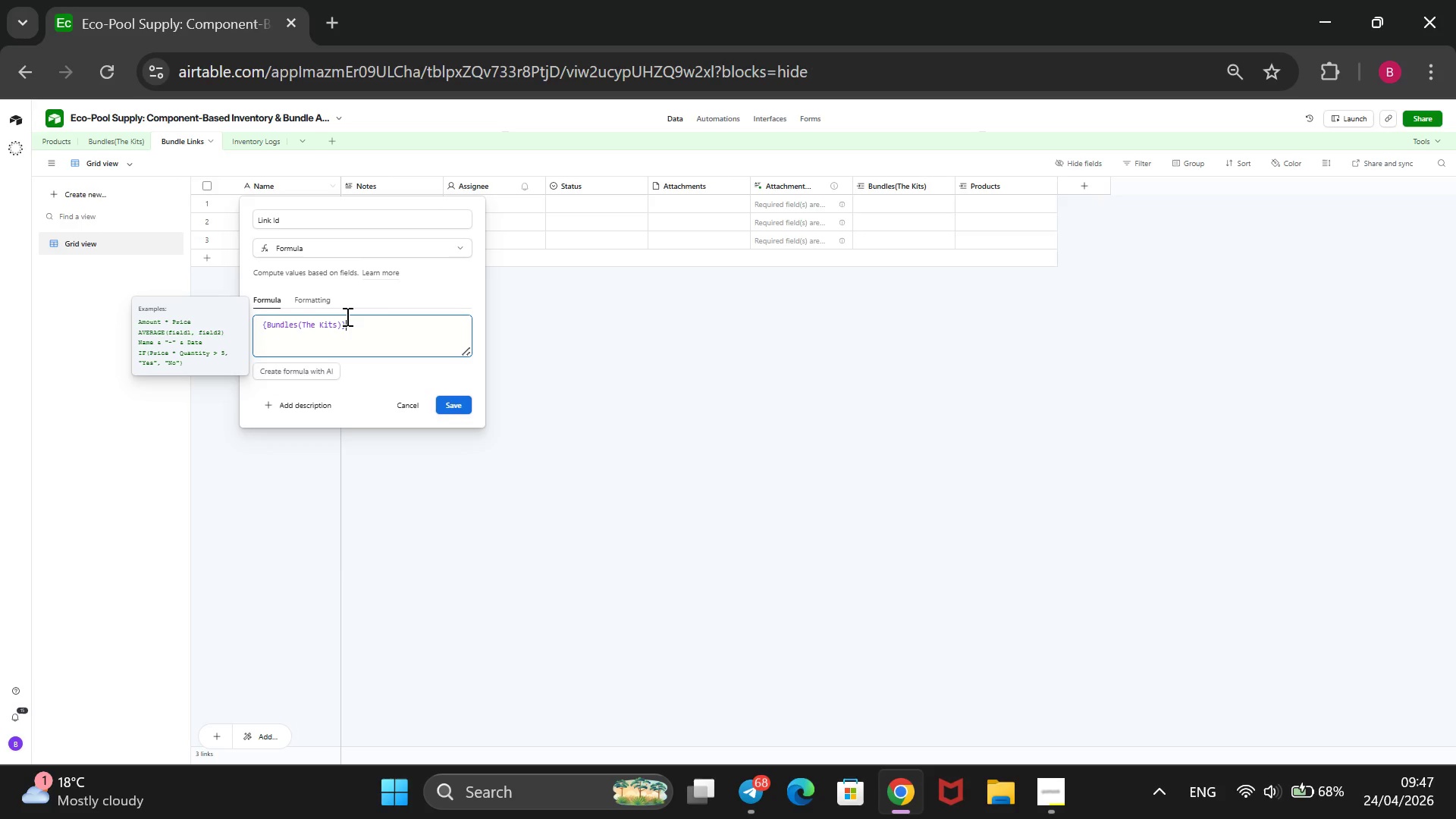 
wait(5.3)
 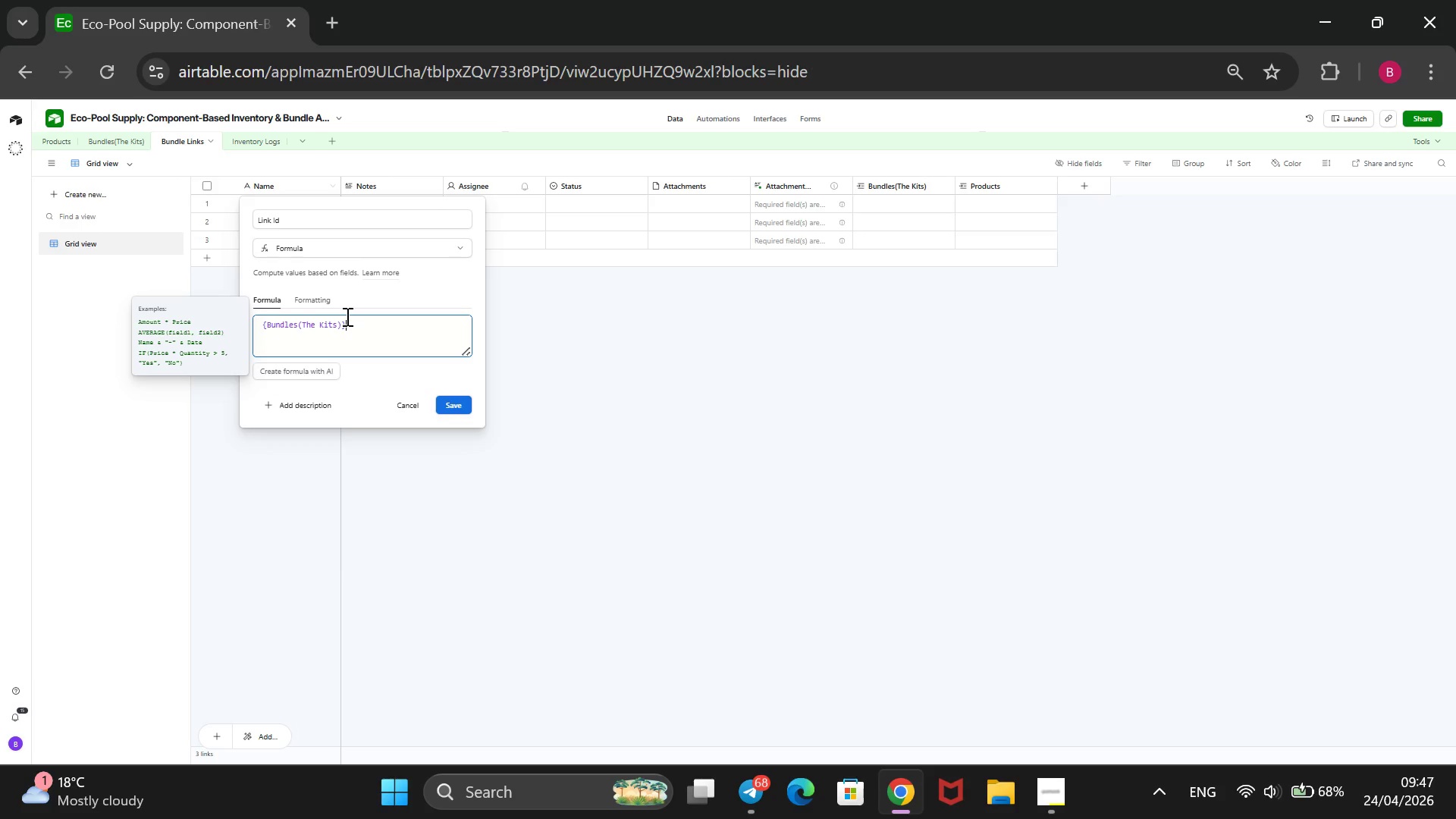 
type( & @@)
 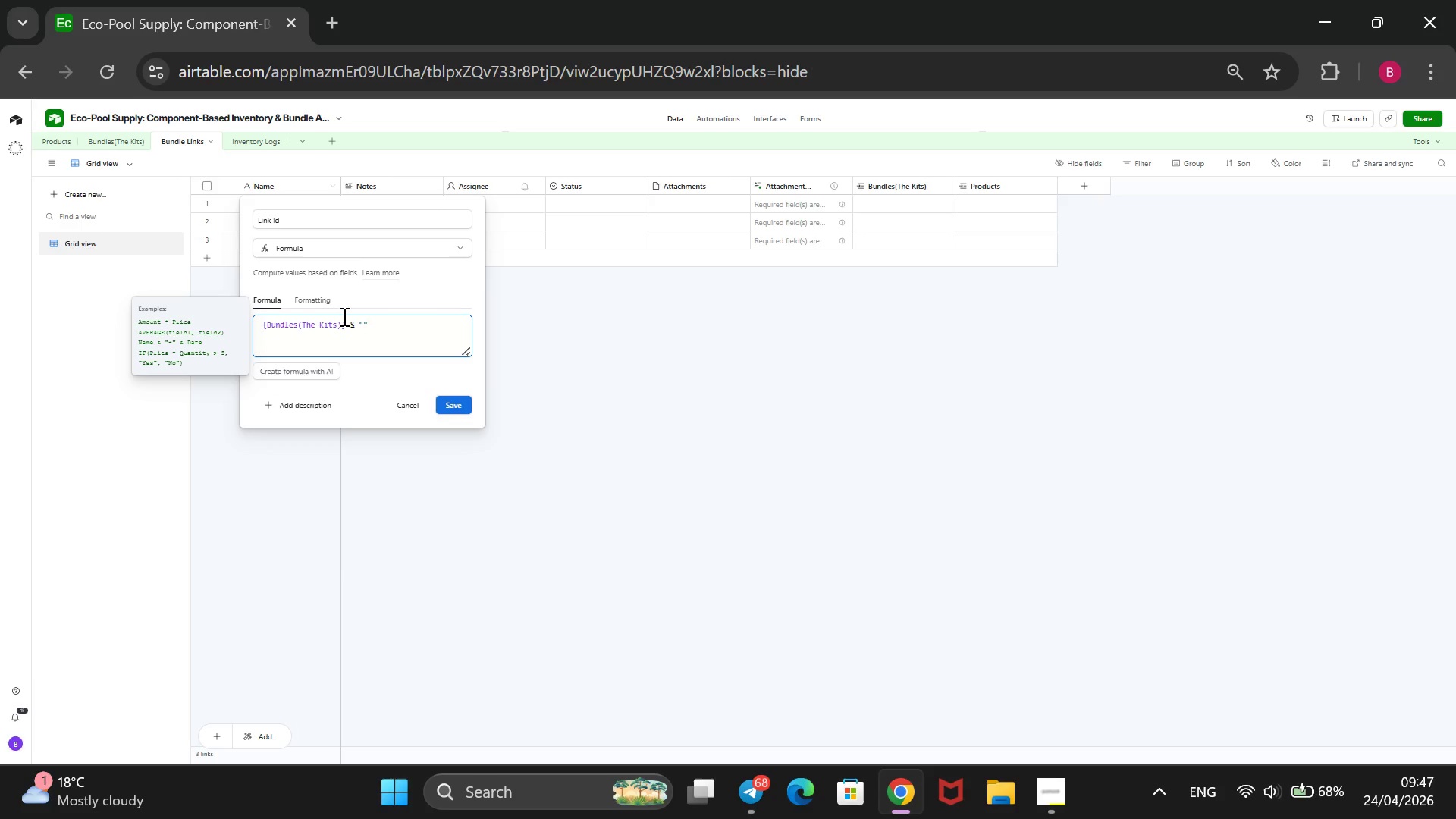 
key(ArrowLeft)
 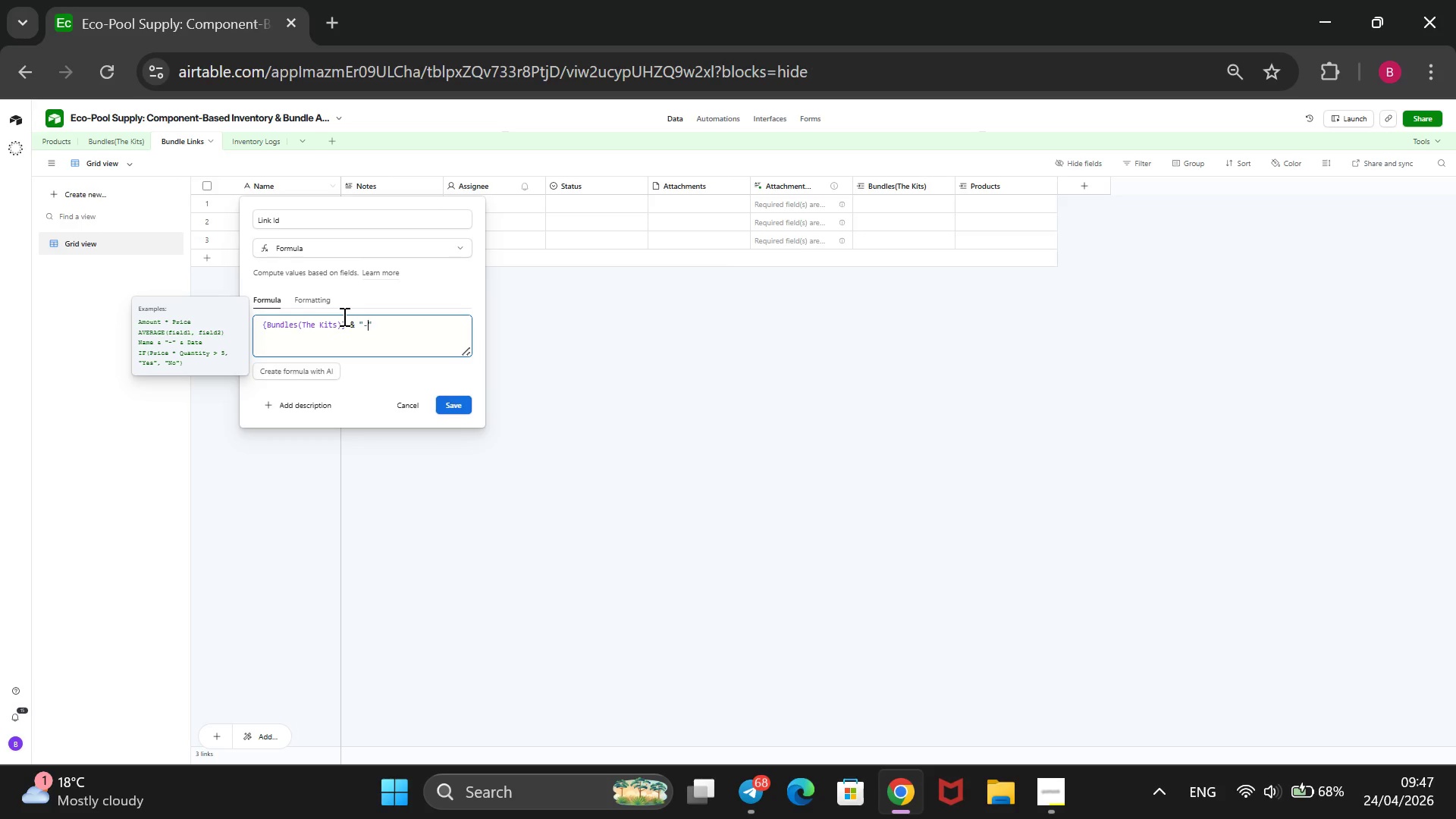 
key(Minus)
 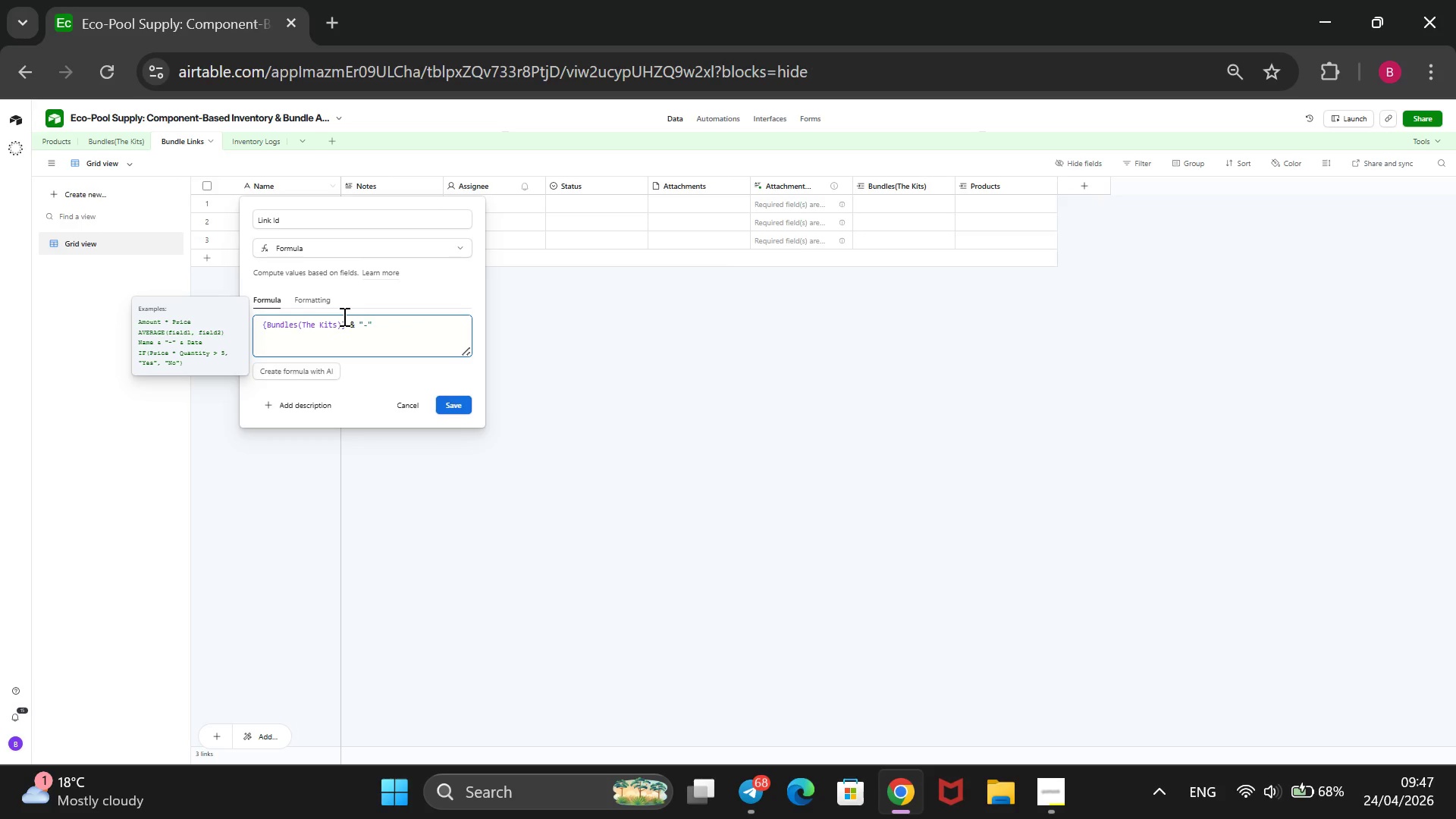 
key(ArrowRight)
 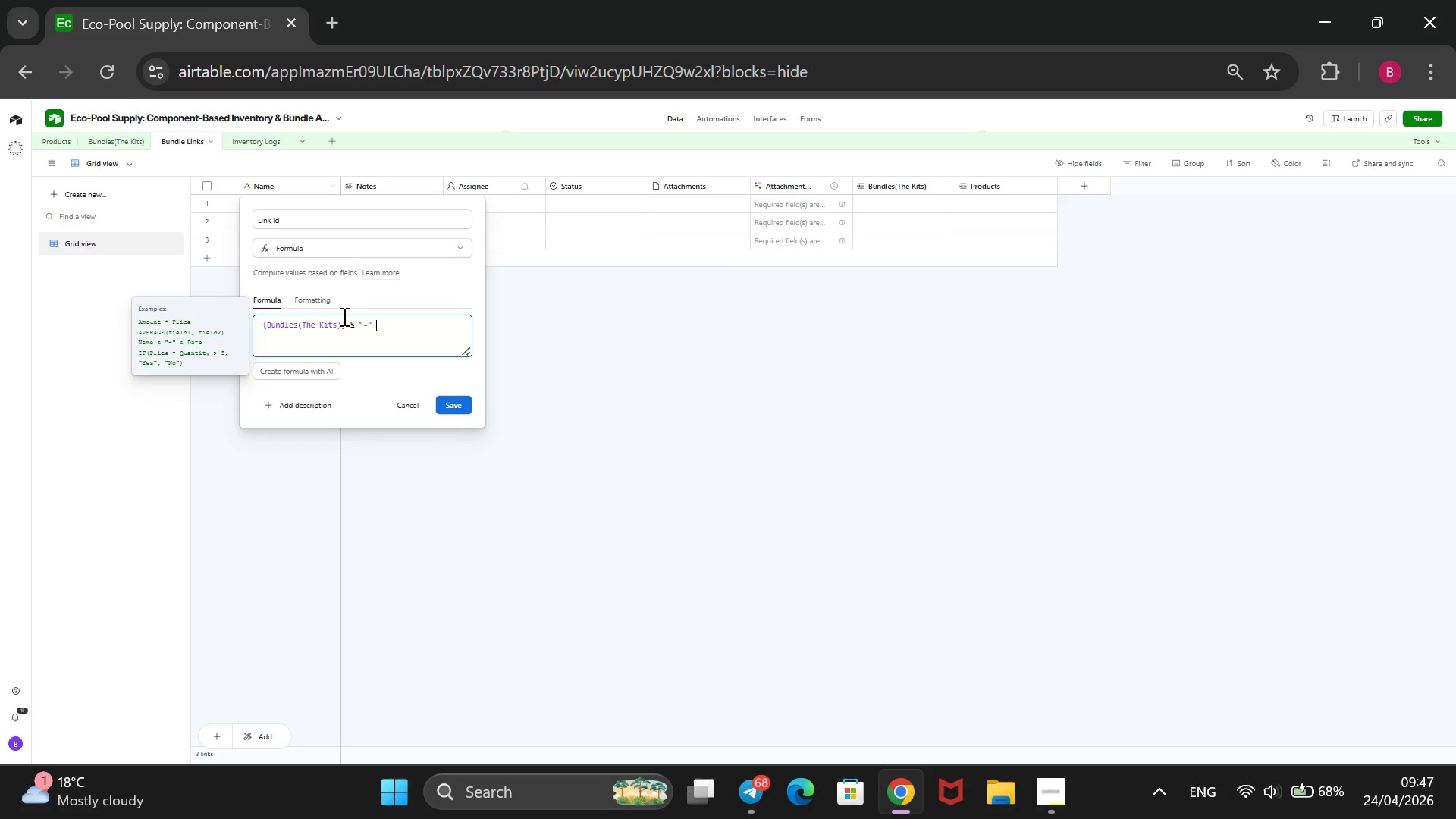 
key(Space)
 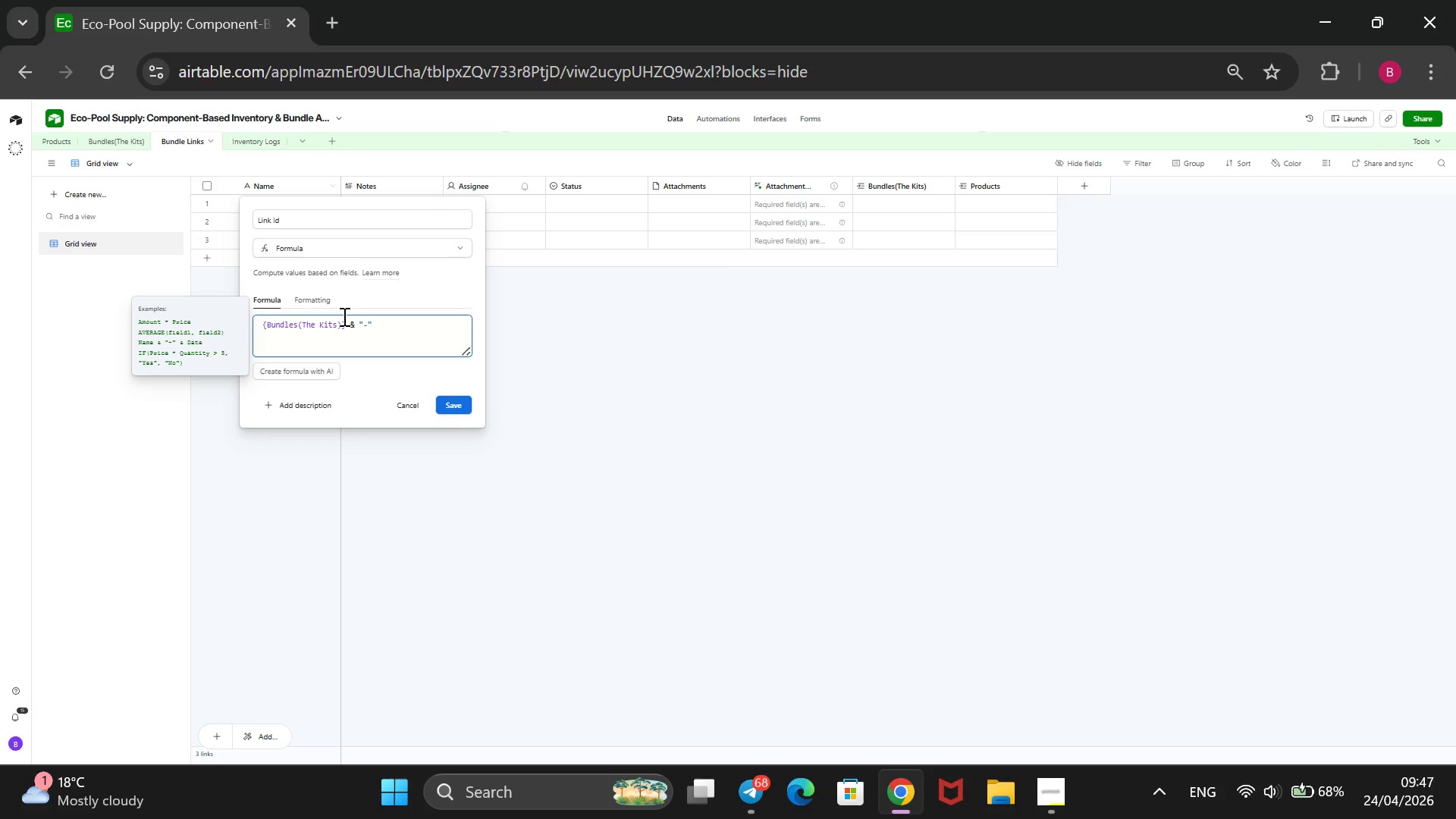 
key(Shift+7)
 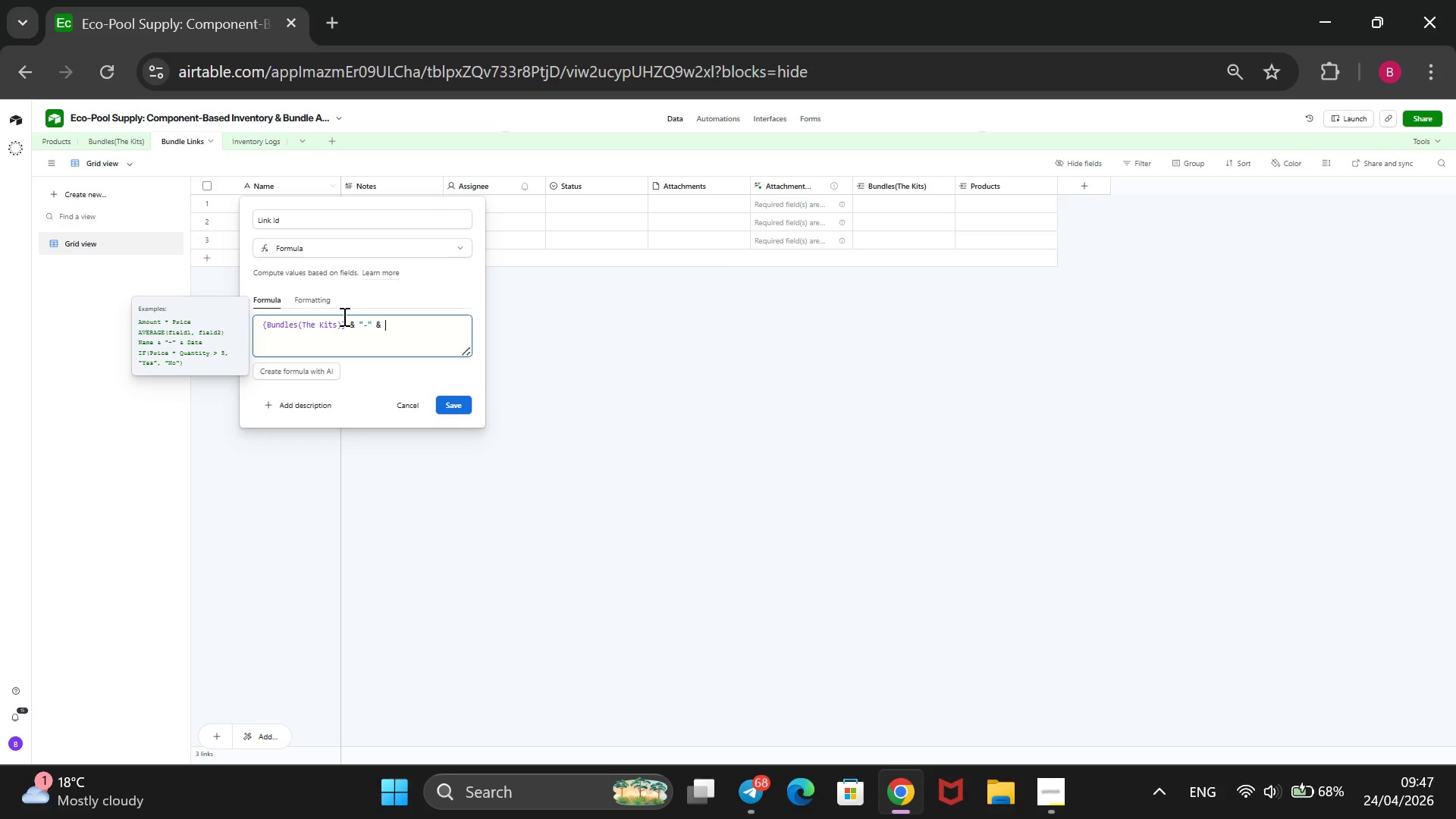 
key(Space)
 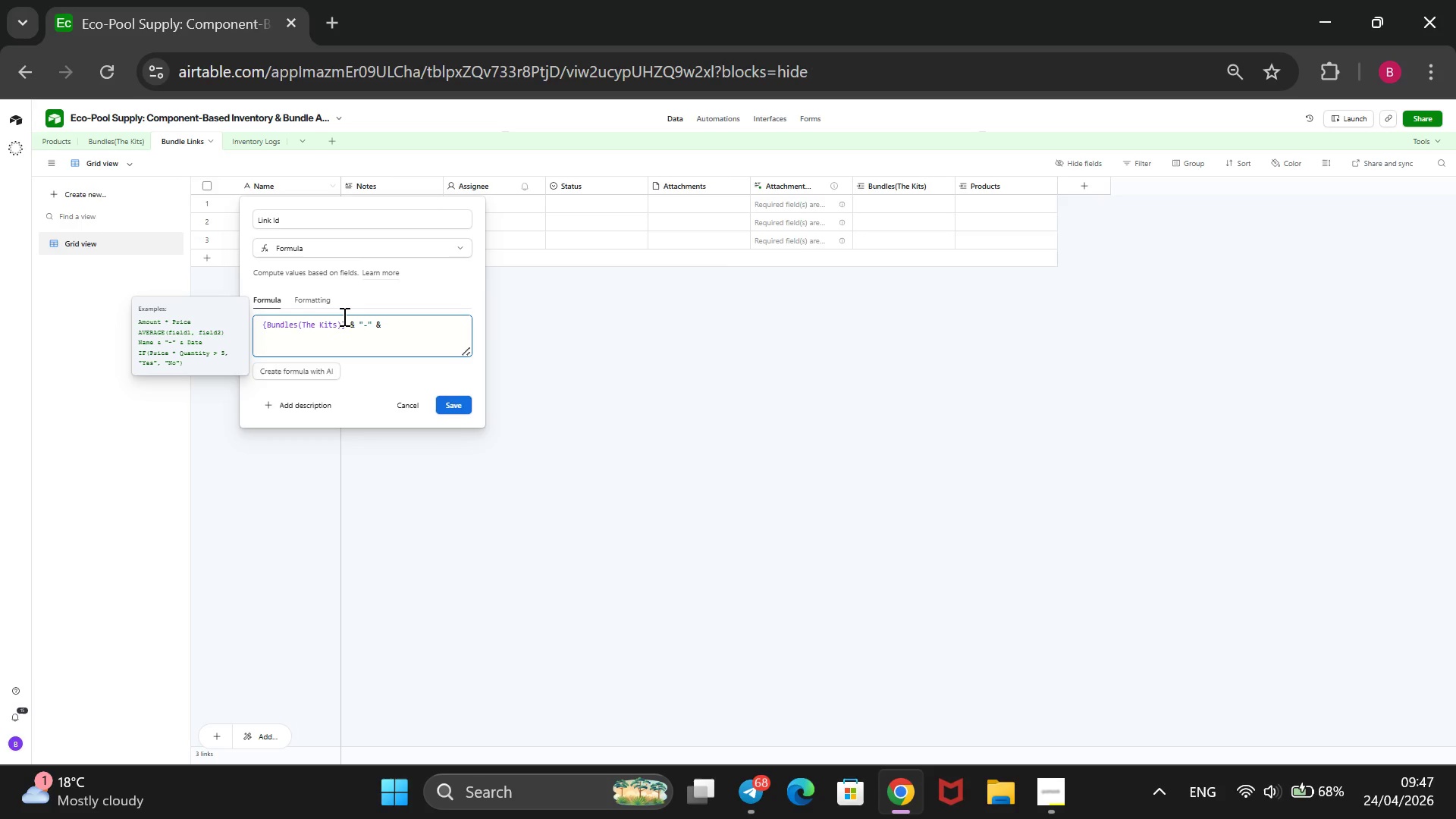 
key(Shift+BracketLeft)
 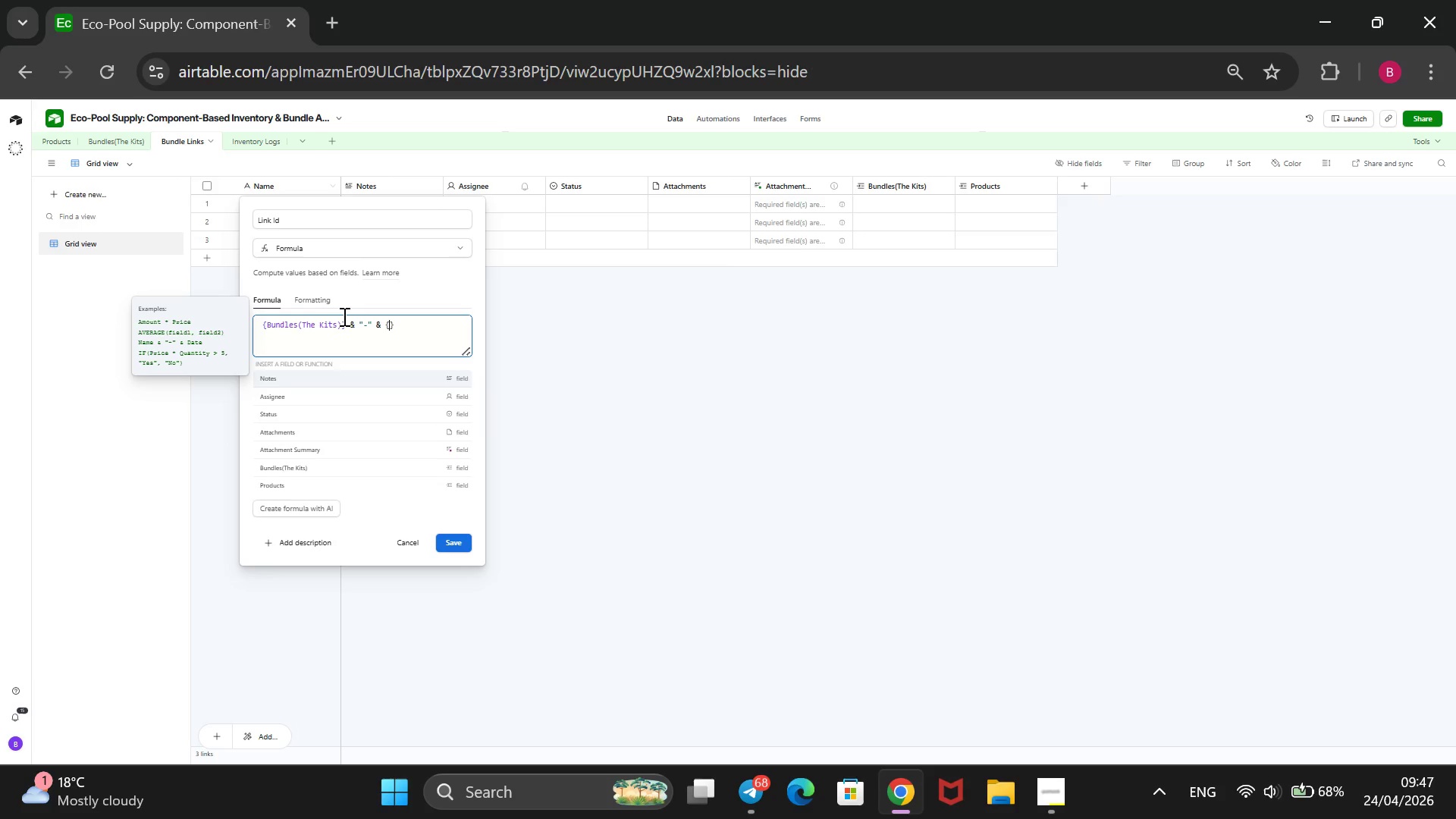 
key(ArrowDown)
 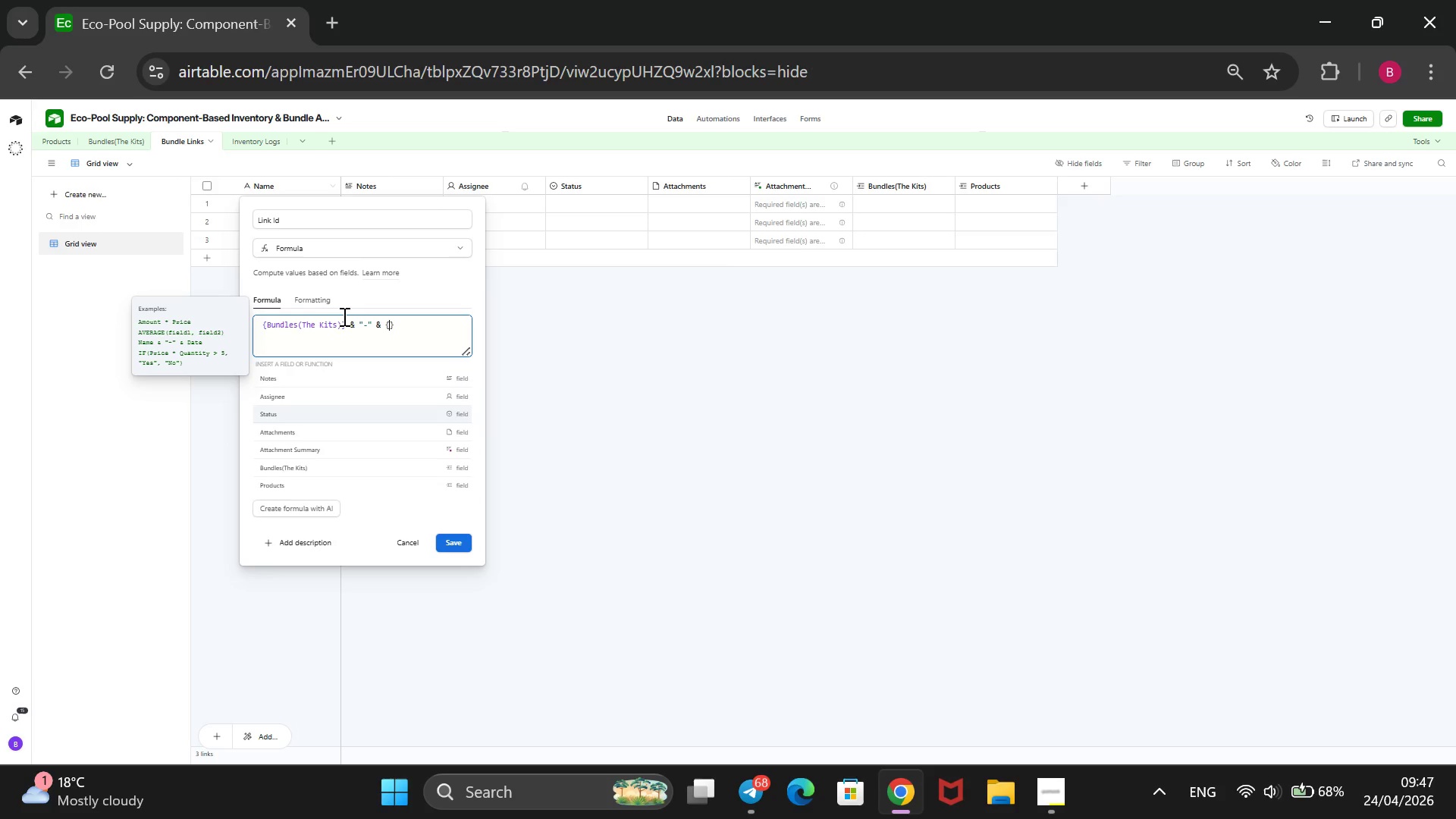 
key(ArrowDown)
 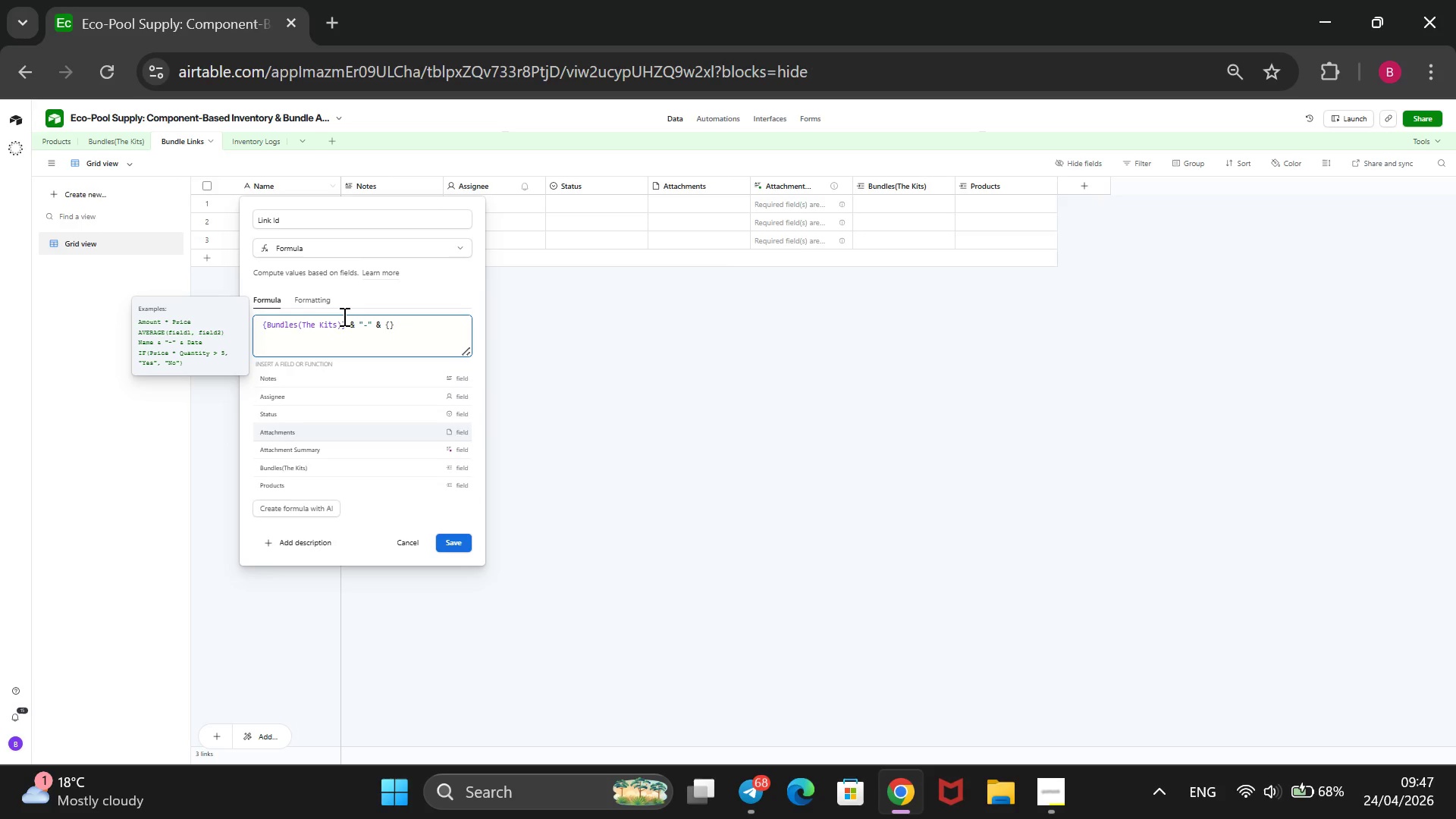 
key(ArrowDown)
 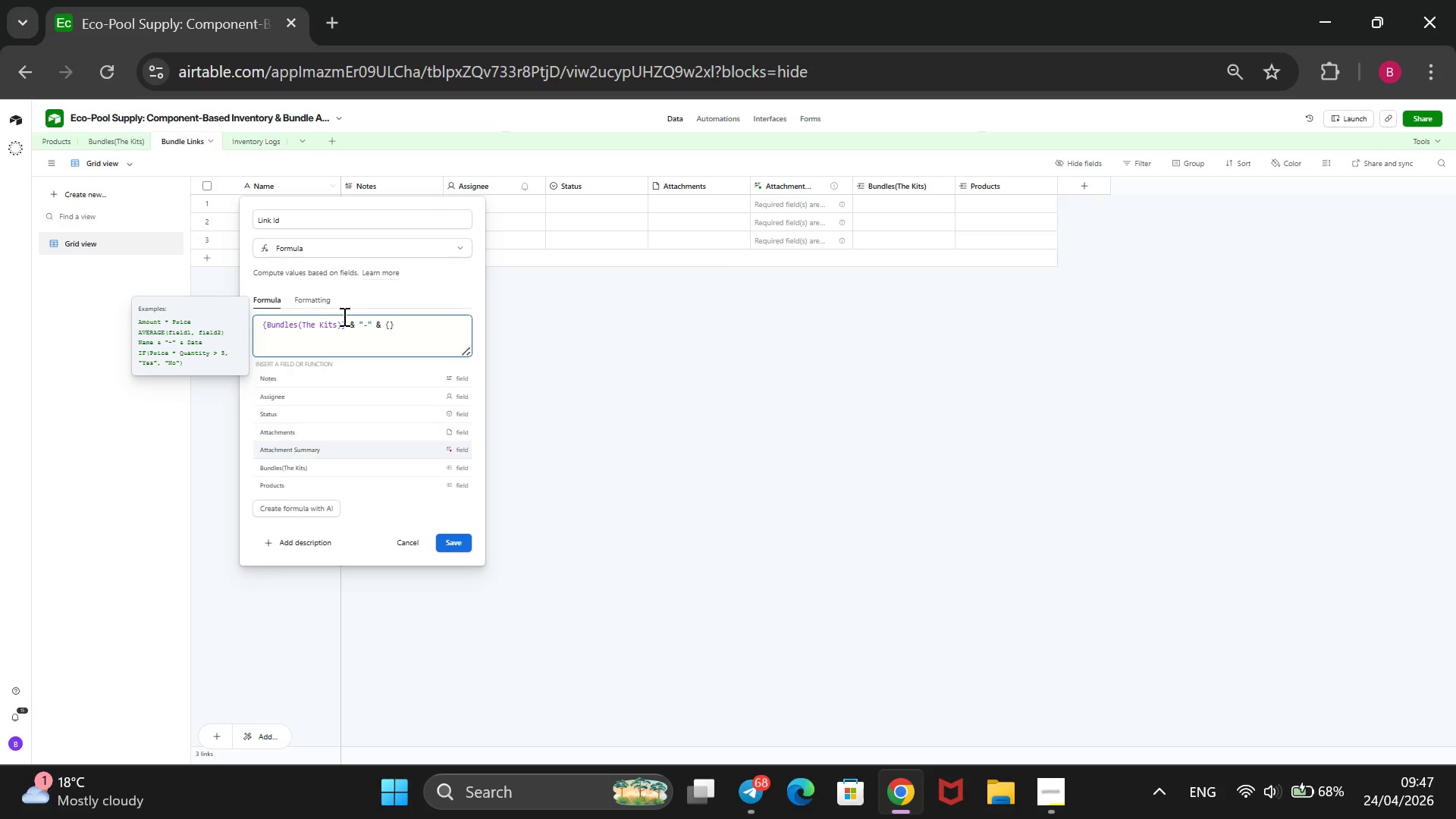 
key(ArrowDown)
 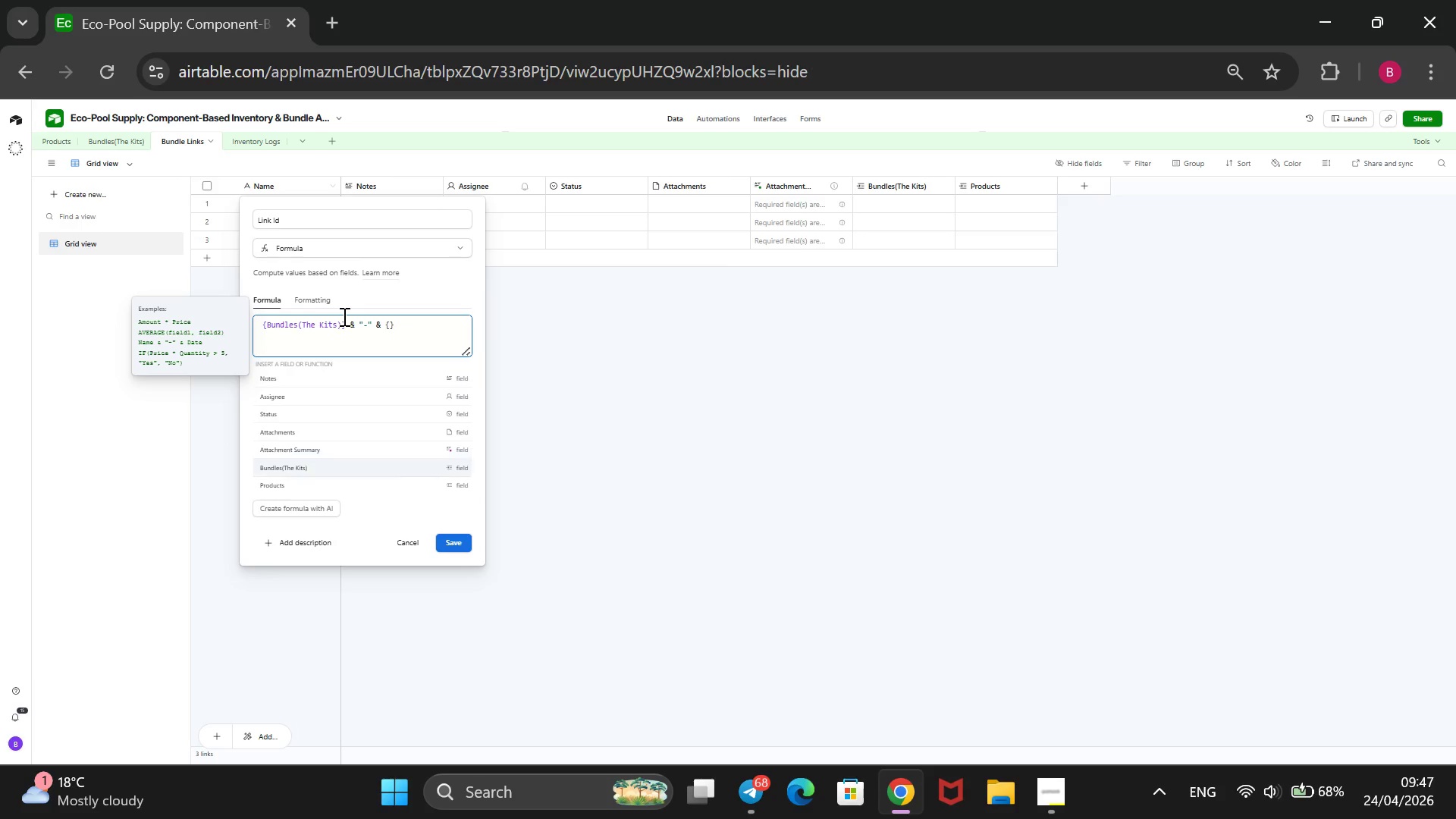 
key(ArrowDown)
 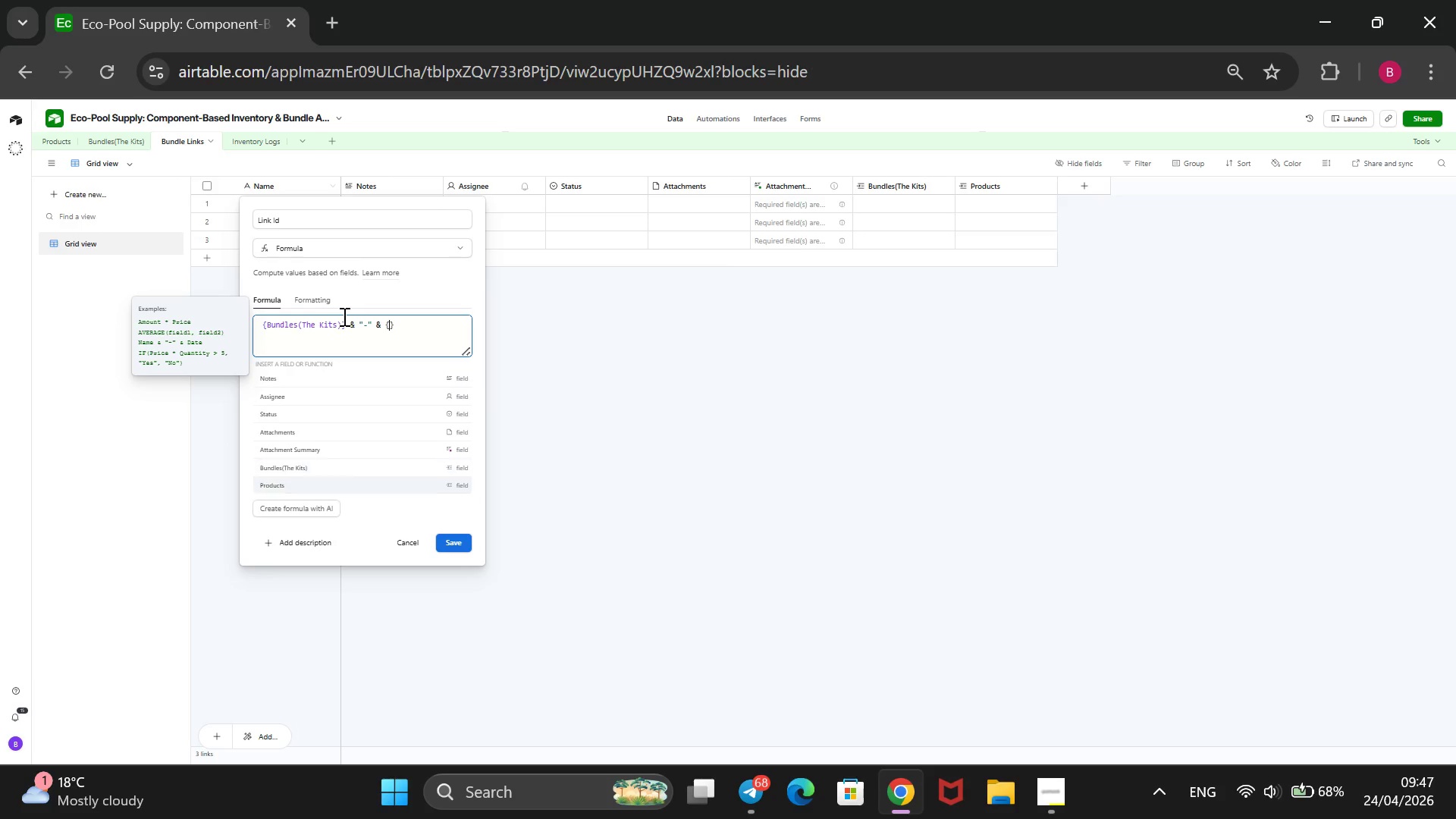 
key(ArrowDown)
 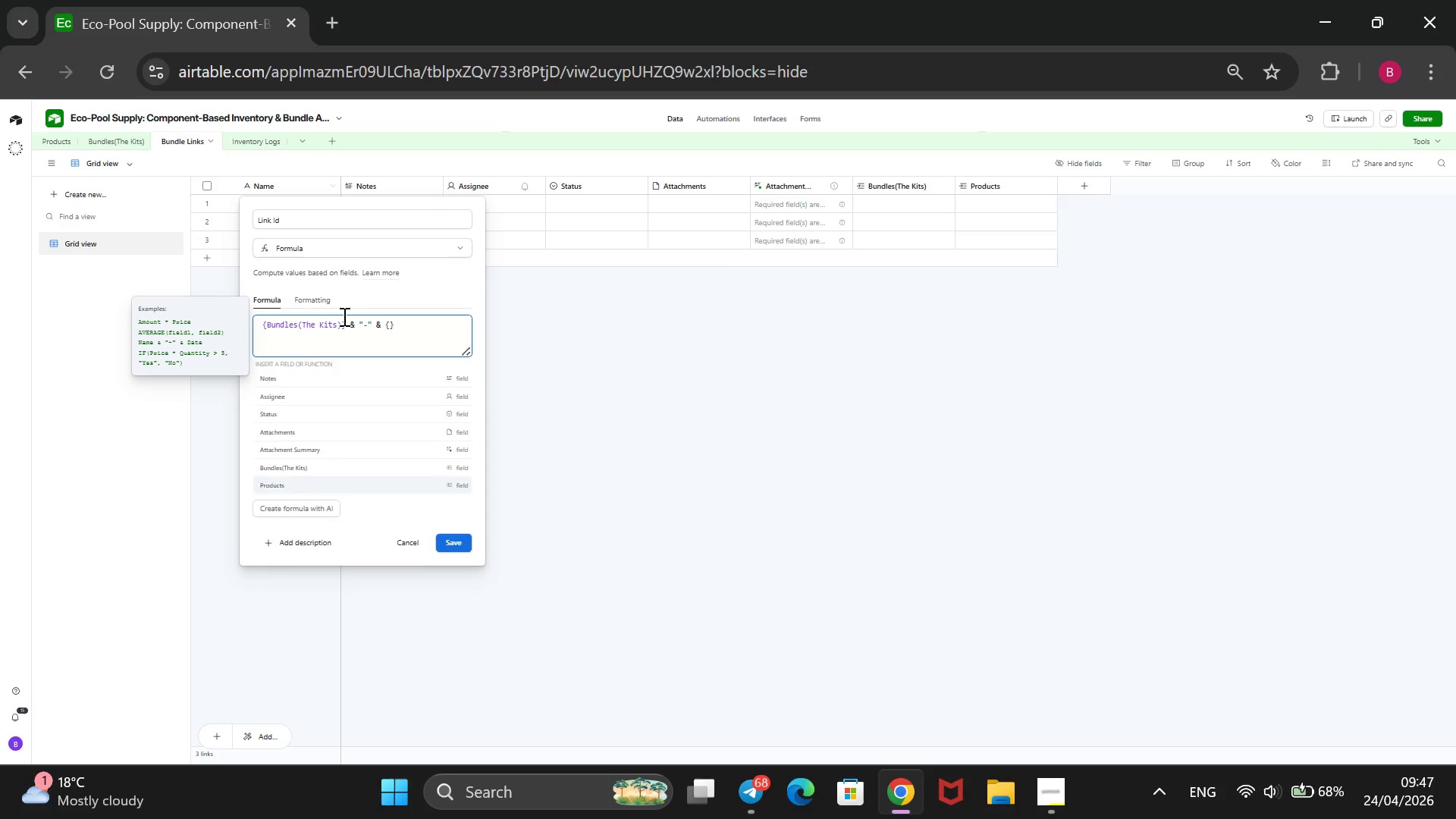 
key(Enter)
 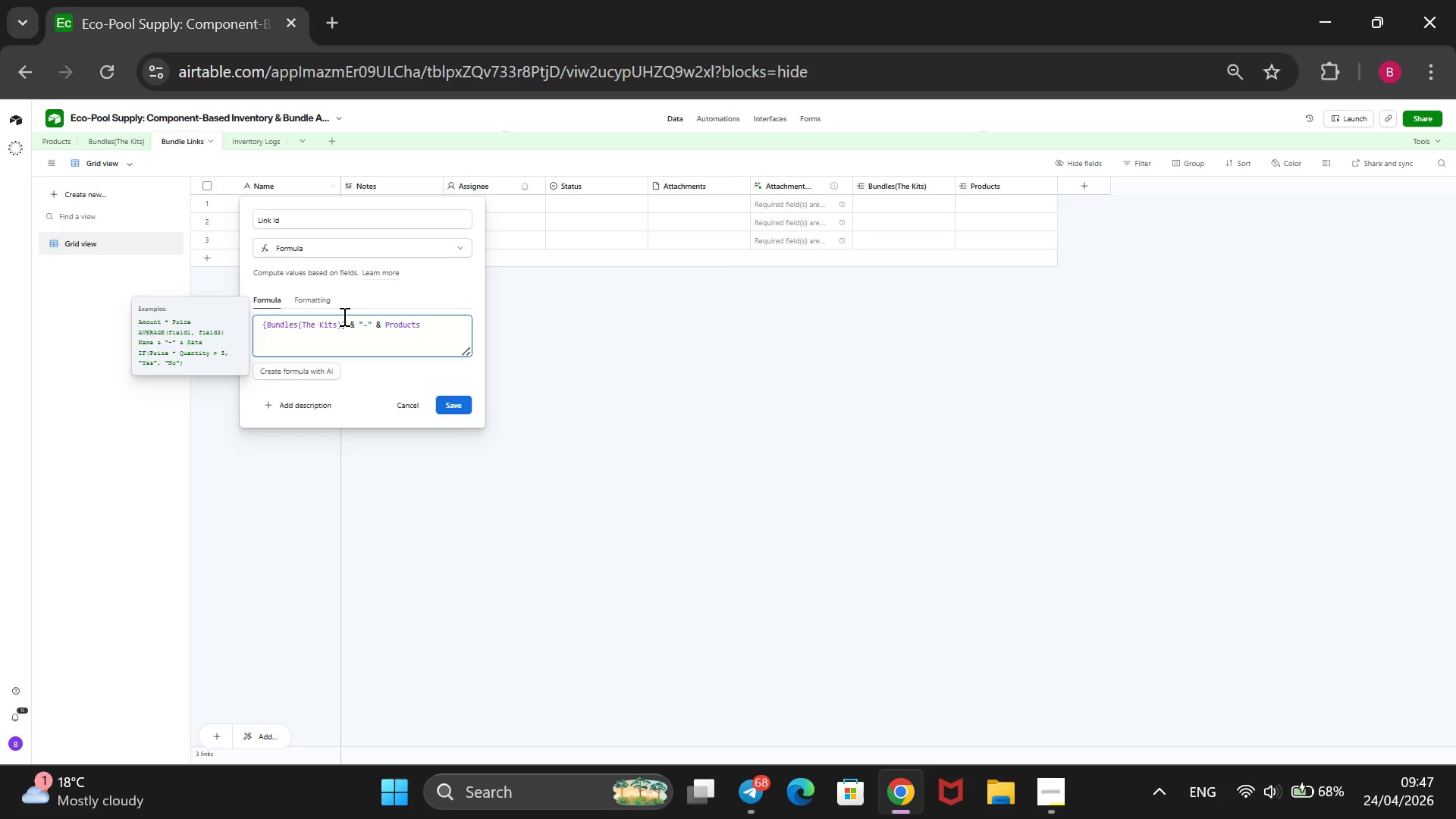 
wait(8.53)
 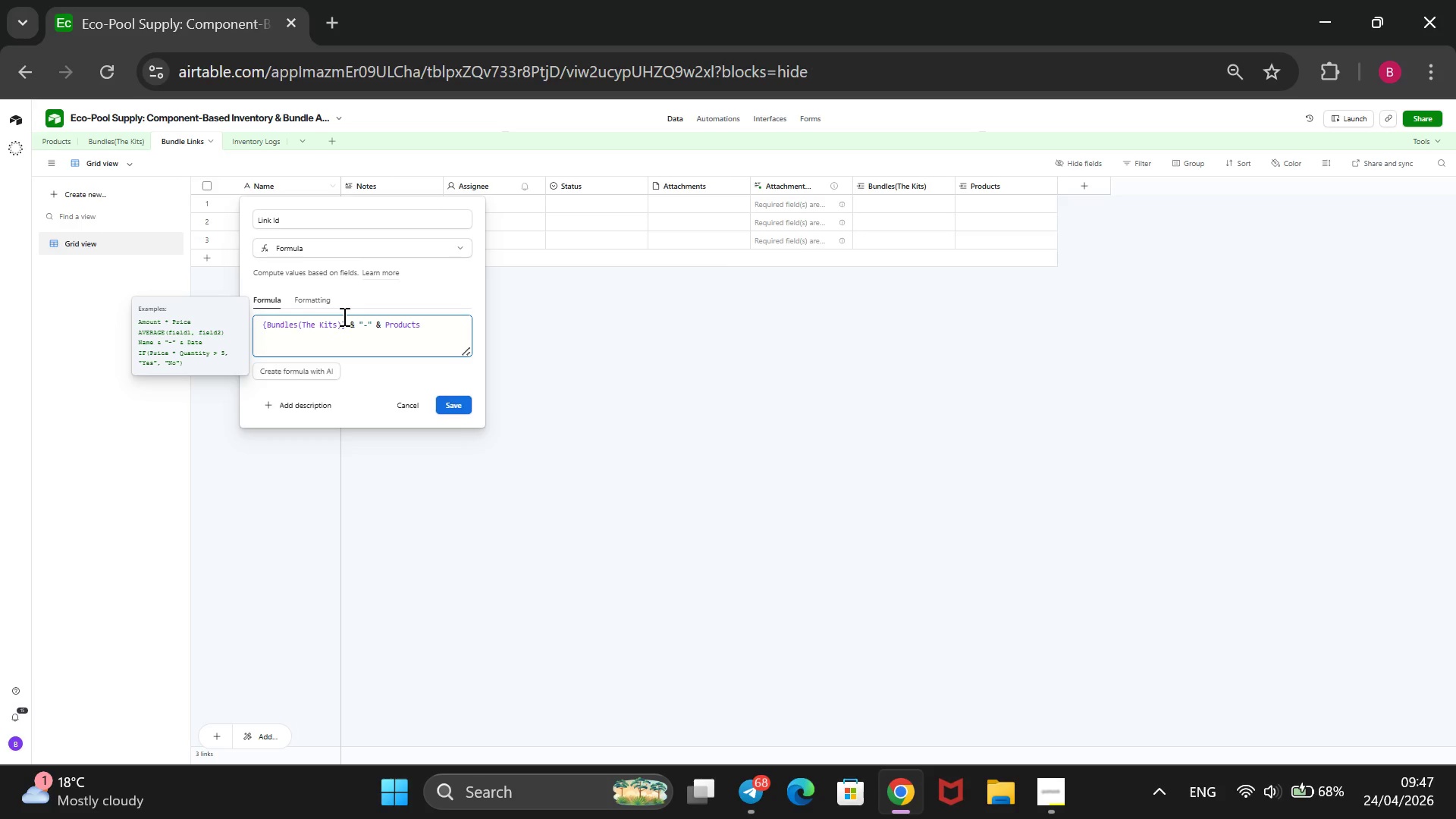 
left_click([460, 404])
 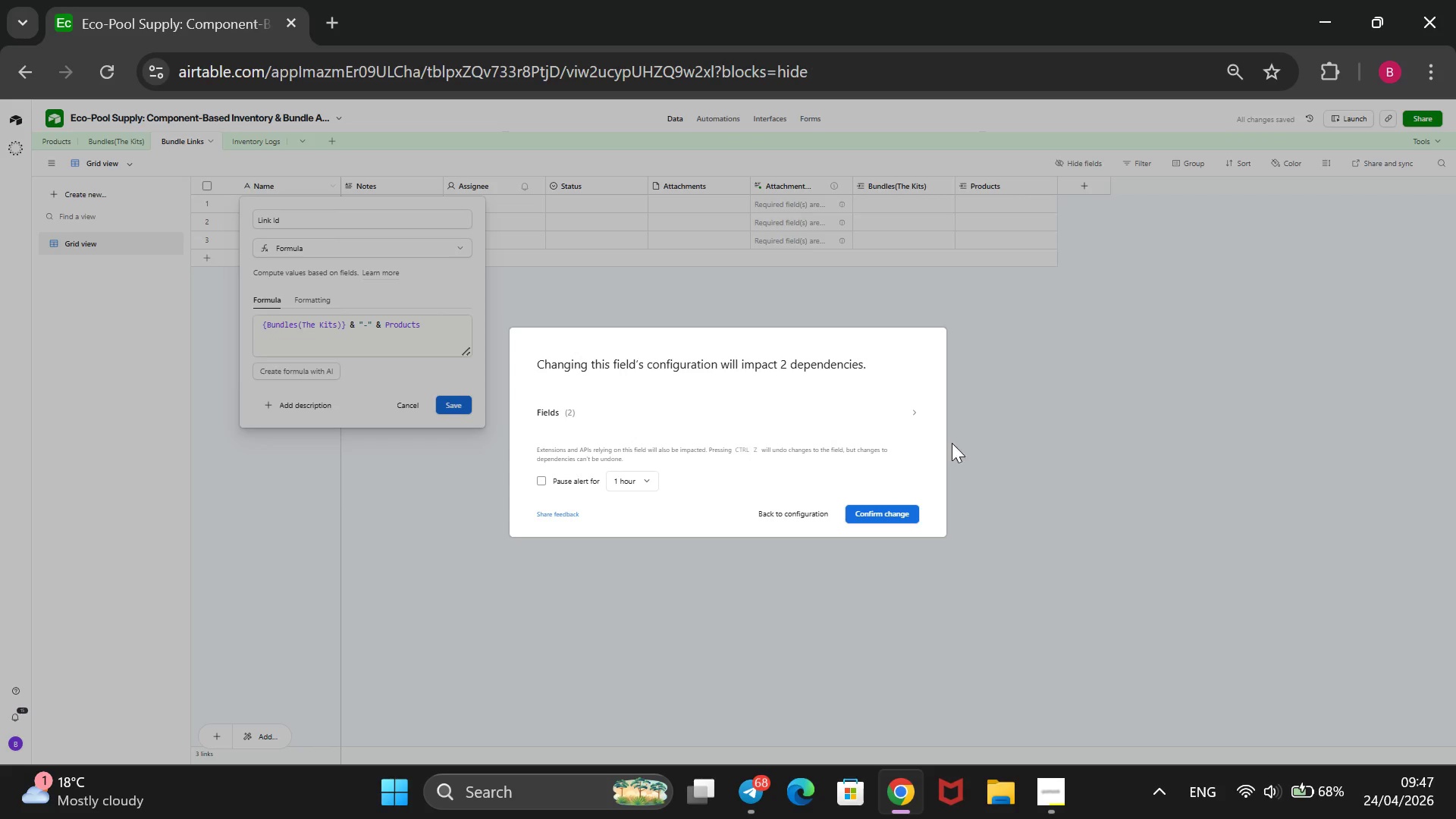 
left_click([877, 516])
 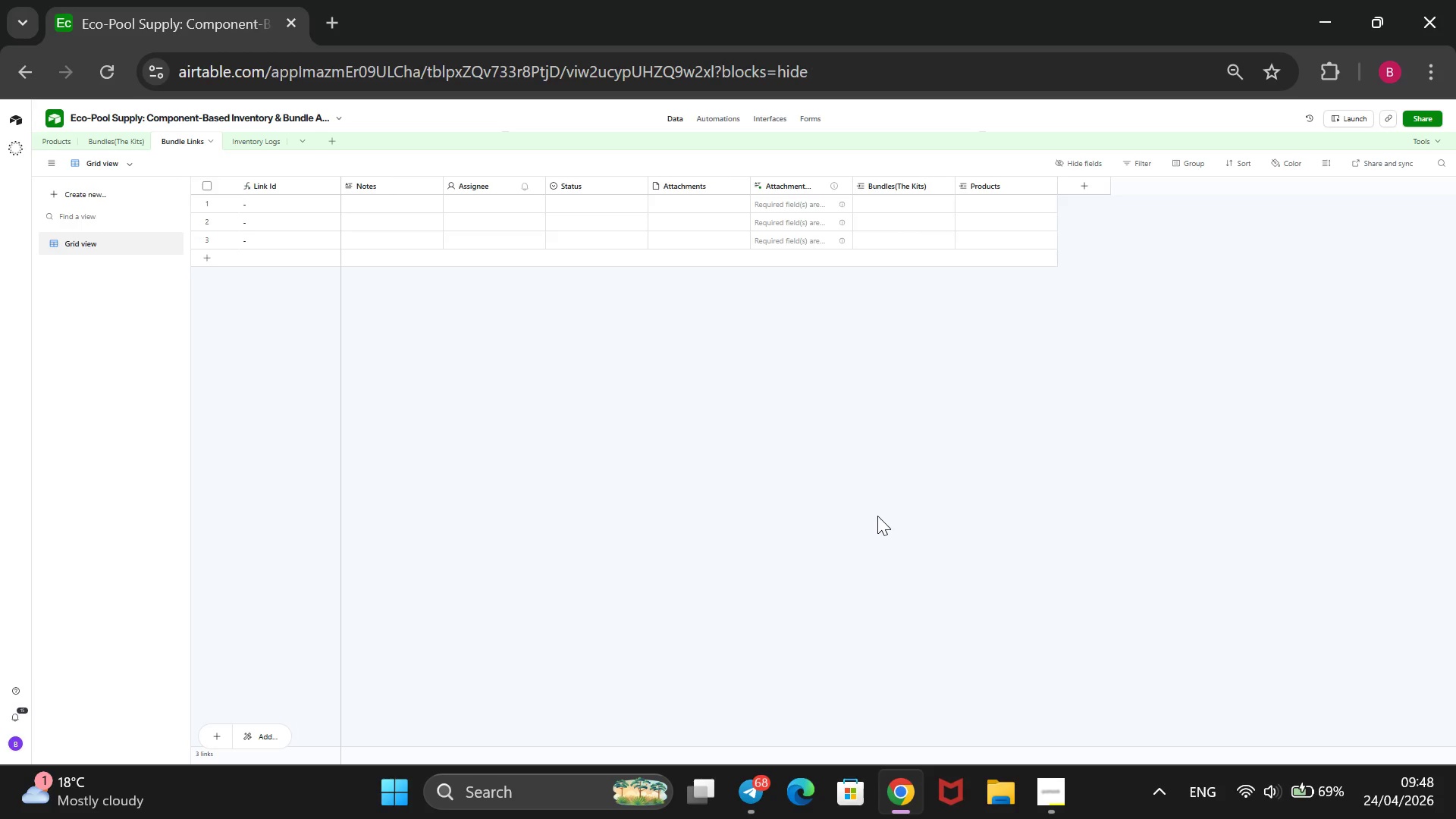 
wait(34.31)
 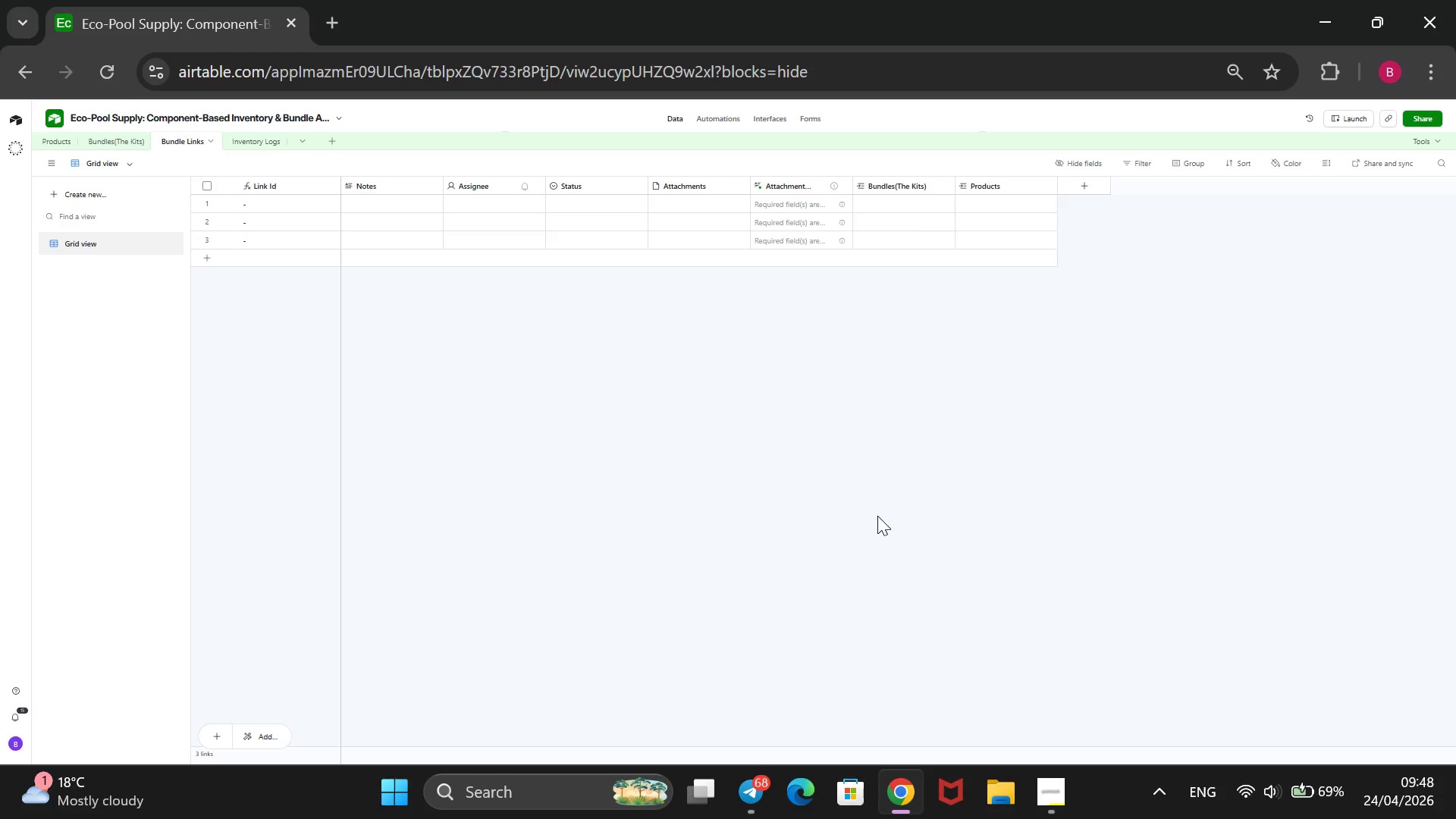 
right_click([401, 182])
 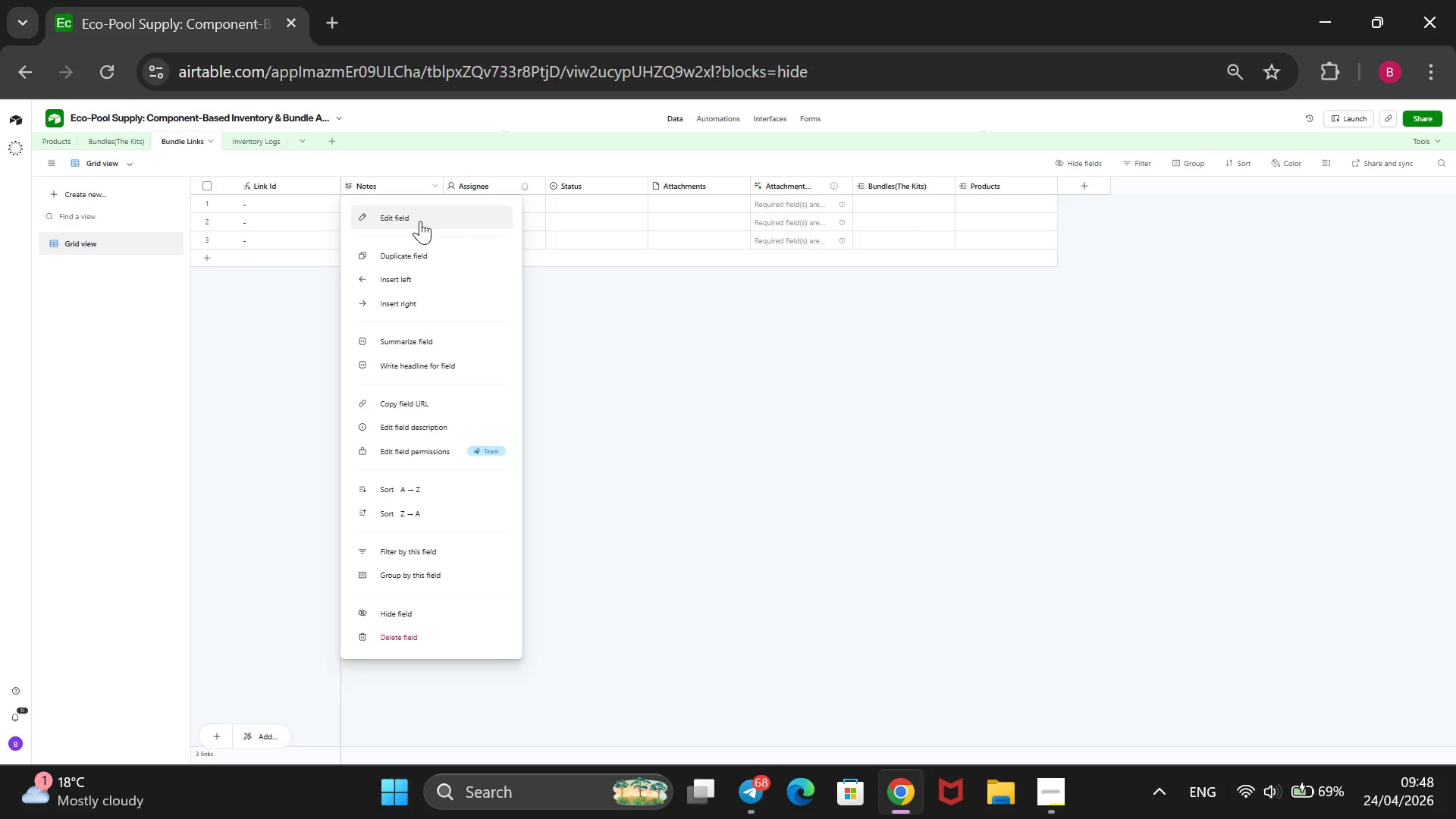 
left_click([420, 219])
 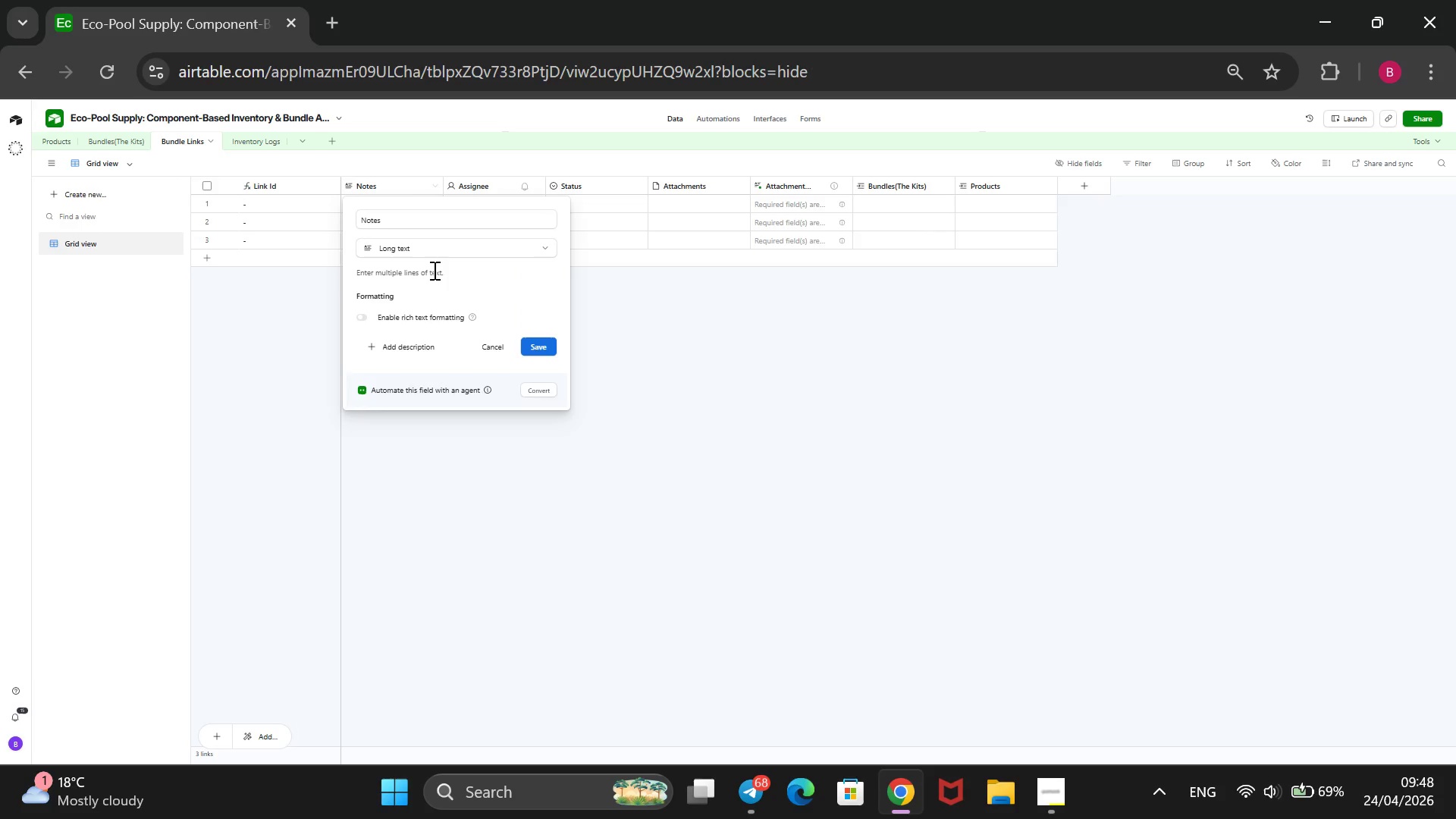 
left_click([437, 250])
 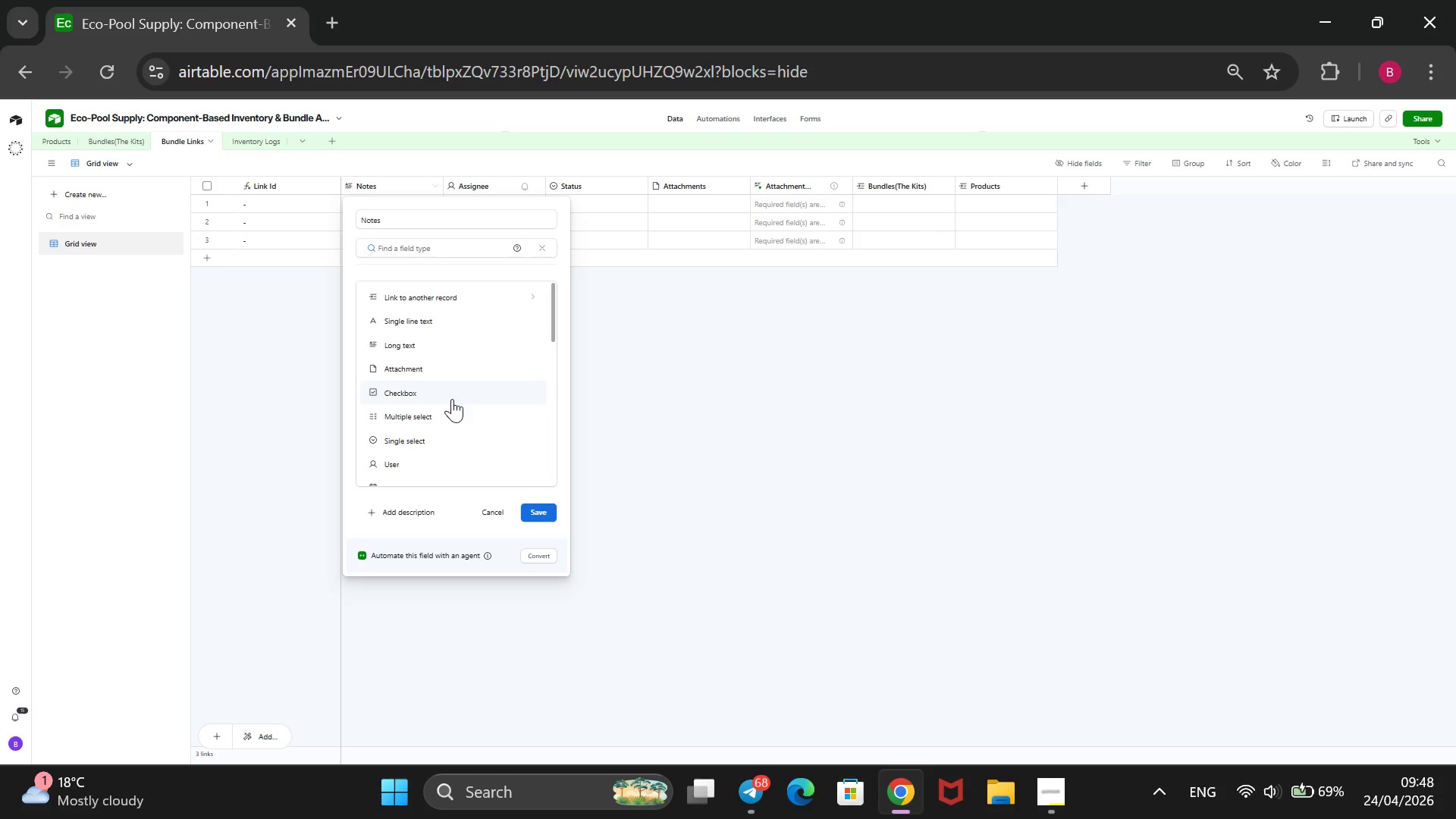 
scroll: coordinate [424, 317], scroll_direction: down, amount: 6.0
 